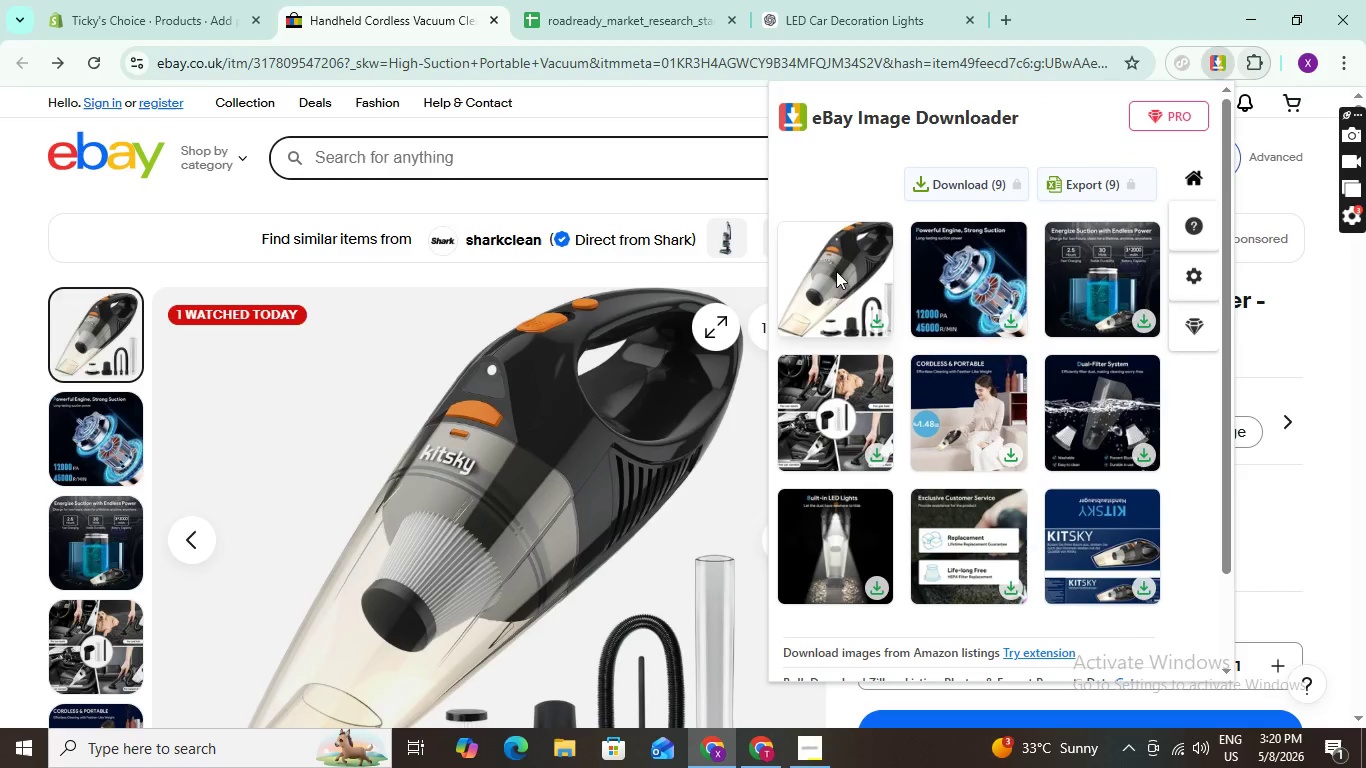 
left_click([1010, 315])
 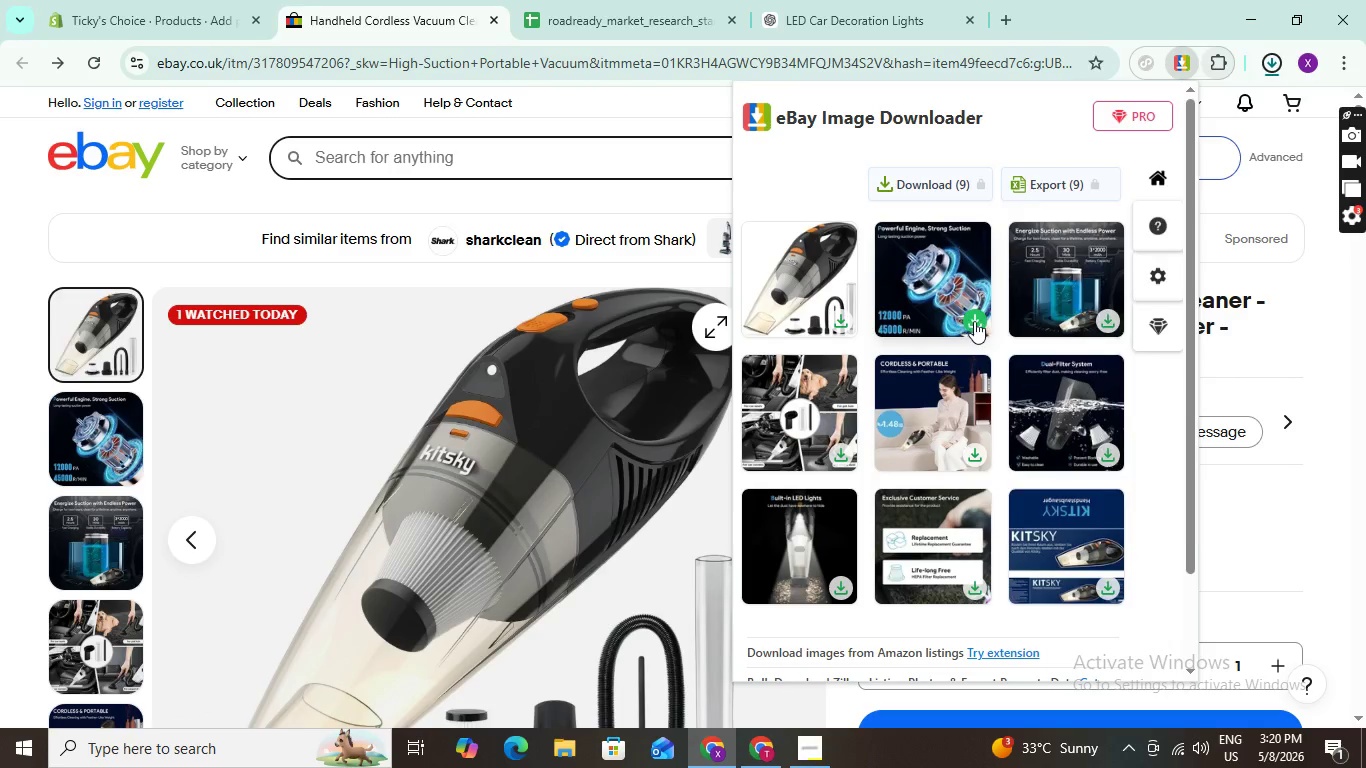 
left_click([974, 321])
 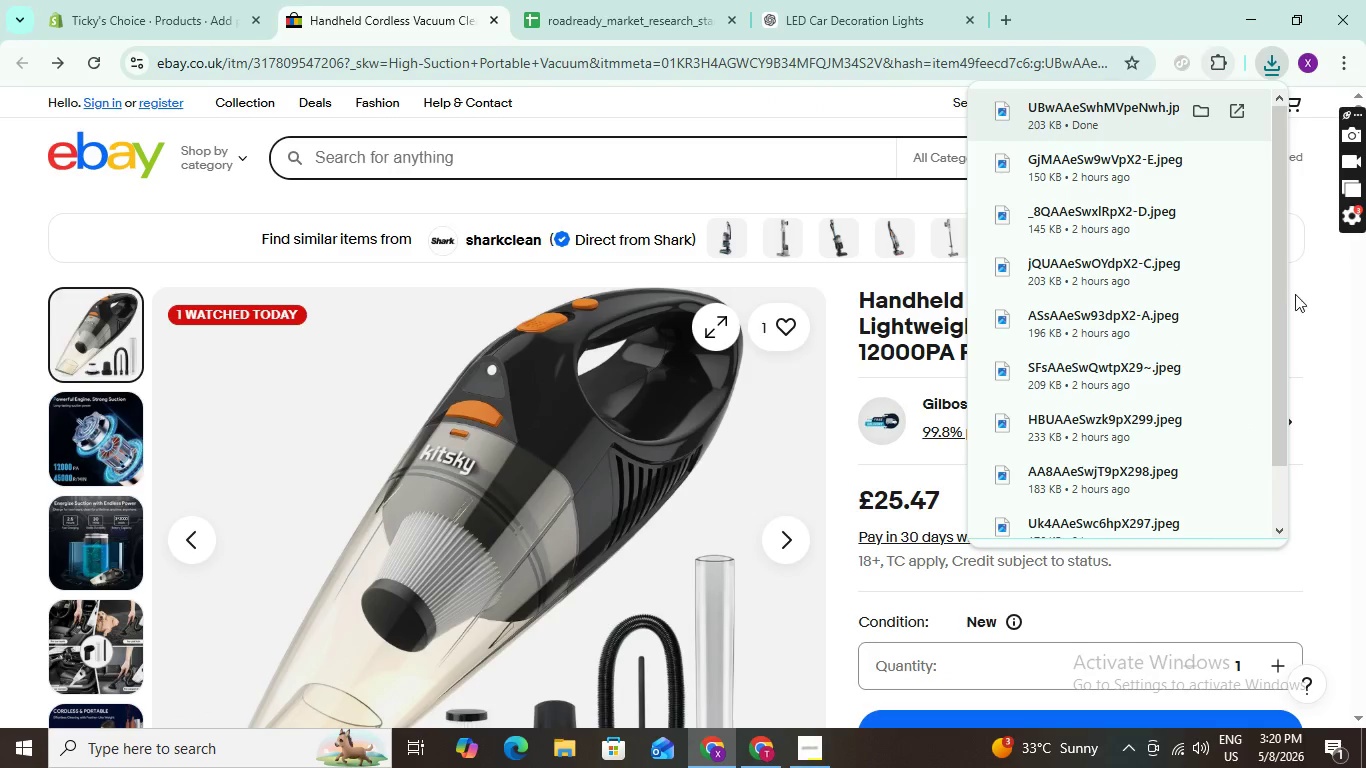 
left_click([1329, 295])
 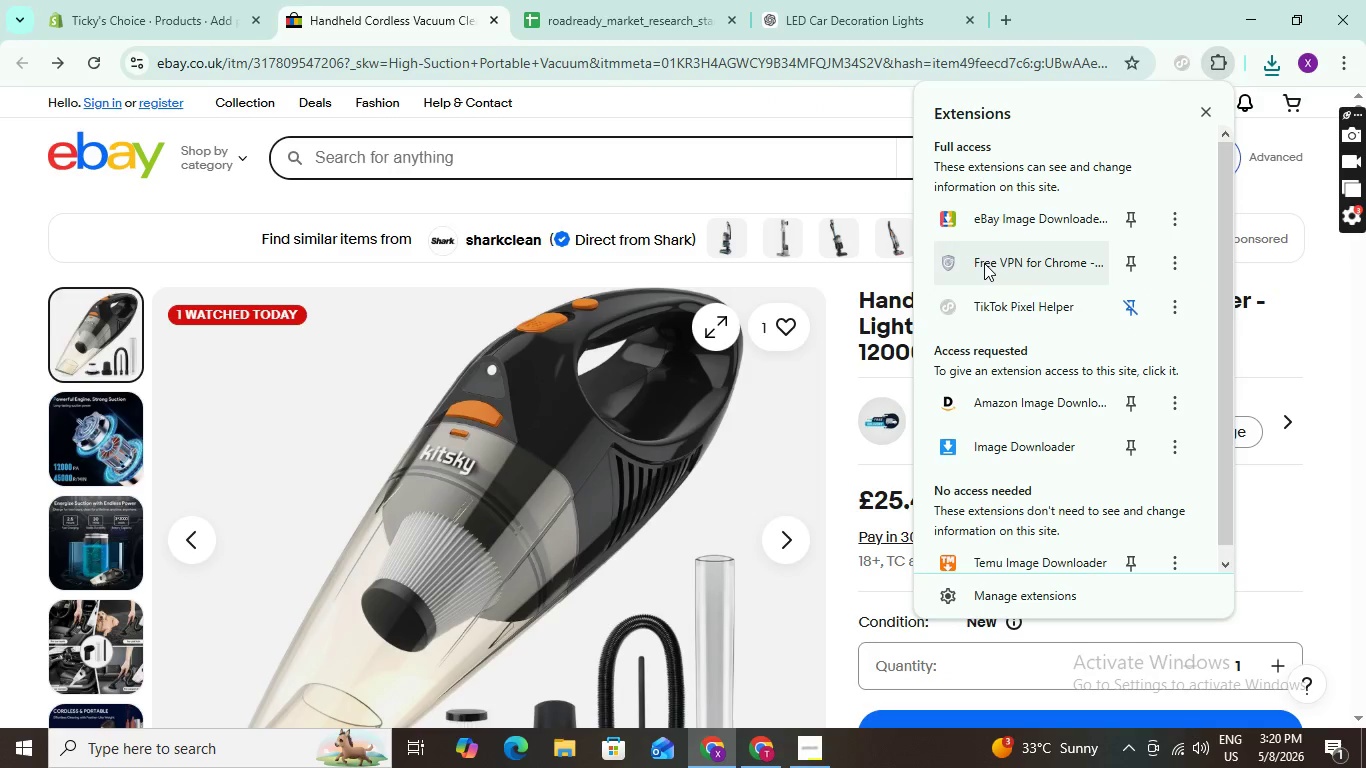 
left_click([1004, 224])
 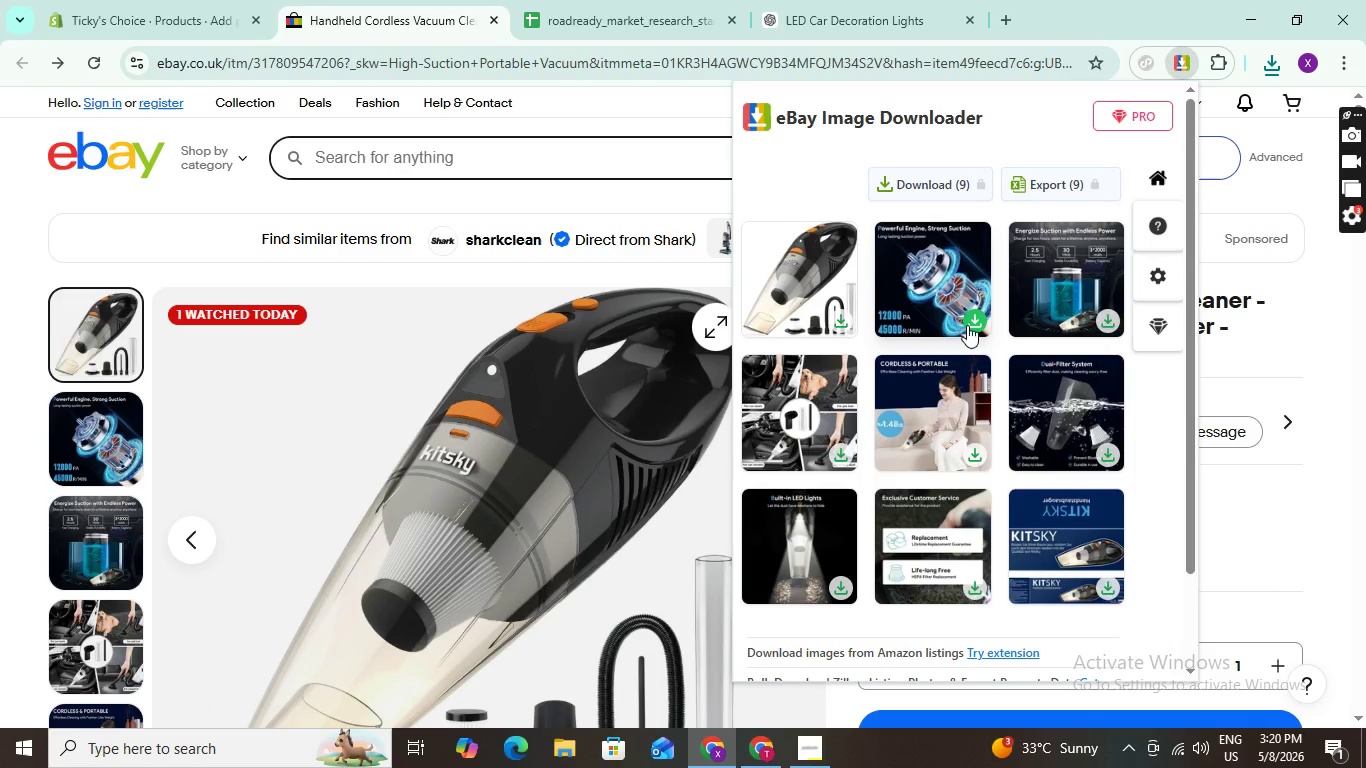 
left_click([967, 325])
 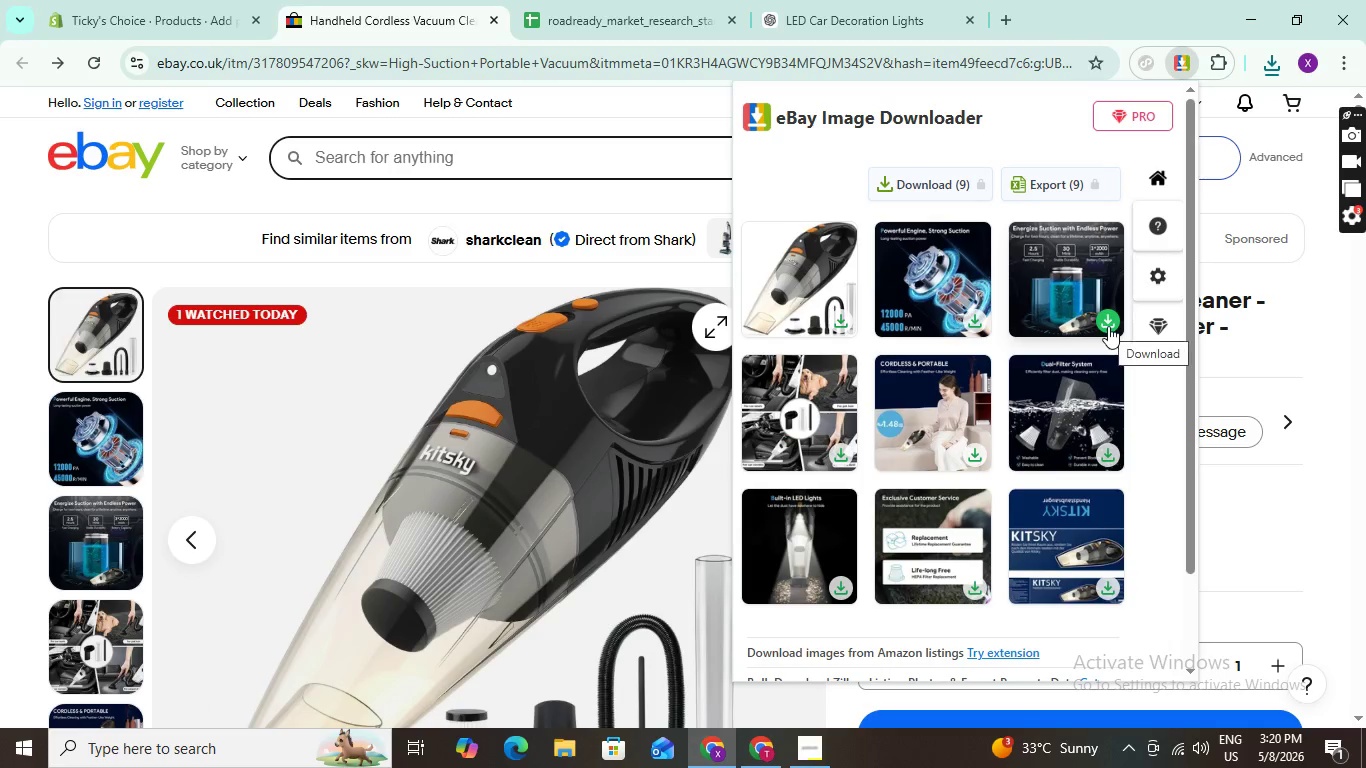 
left_click([1109, 325])
 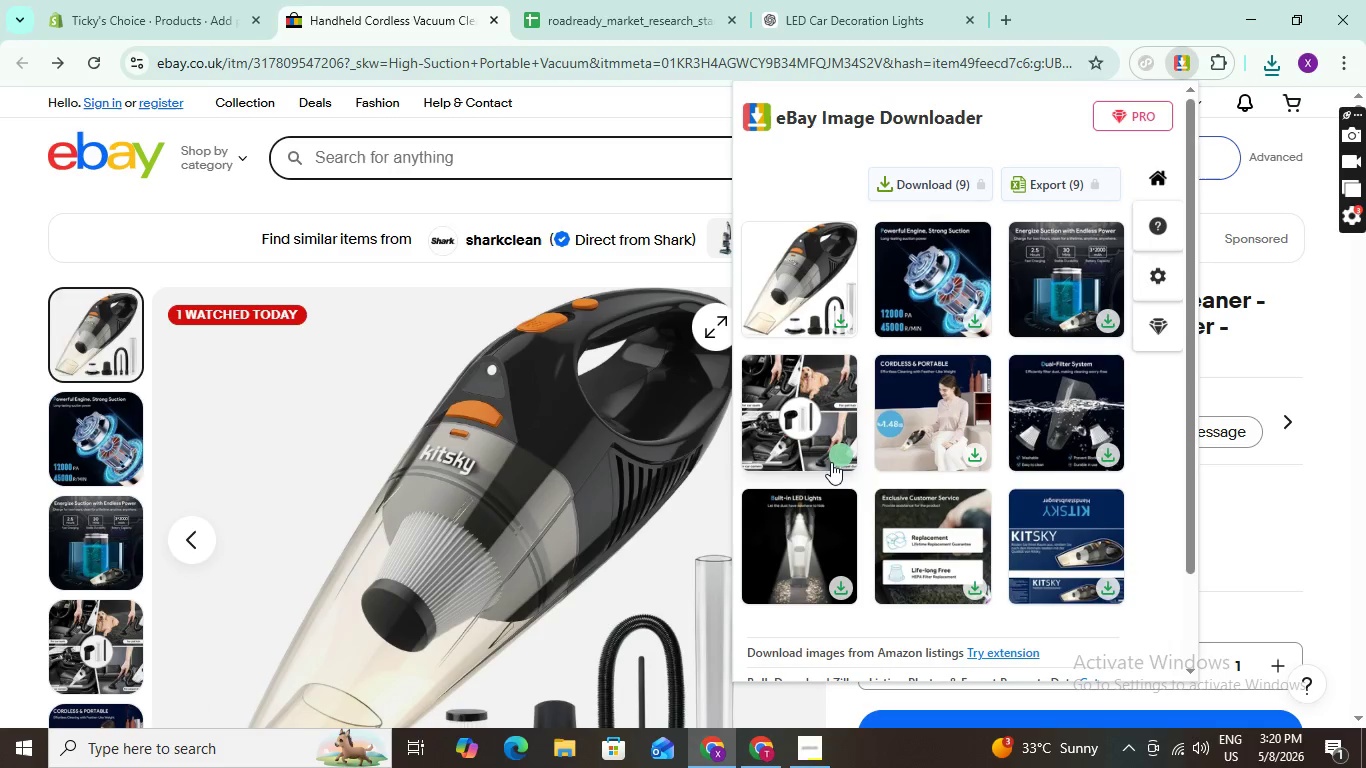 
left_click([831, 462])
 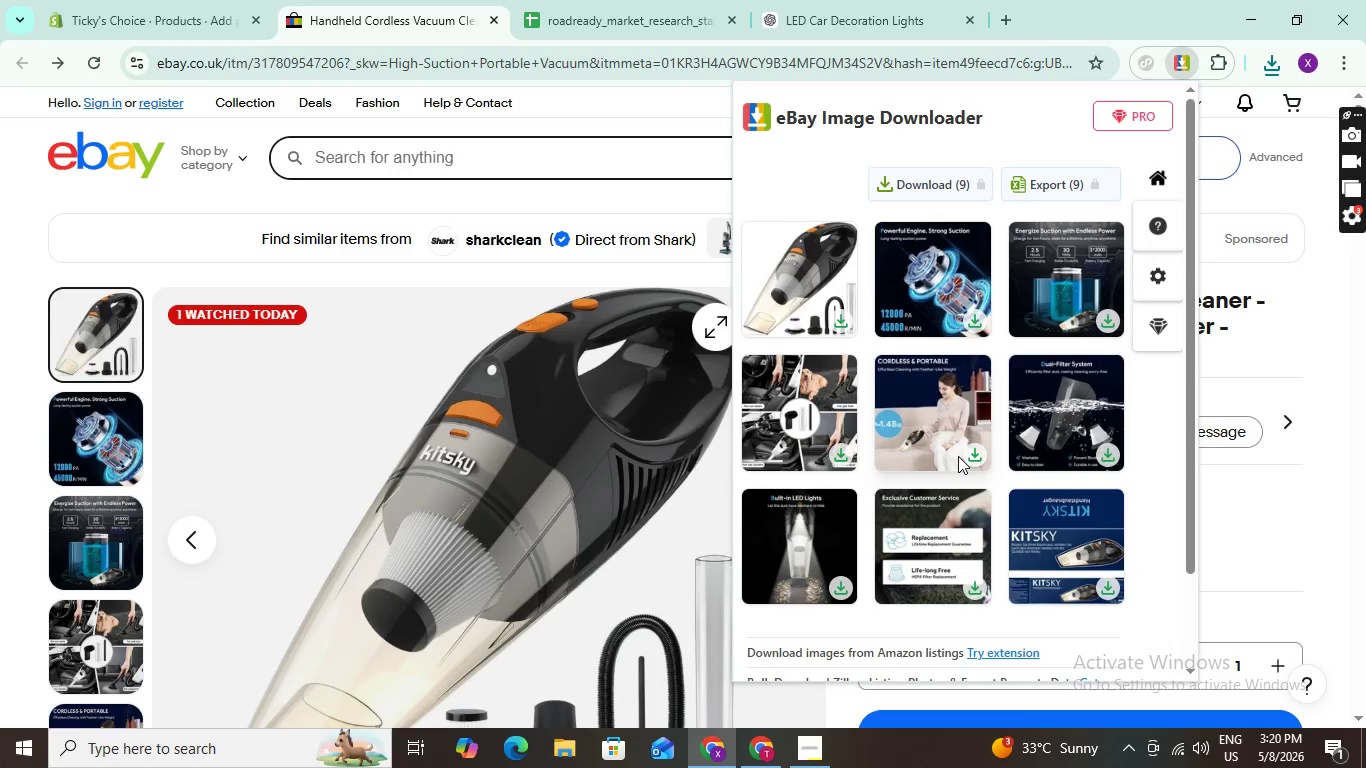 
left_click([968, 456])
 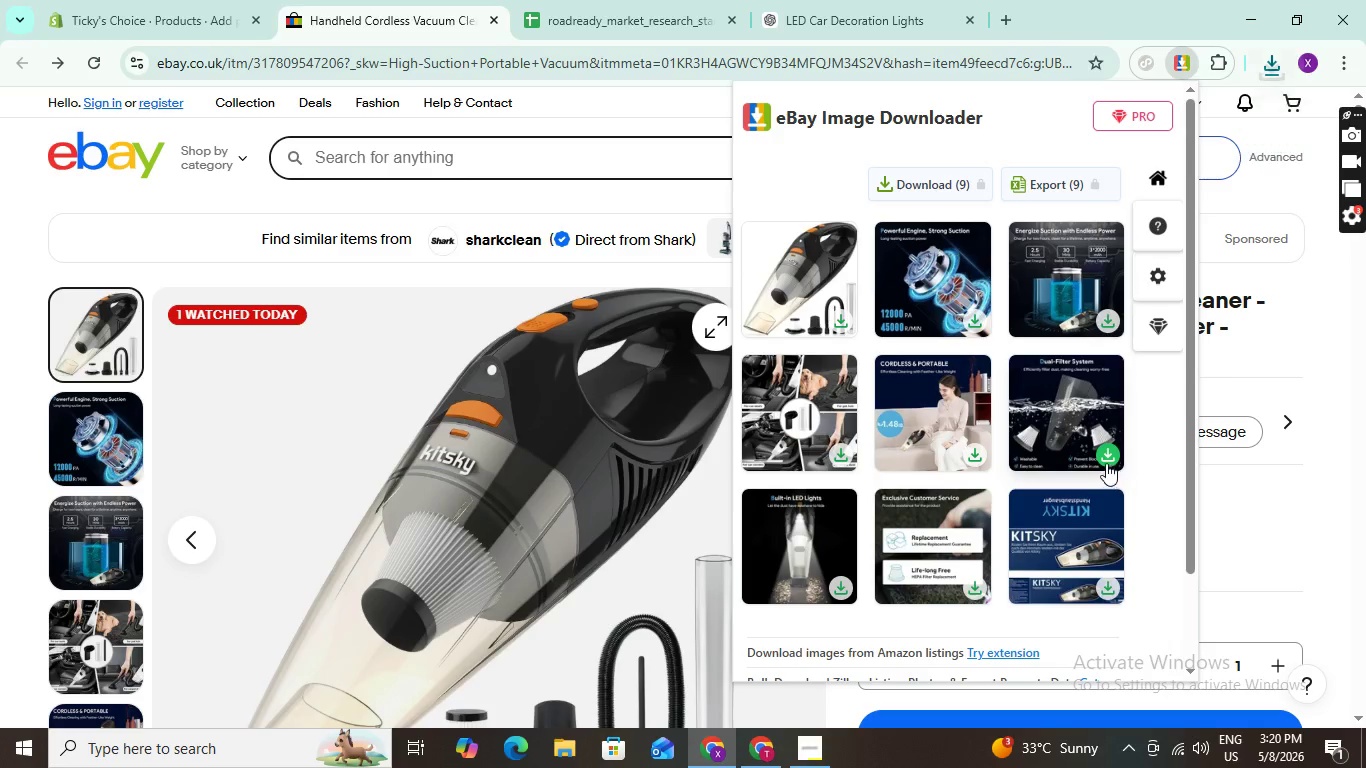 
left_click([1106, 454])
 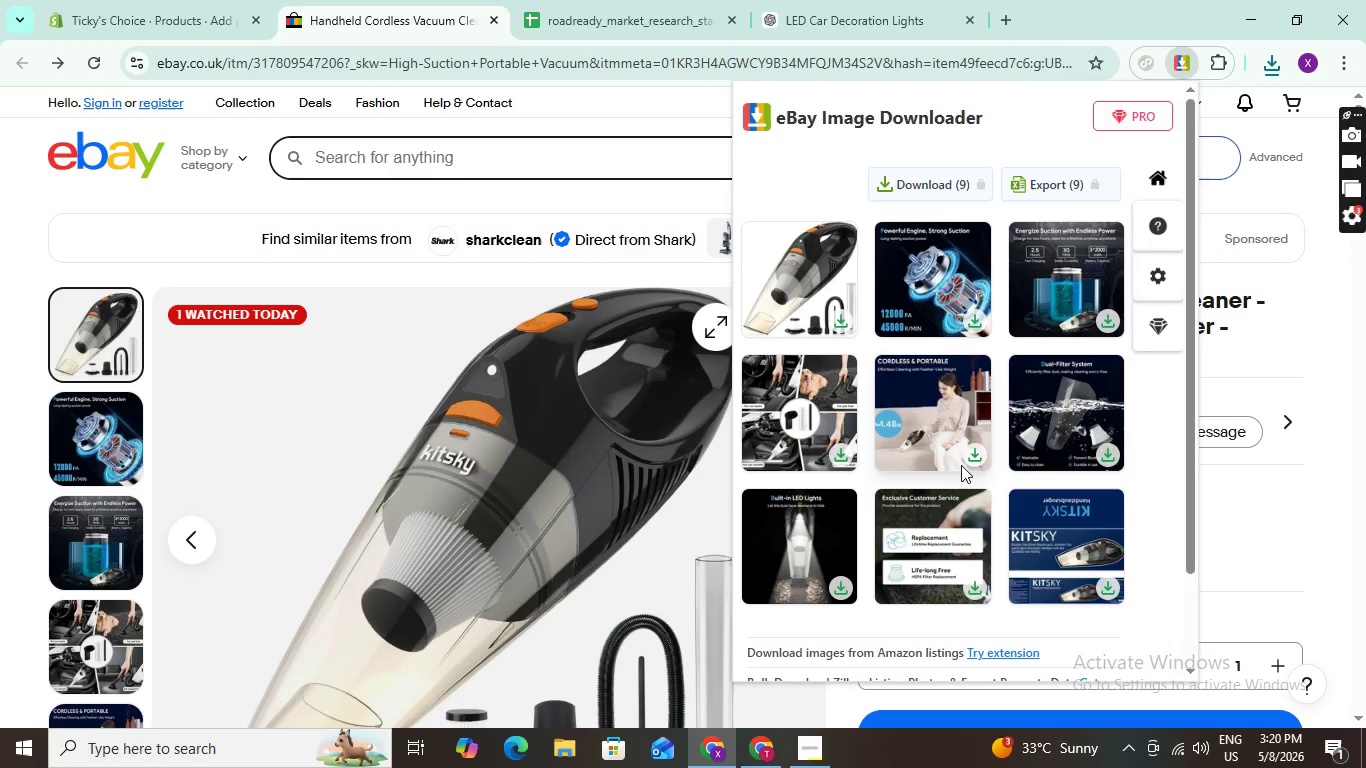 
scroll: coordinate [961, 465], scroll_direction: down, amount: 1.0
 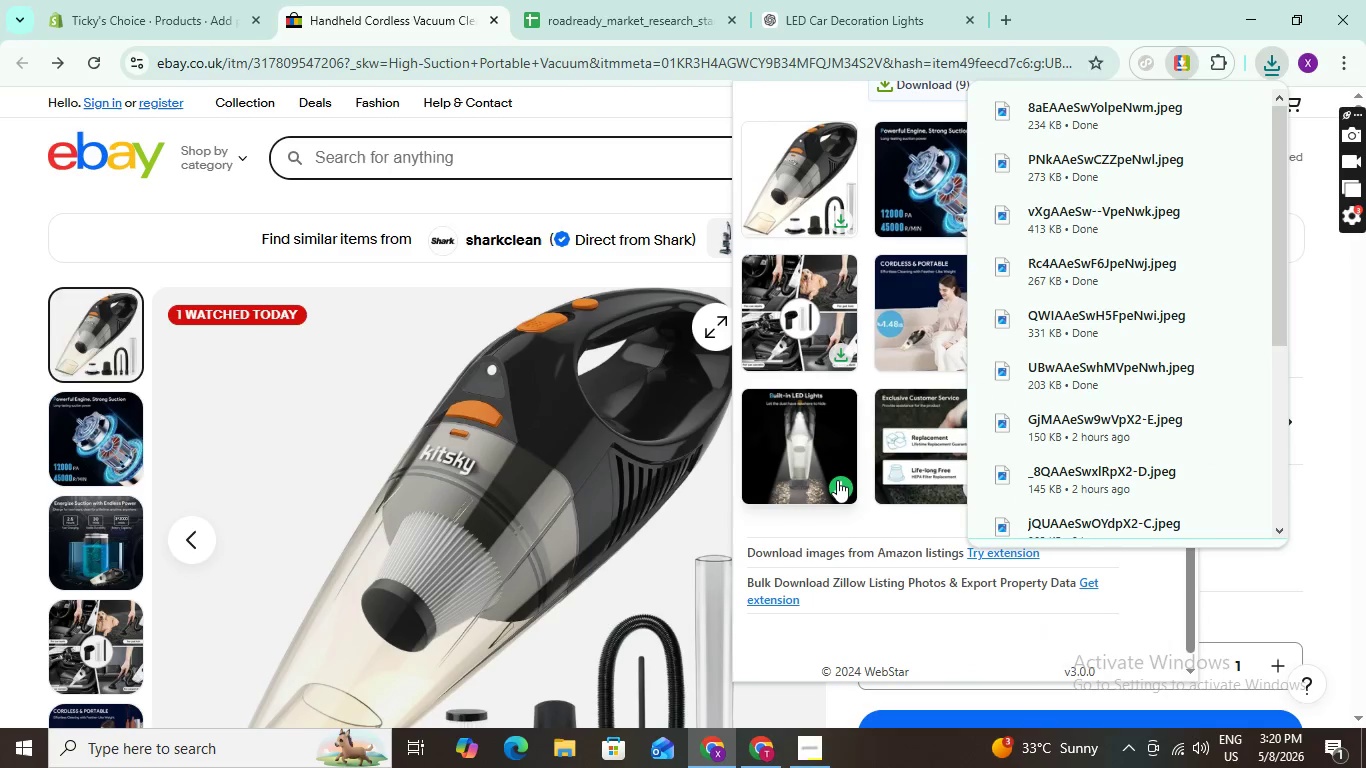 
left_click([837, 480])
 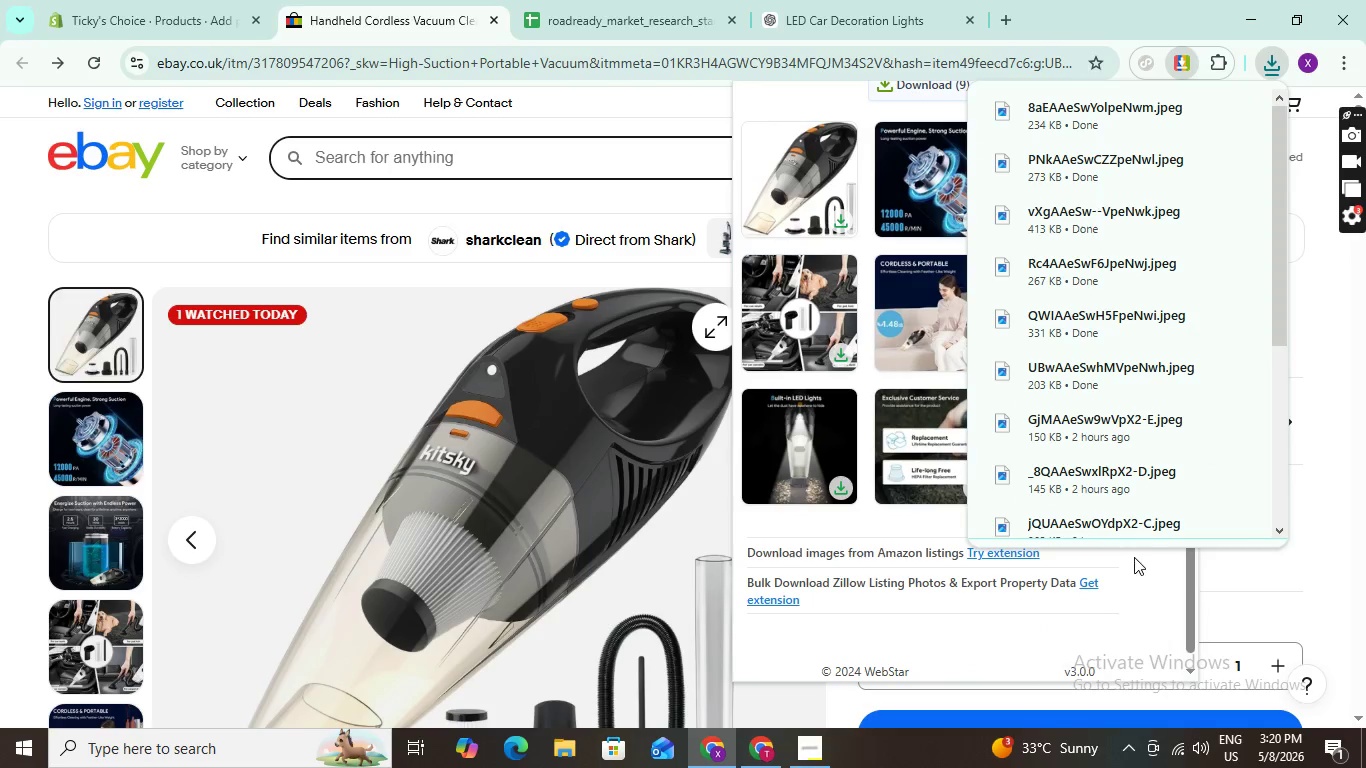 
left_click([876, 518])
 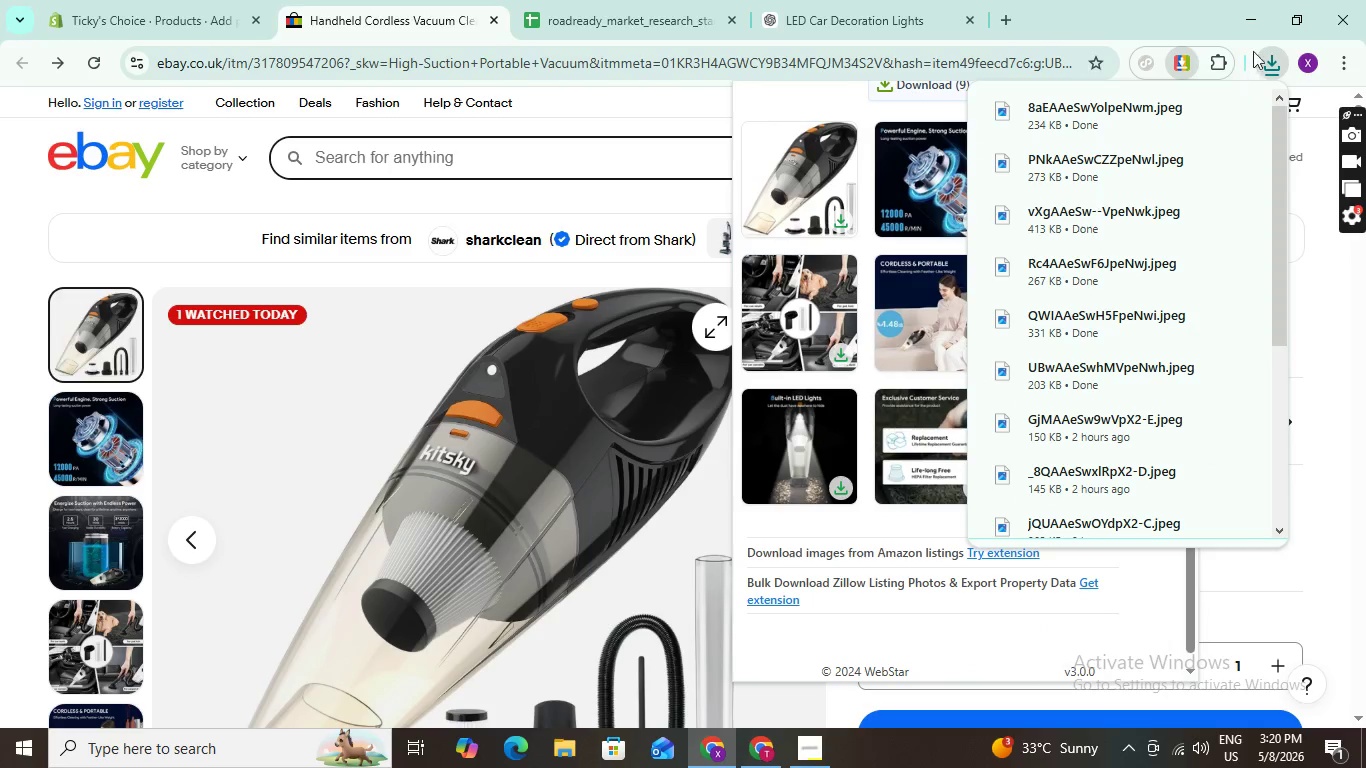 
left_click([1273, 69])
 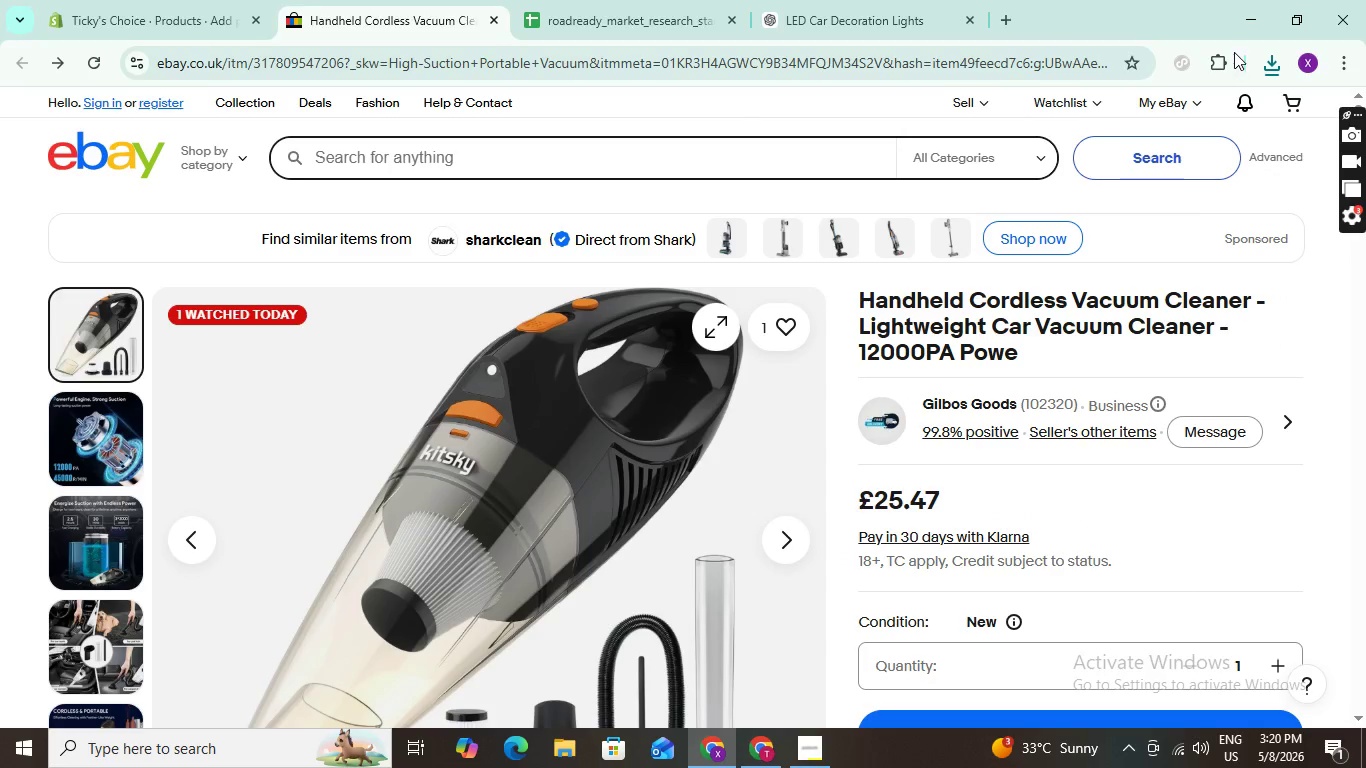 
left_click([1215, 69])
 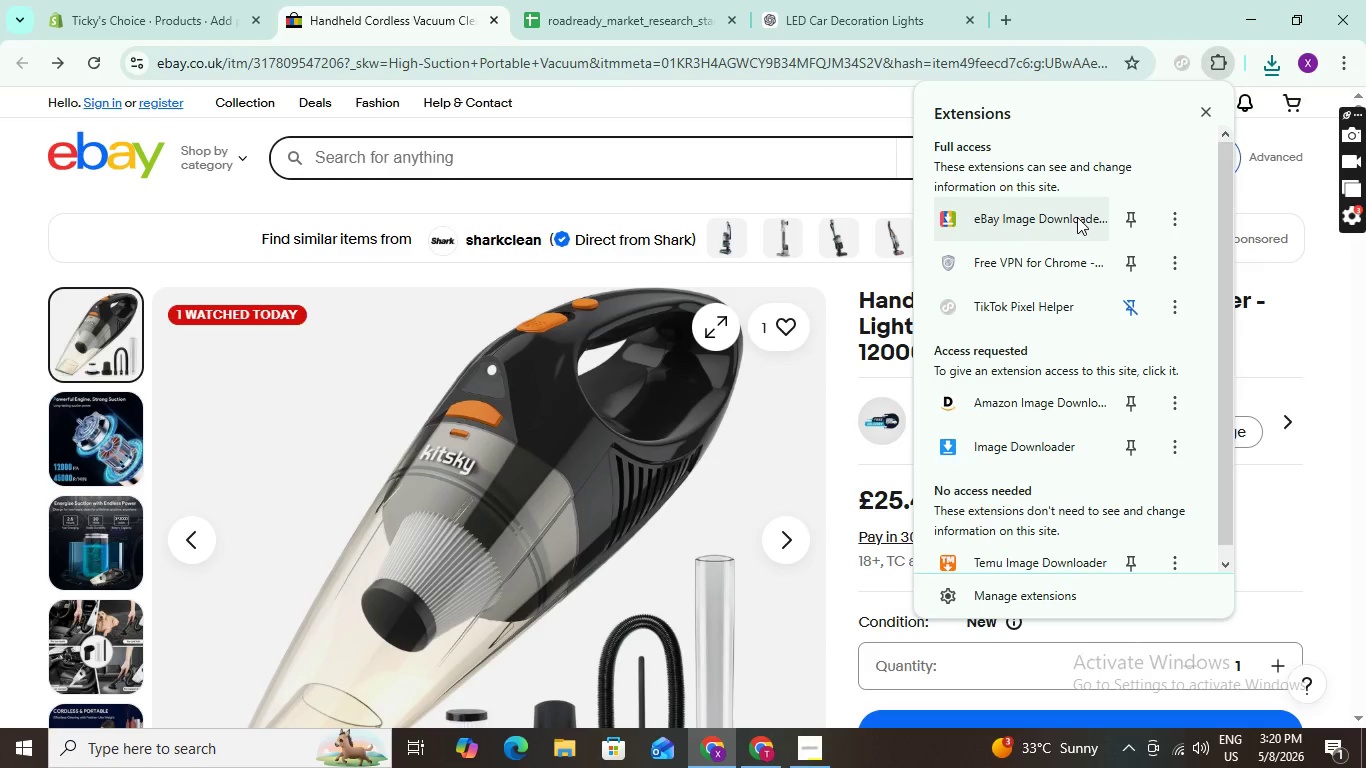 
left_click([1077, 217])
 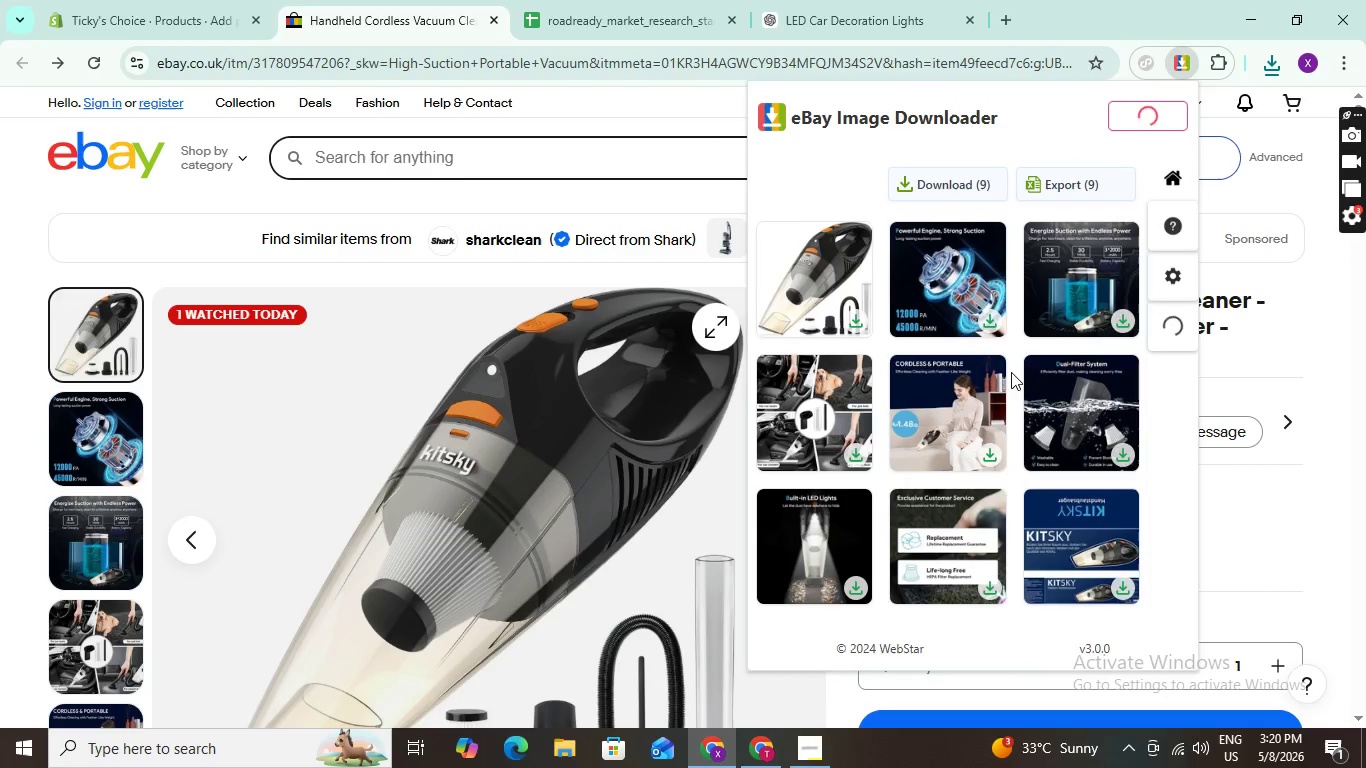 
scroll: coordinate [1007, 393], scroll_direction: down, amount: 1.0
 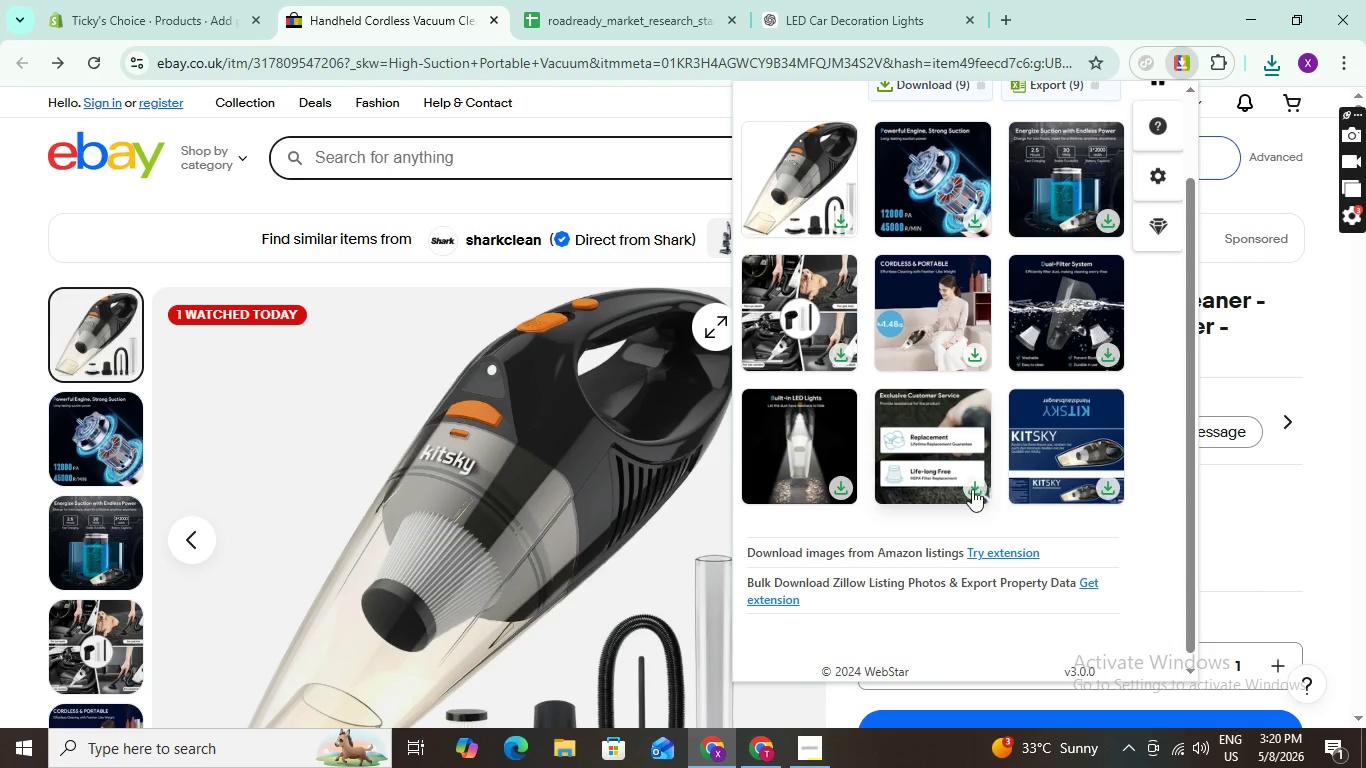 
left_click([971, 489])
 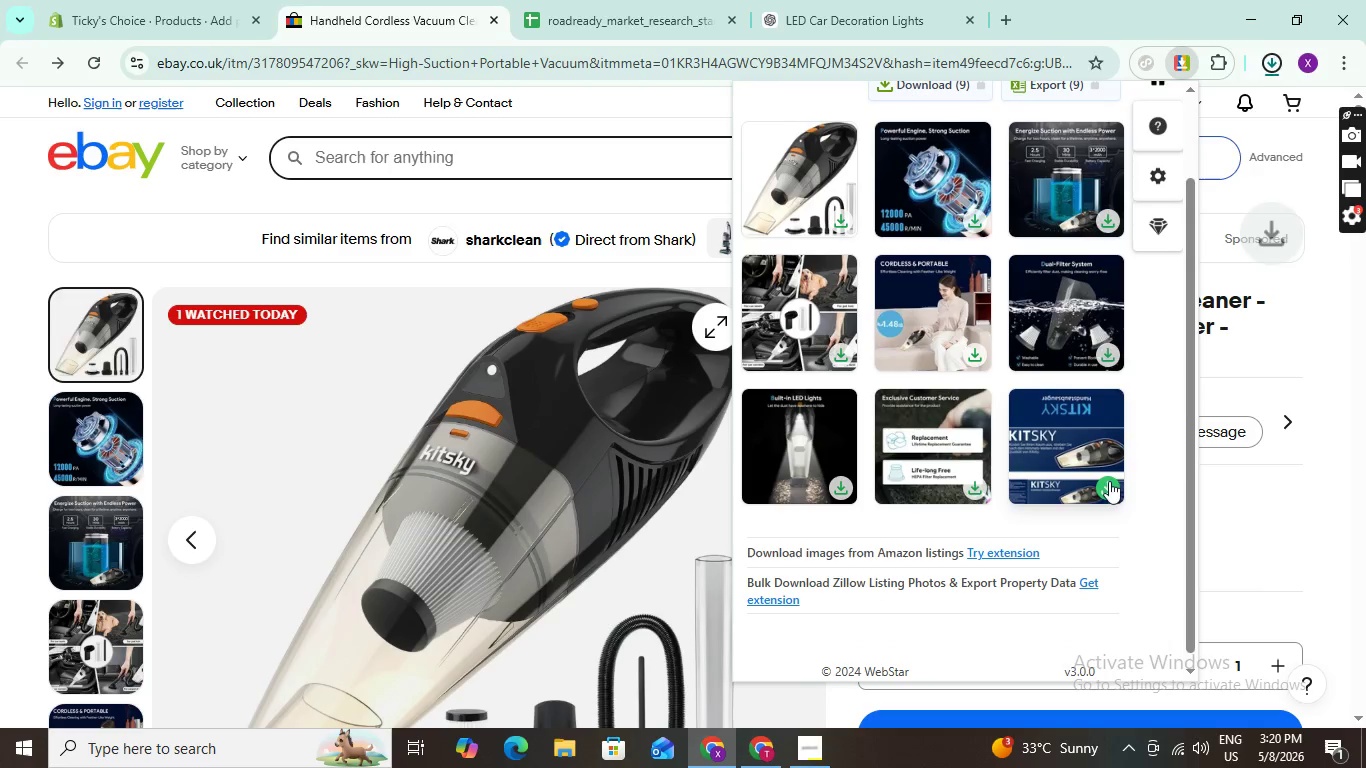 
left_click([1109, 484])
 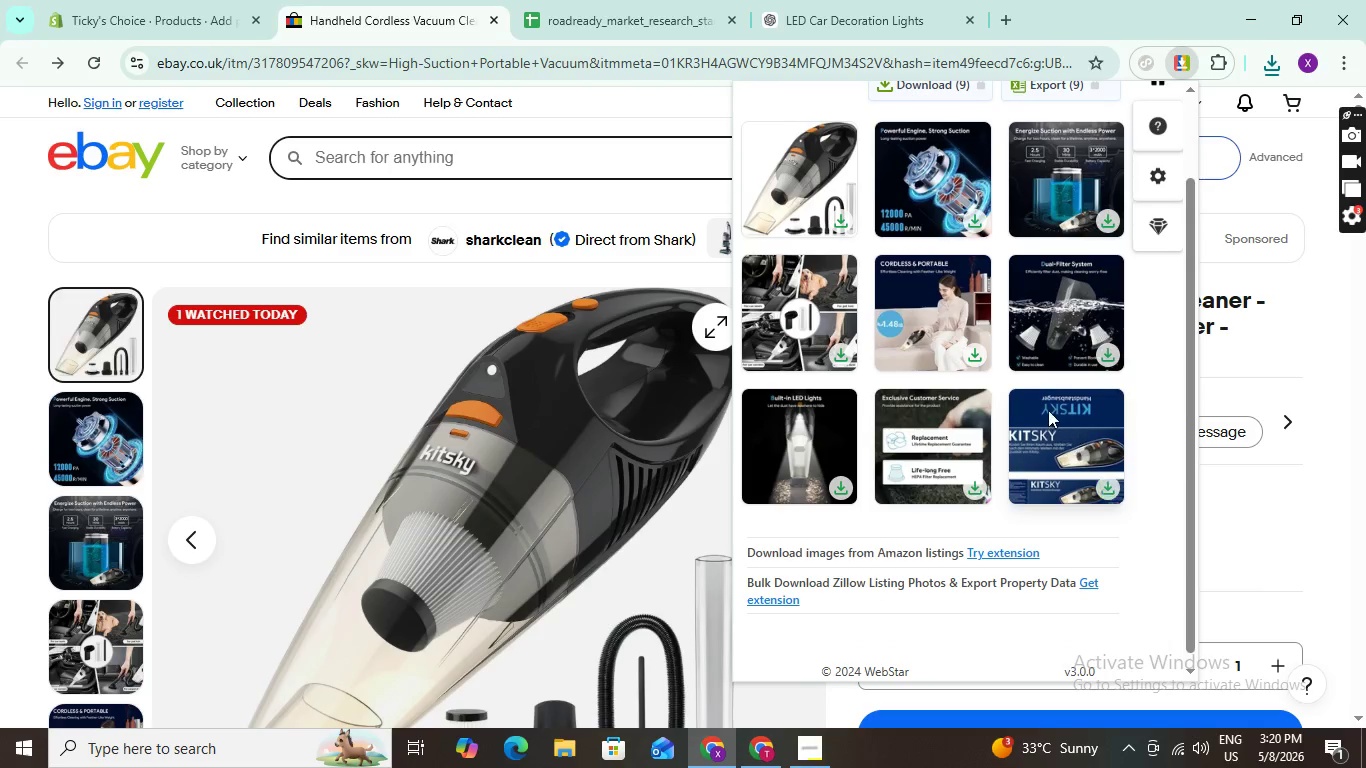 
scroll: coordinate [1046, 406], scroll_direction: down, amount: 2.0
 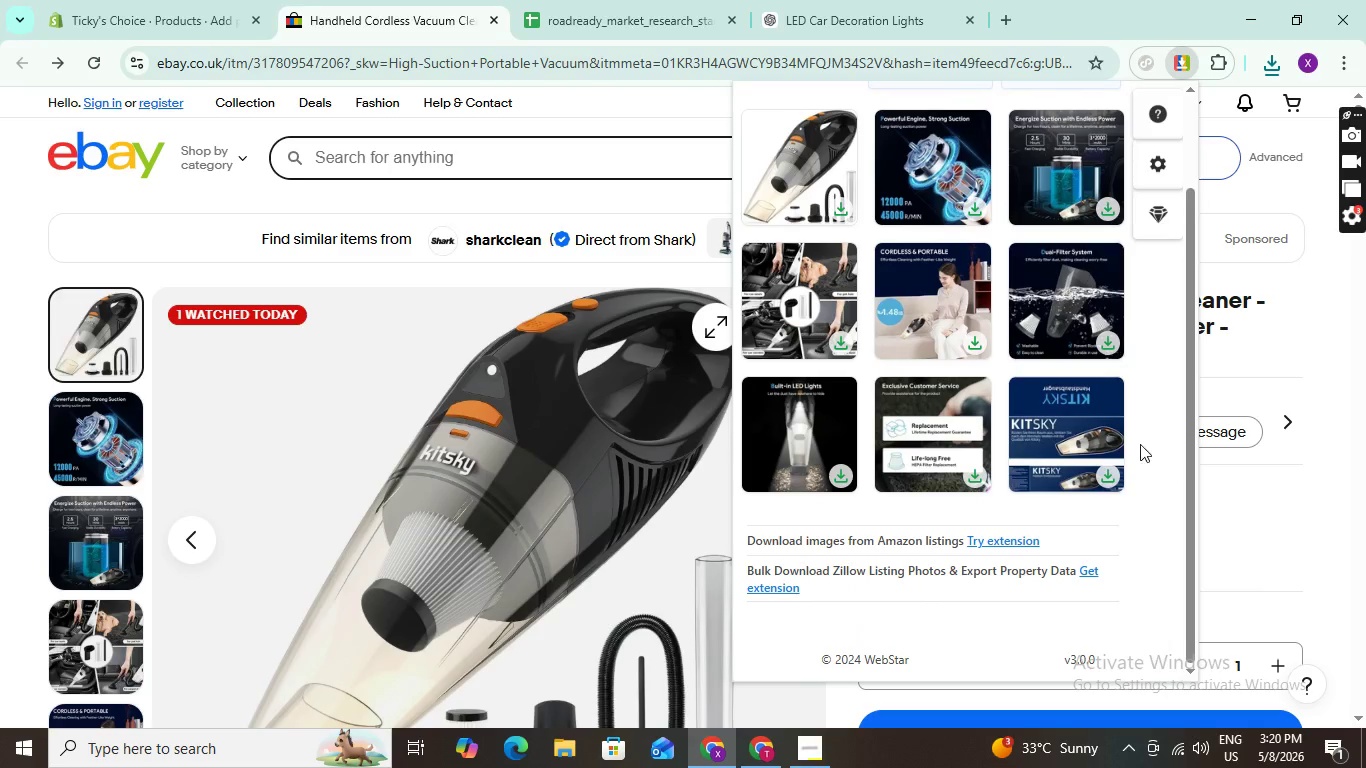 
scroll: coordinate [1016, 383], scroll_direction: up, amount: 6.0
 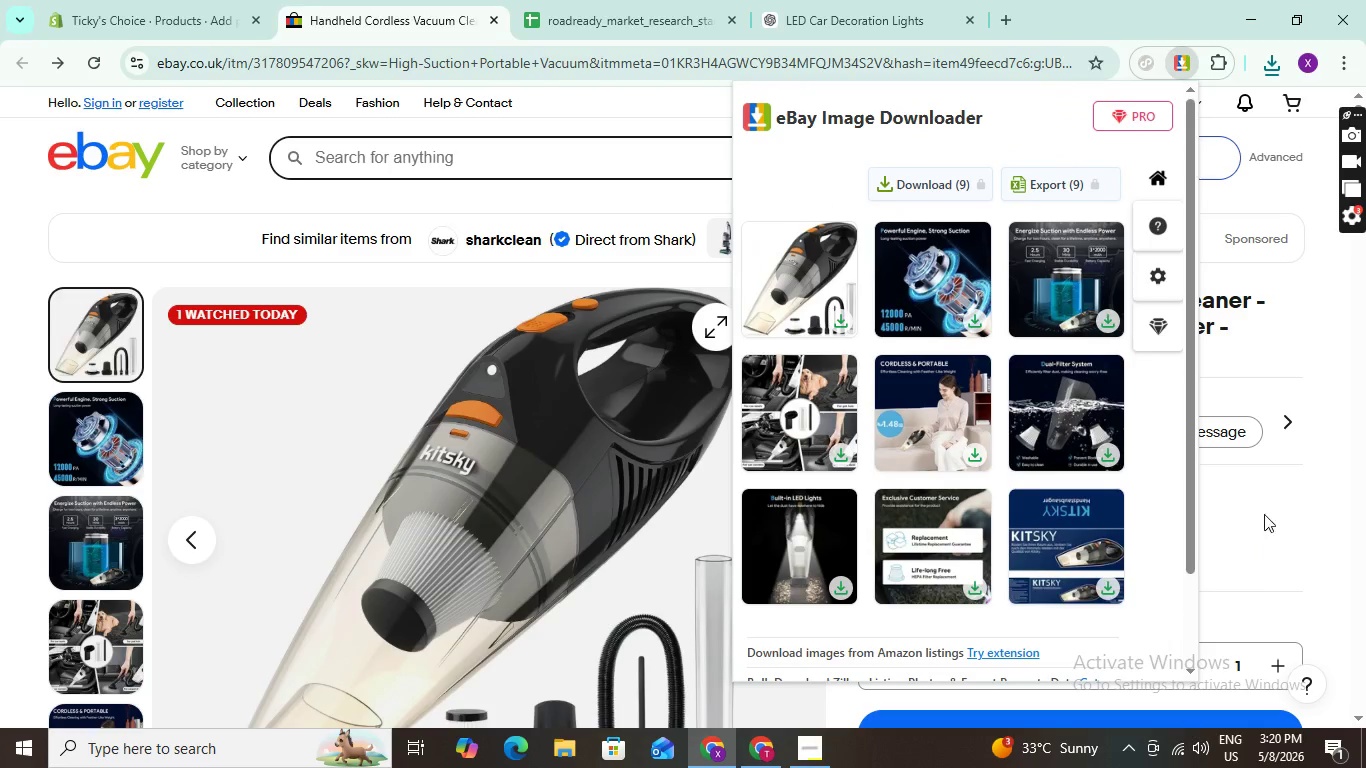 
left_click([1263, 492])
 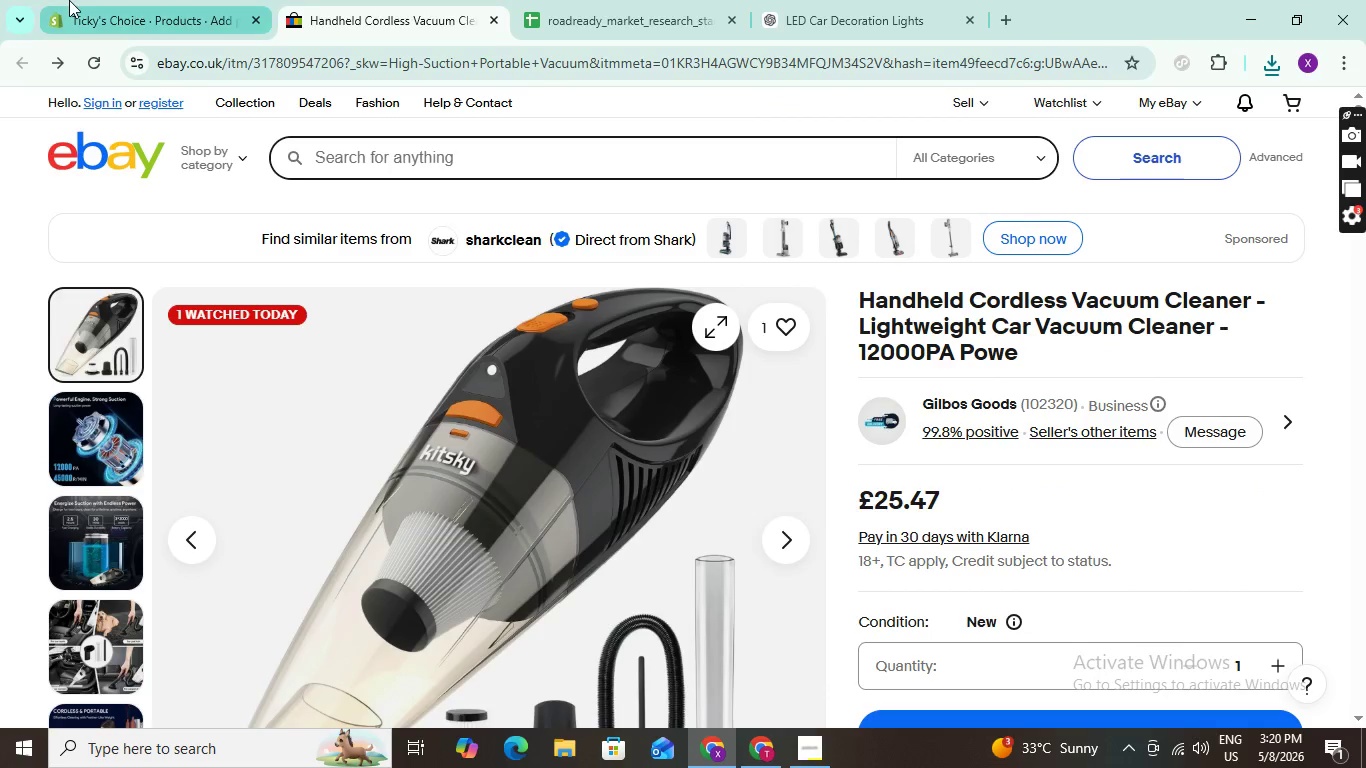 
left_click([108, 0])
 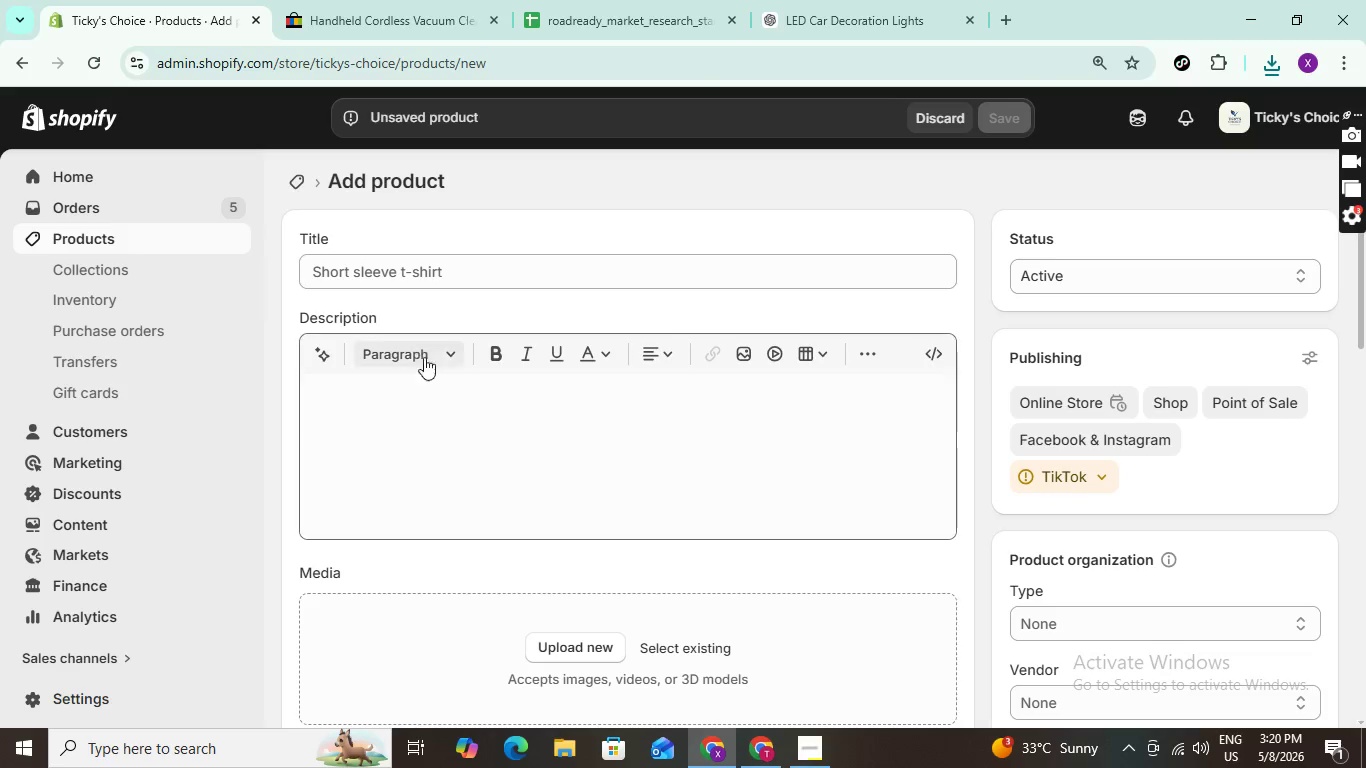 
scroll: coordinate [453, 368], scroll_direction: down, amount: 1.0
 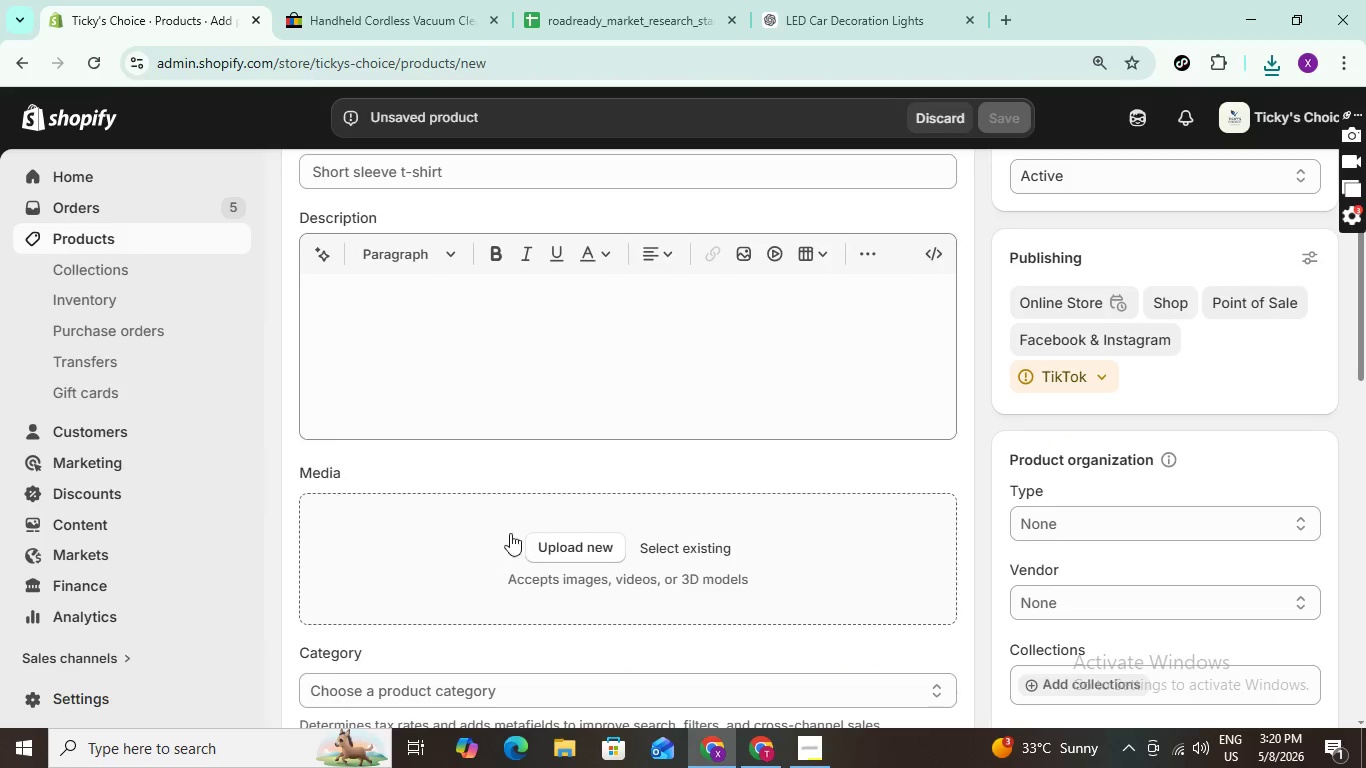 
left_click([553, 554])
 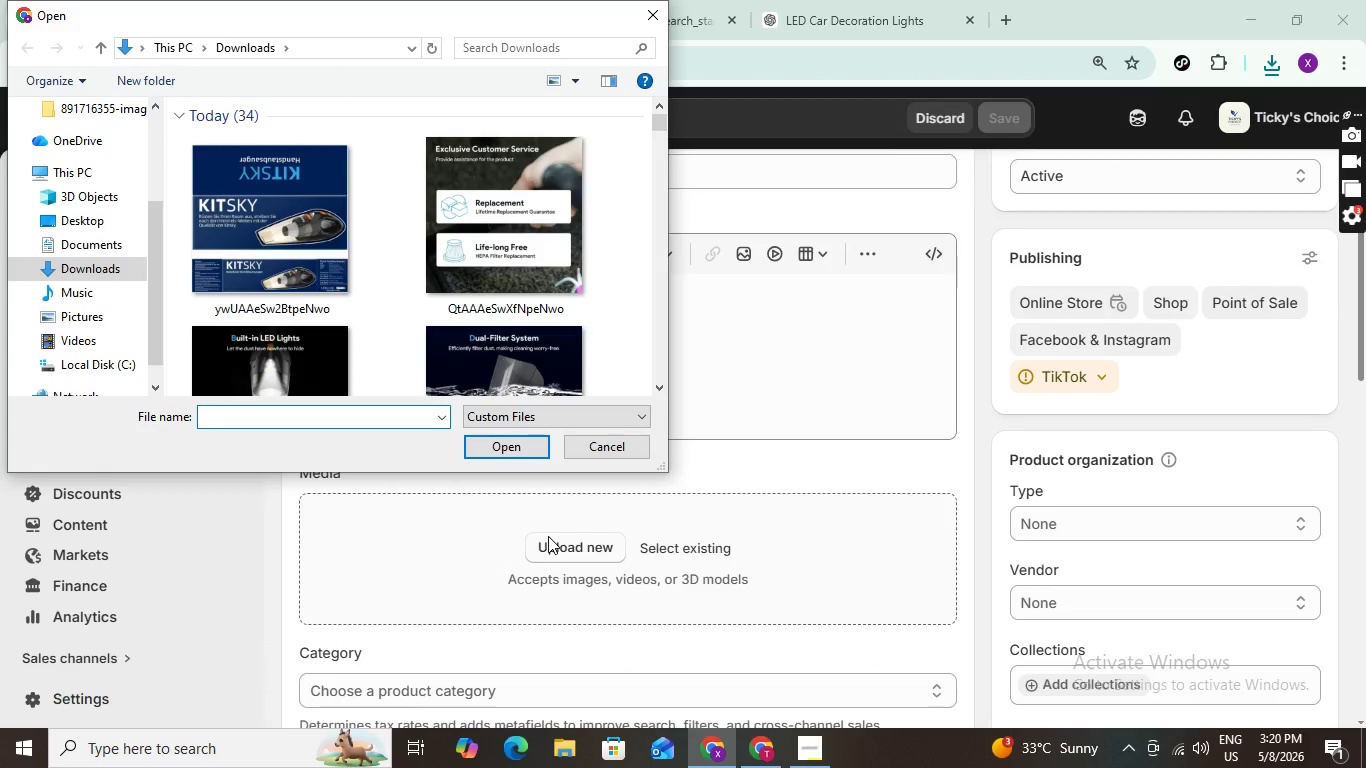 
mouse_move([344, 219])
 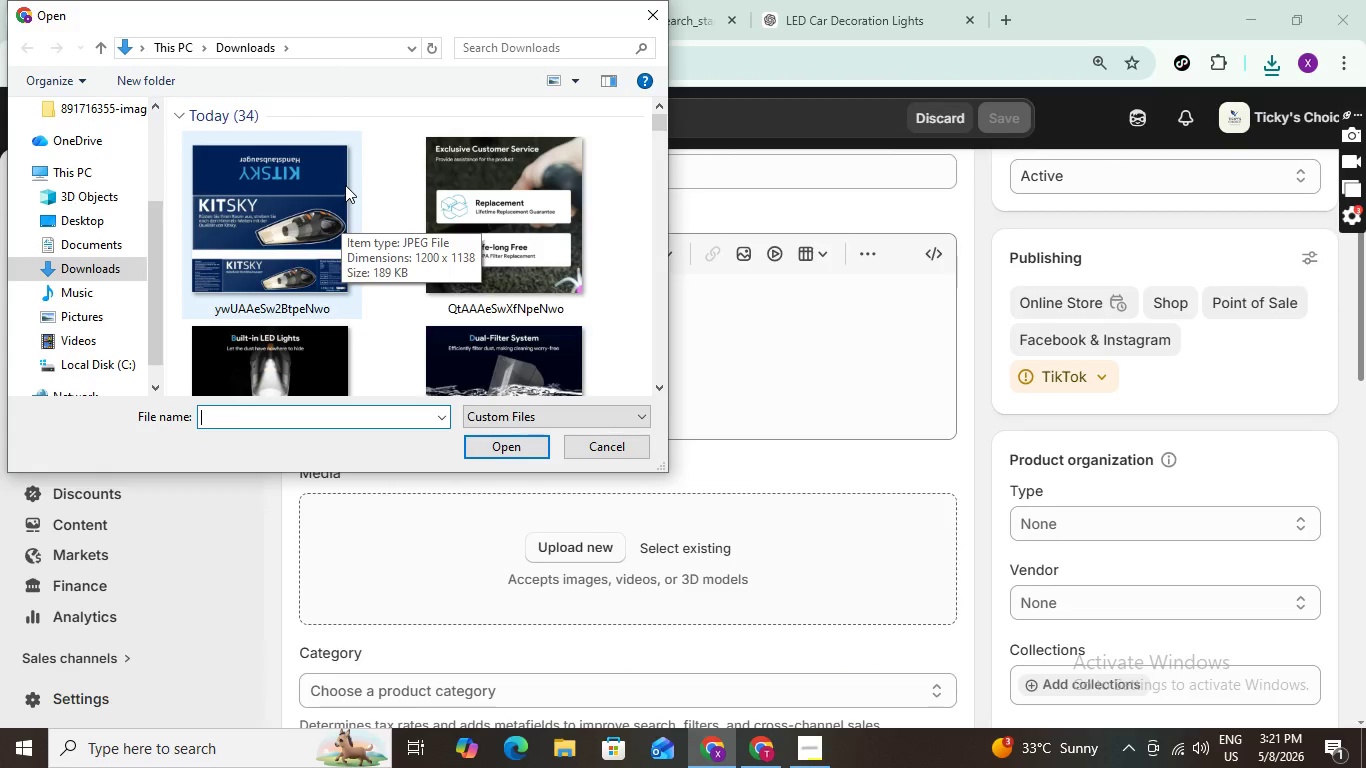 
hold_key(key=ControlLeft, duration=1.52)
 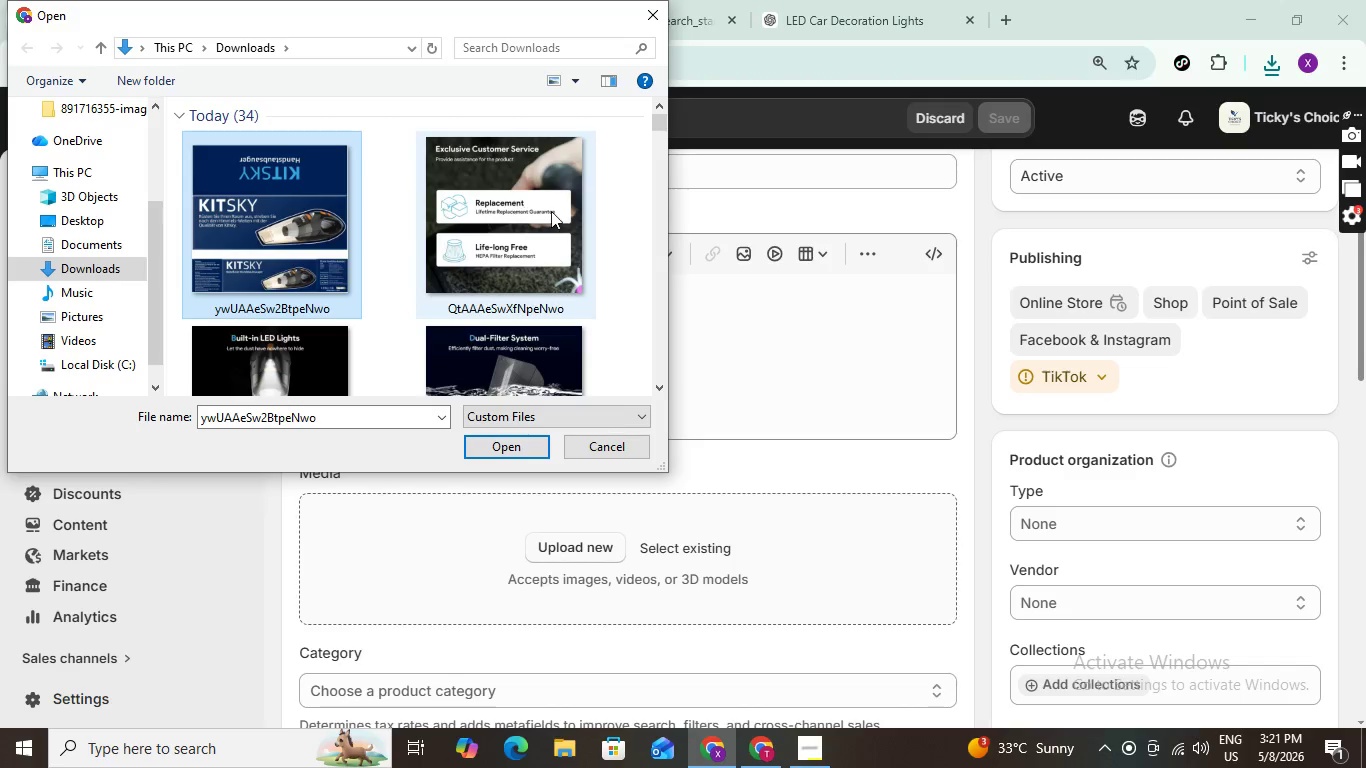 
hold_key(key=ControlLeft, duration=1.51)
 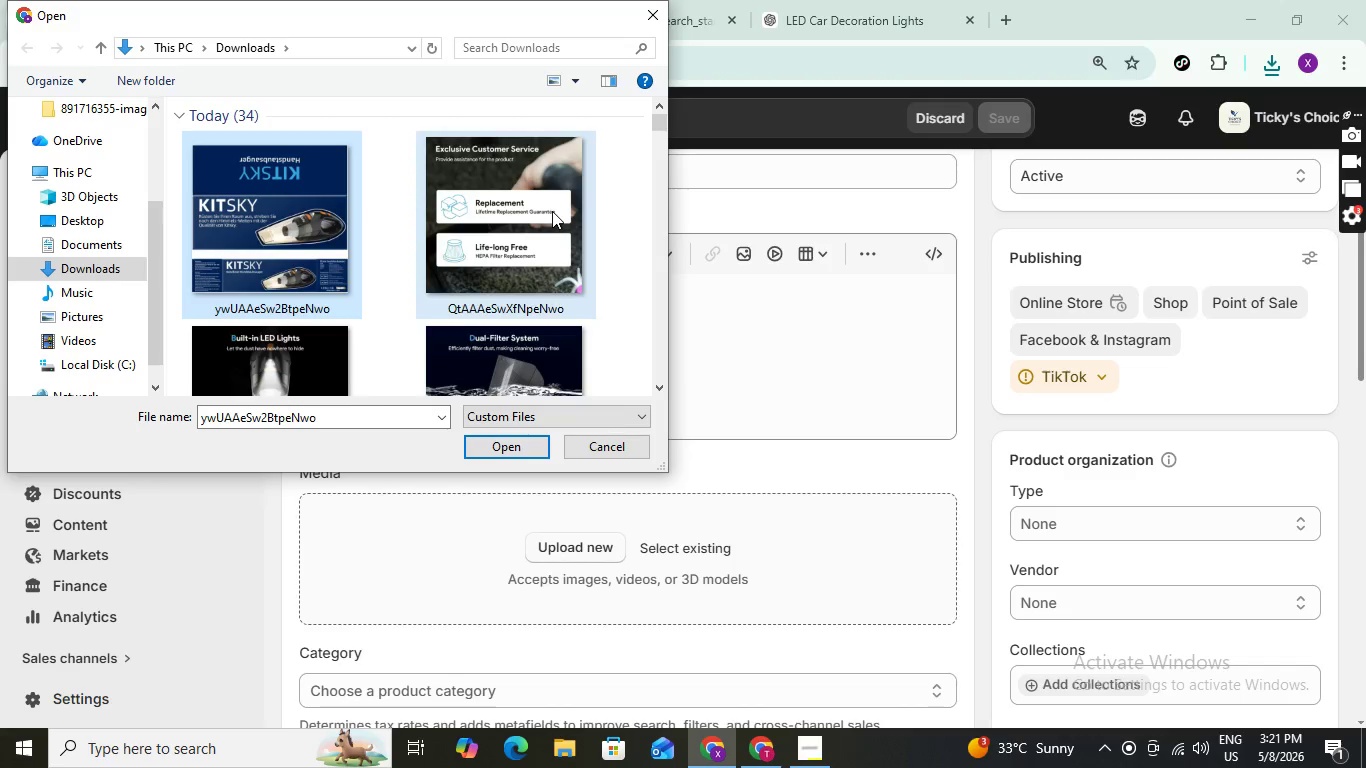 
hold_key(key=ControlLeft, duration=1.5)
left_click([552, 211])
 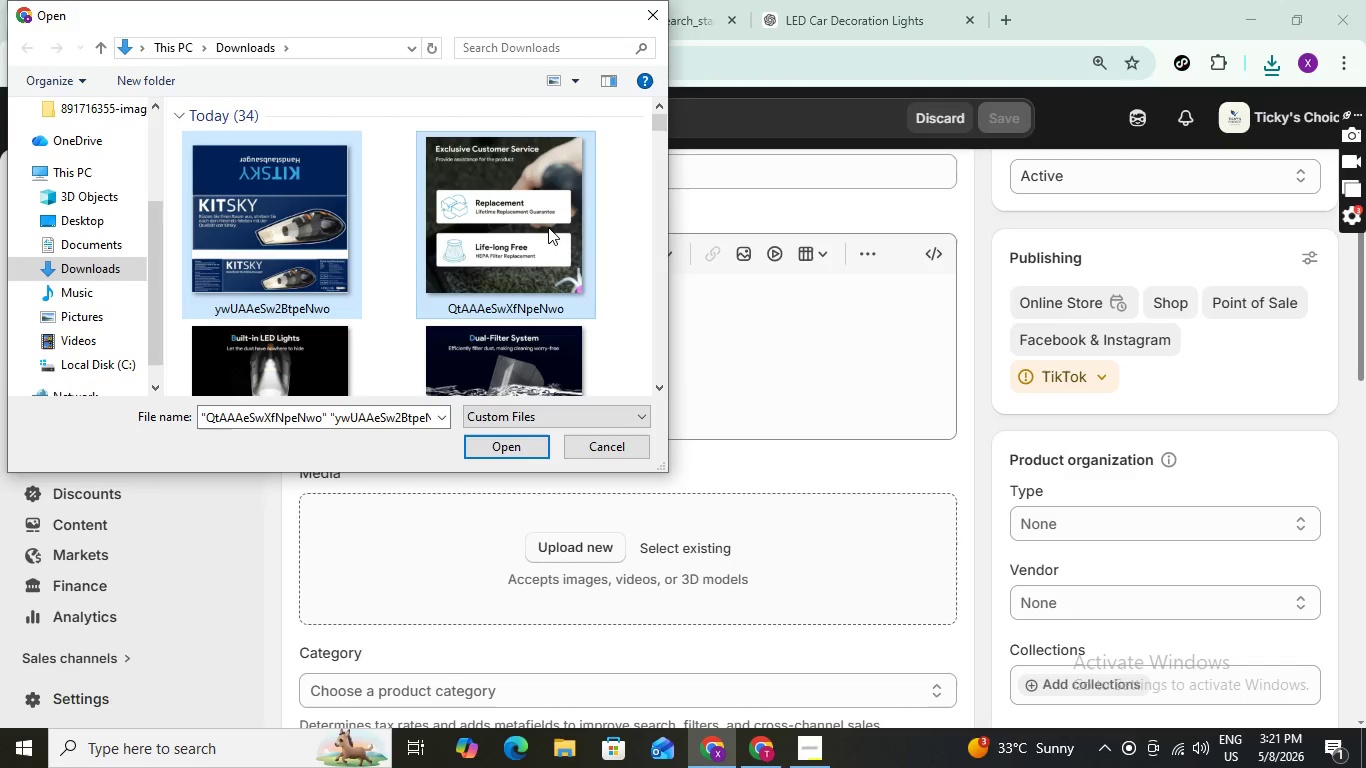 
hold_key(key=ControlLeft, duration=0.72)
 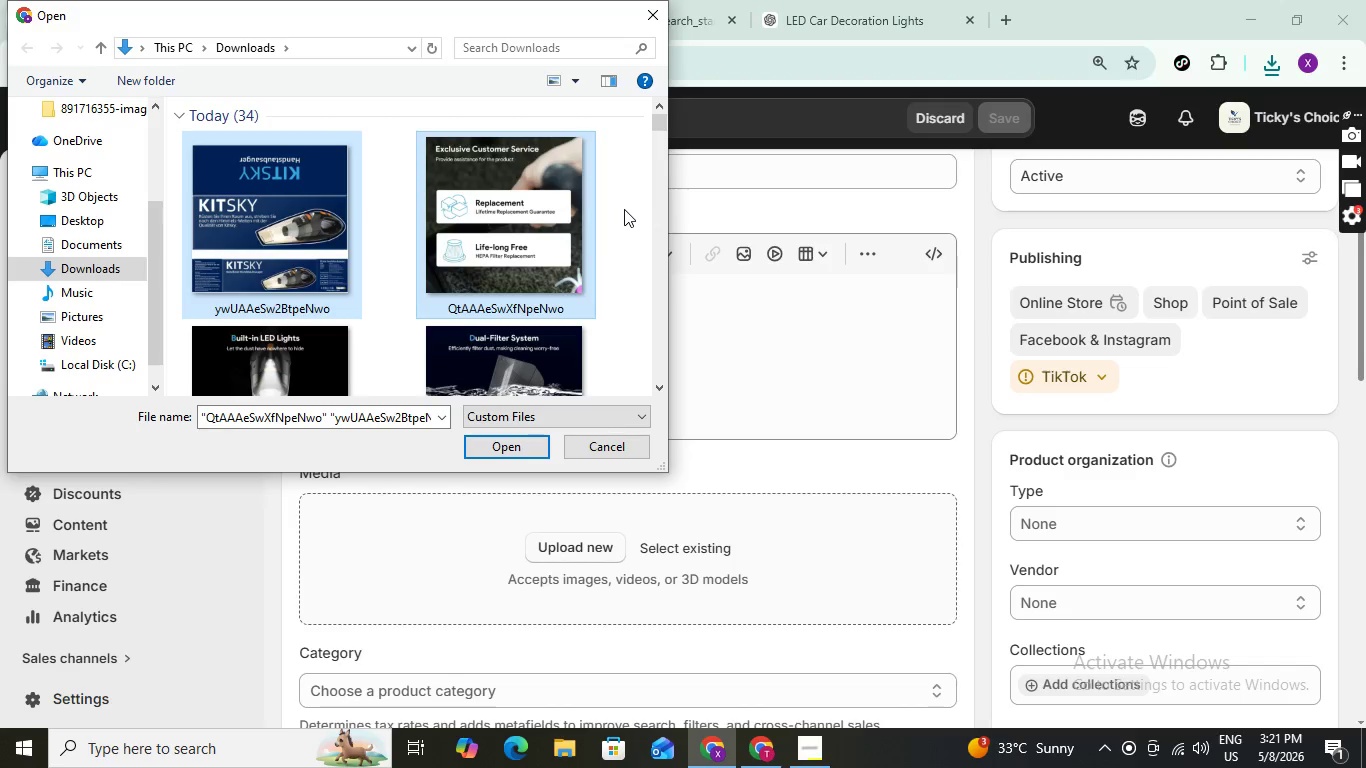 
scroll: coordinate [624, 209], scroll_direction: down, amount: 1.0
 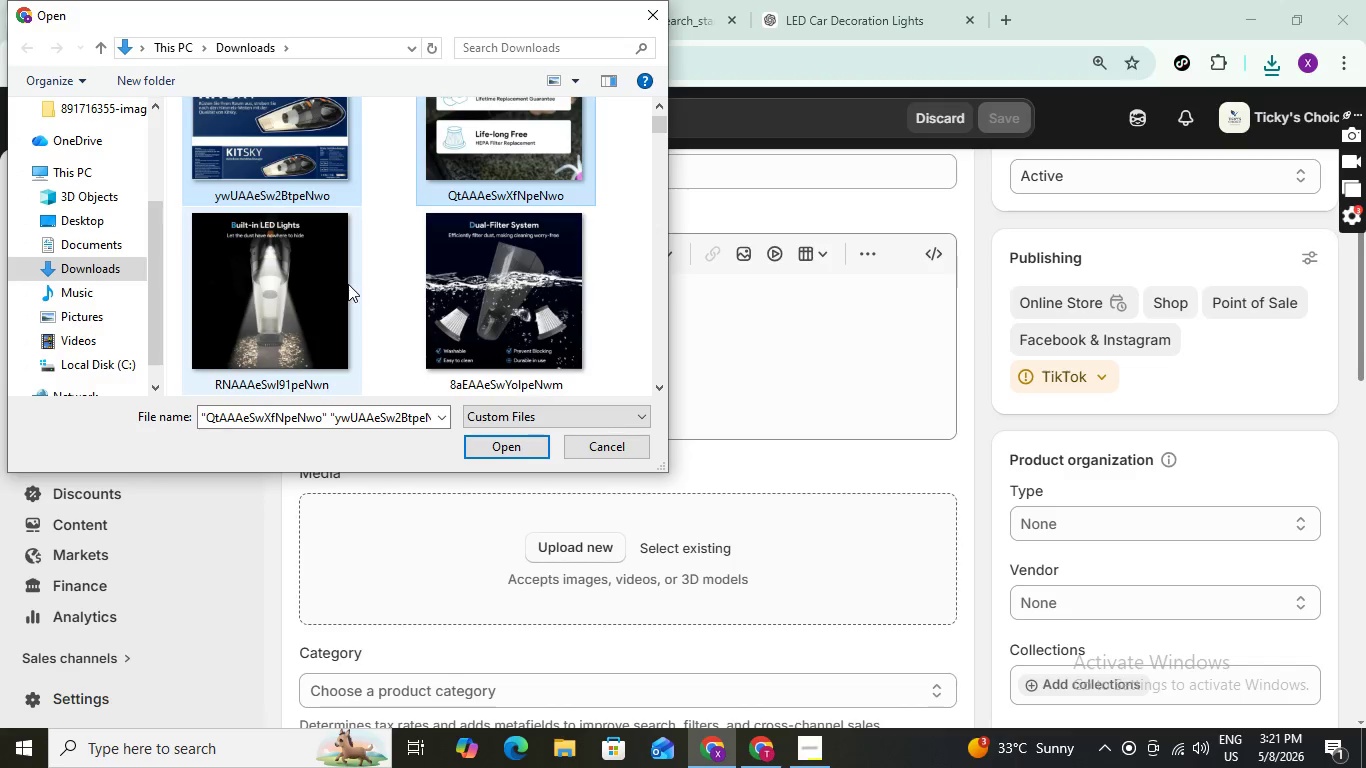 
left_click([342, 284])
 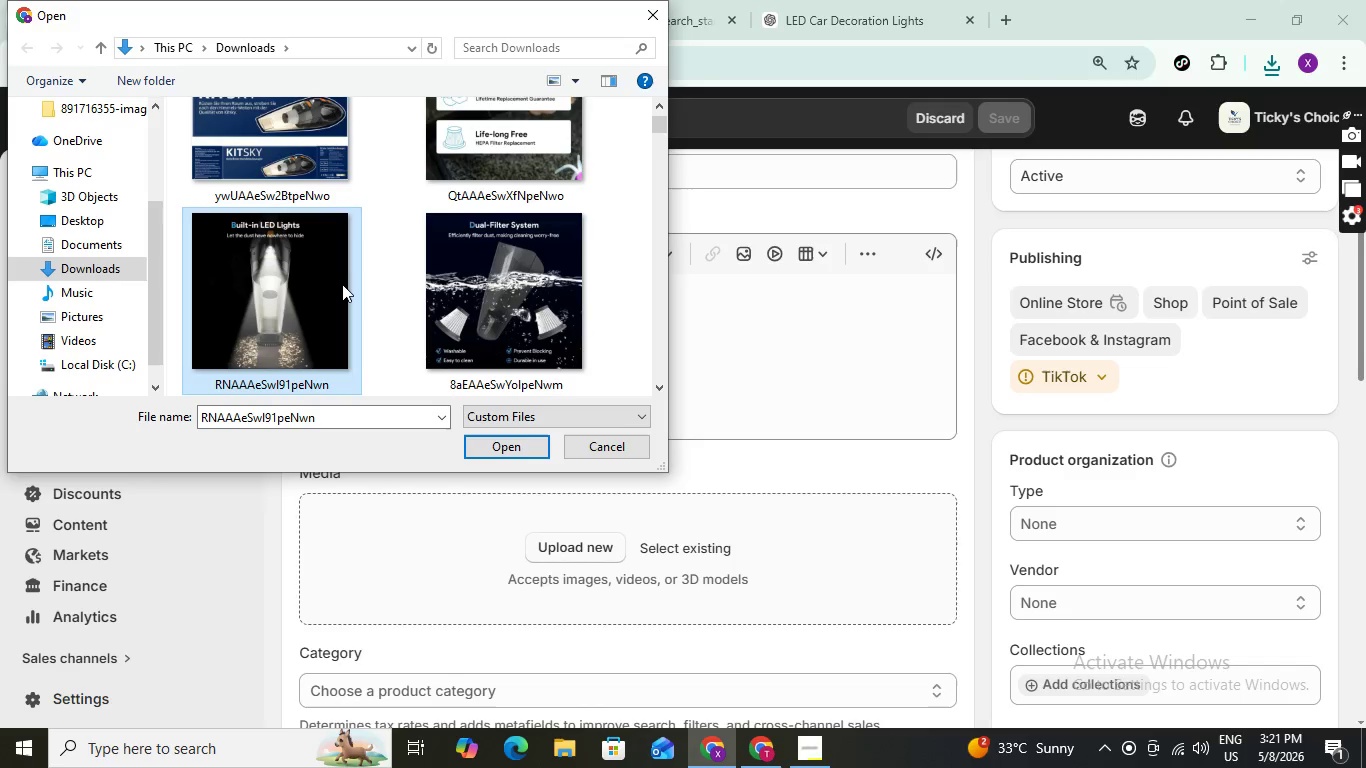 
hold_key(key=ControlLeft, duration=1.5)
left_click([440, 290])
 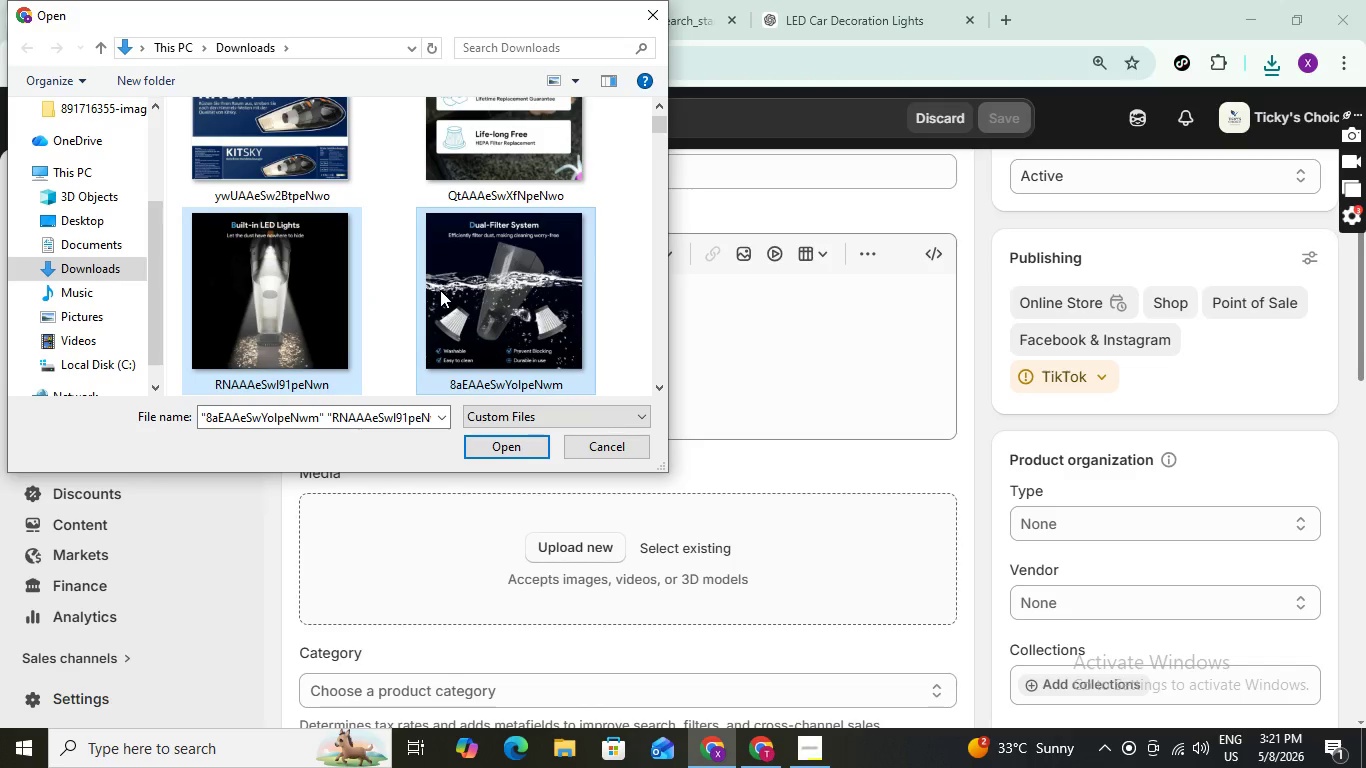 
hold_key(key=ControlLeft, duration=0.75)
 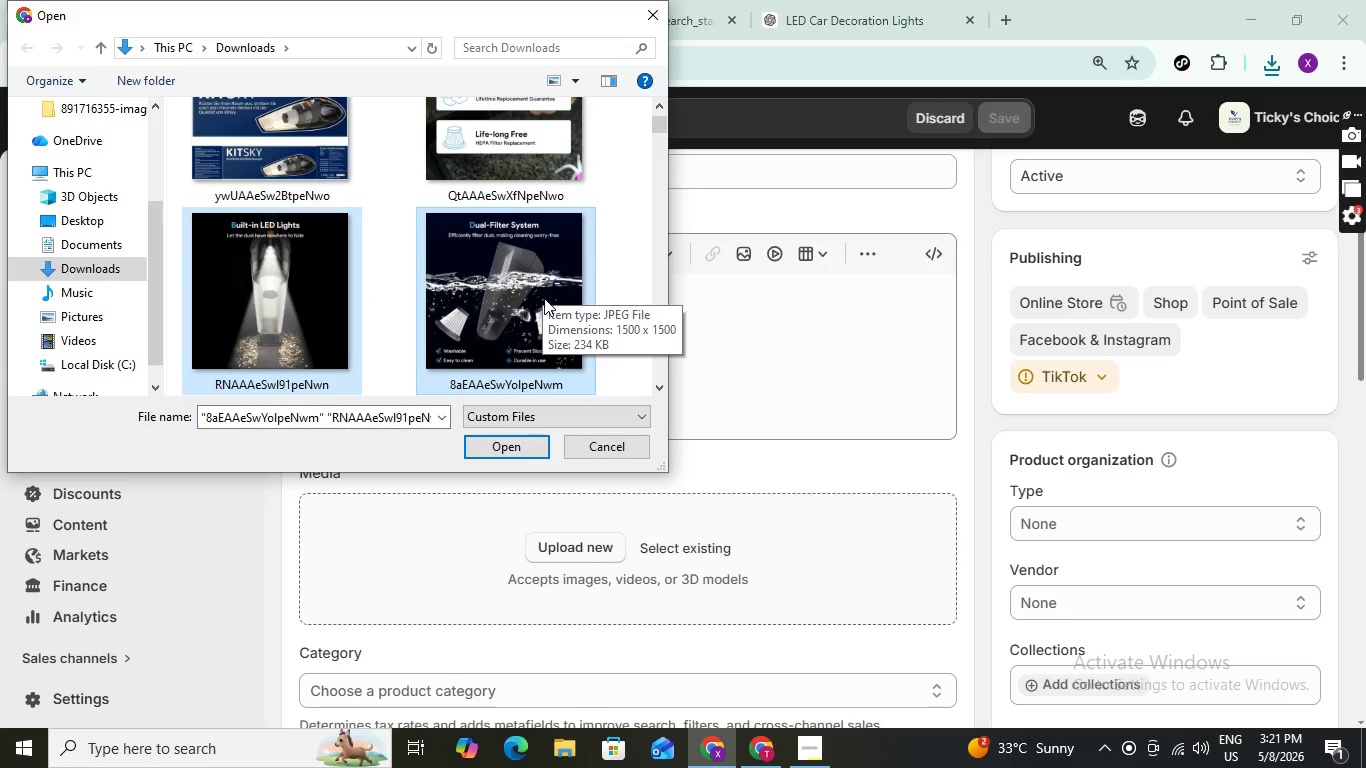 
scroll: coordinate [544, 298], scroll_direction: down, amount: 1.0
 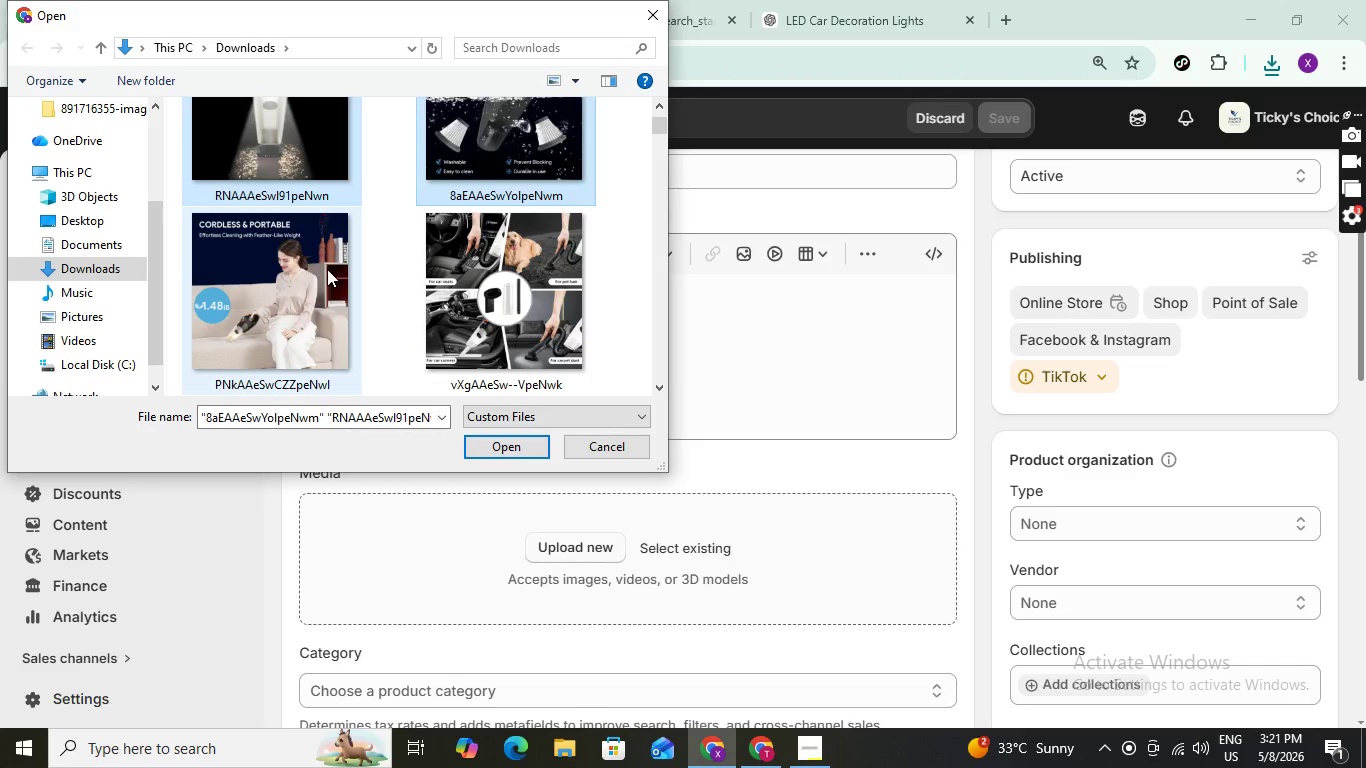 
left_click([327, 269])
 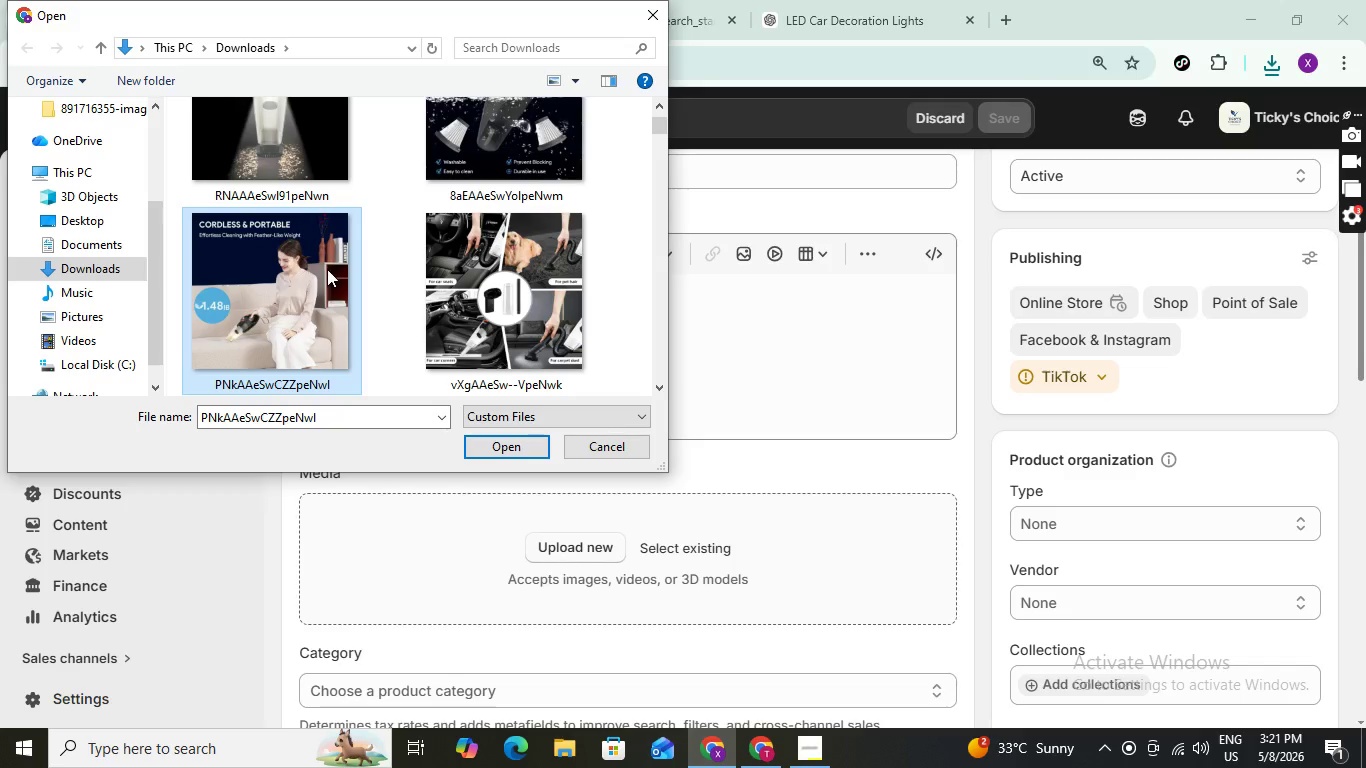 
hold_key(key=ControlLeft, duration=1.52)
left_click_drag(start_coordinate=[331, 269], to_coordinate=[451, 282])
 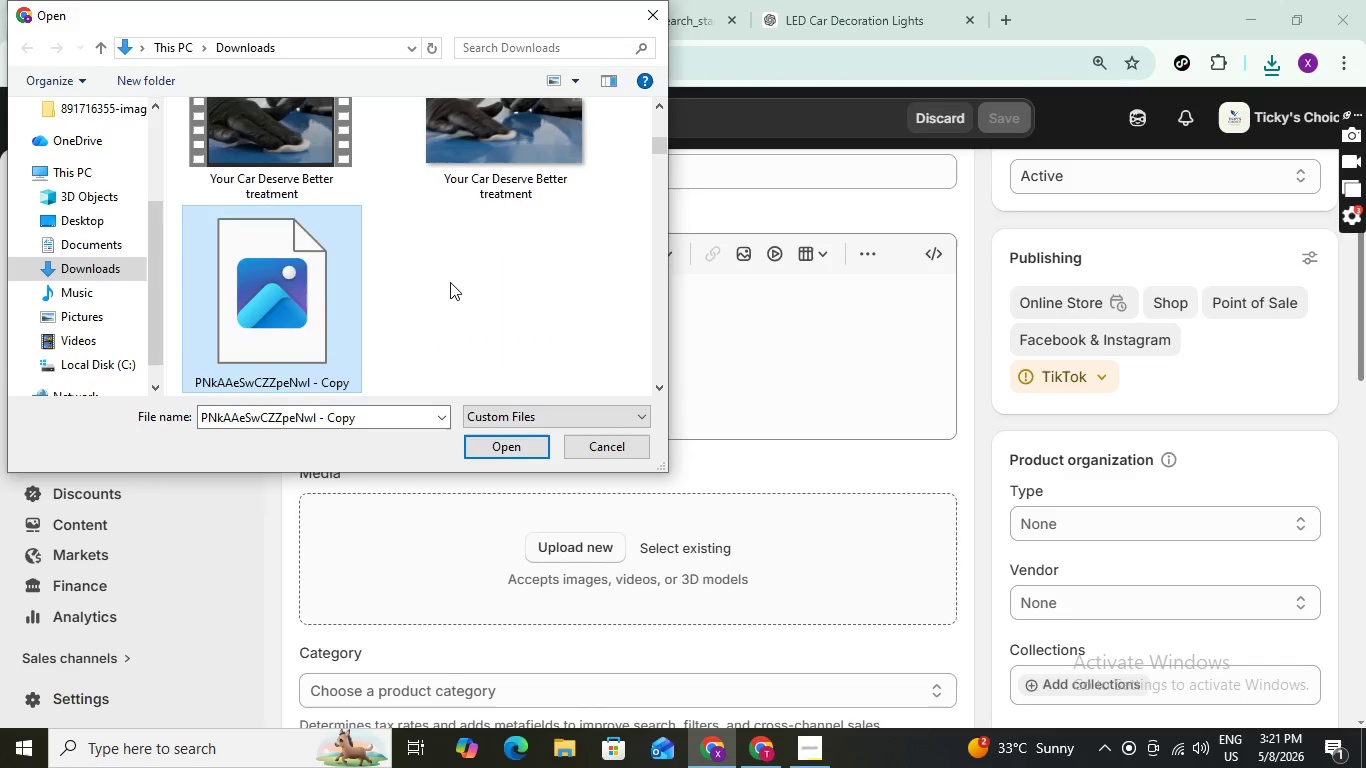 
hold_key(key=ControlLeft, duration=1.5)
 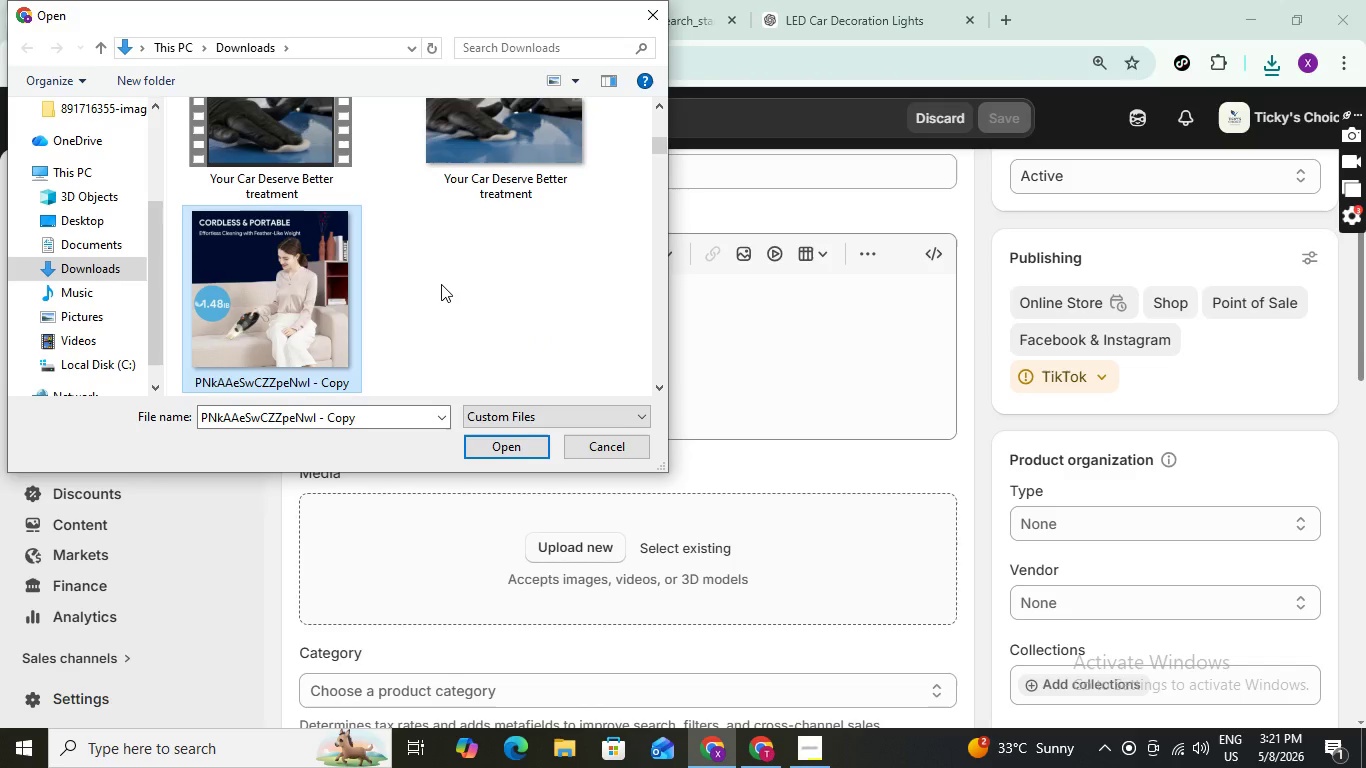 
key(Control+ControlLeft)
 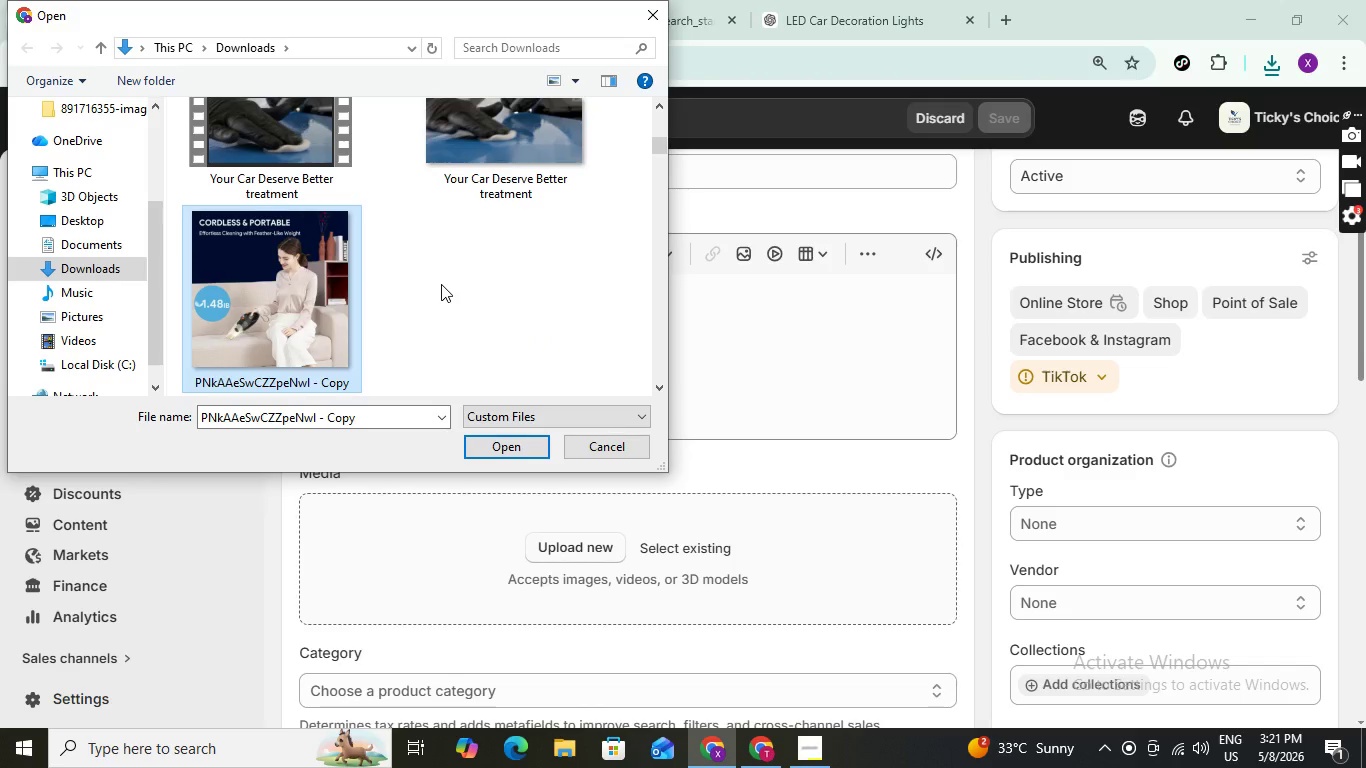 
key(Control+ControlLeft)
 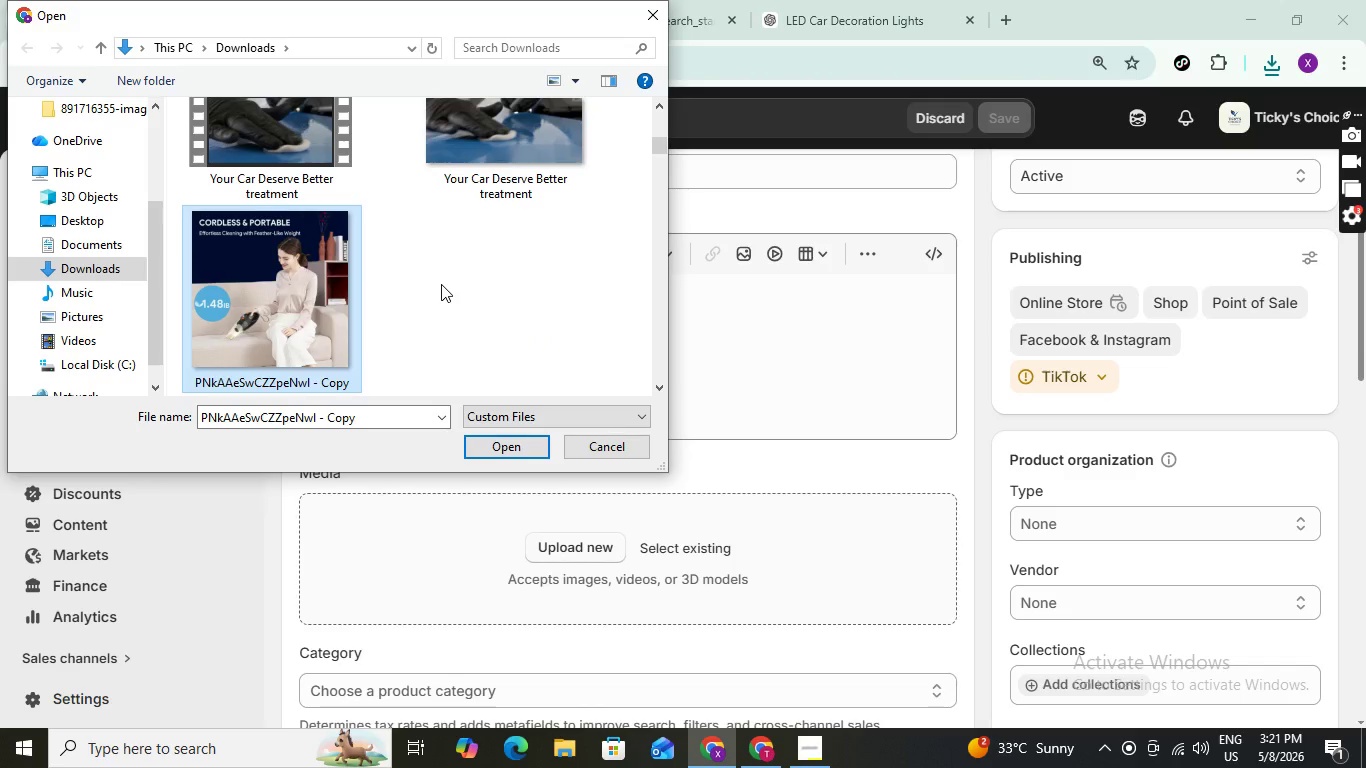 
key(Control+ControlLeft)
 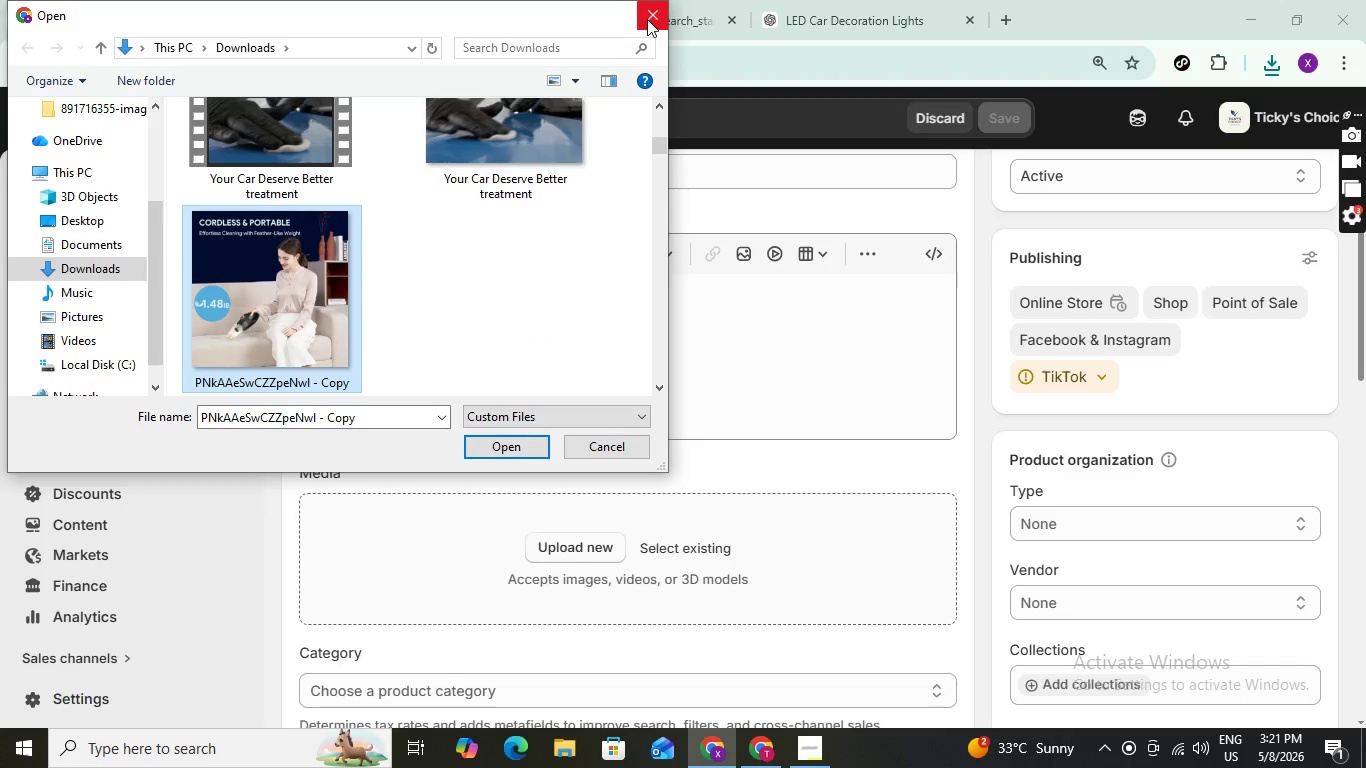 
left_click([647, 18])
 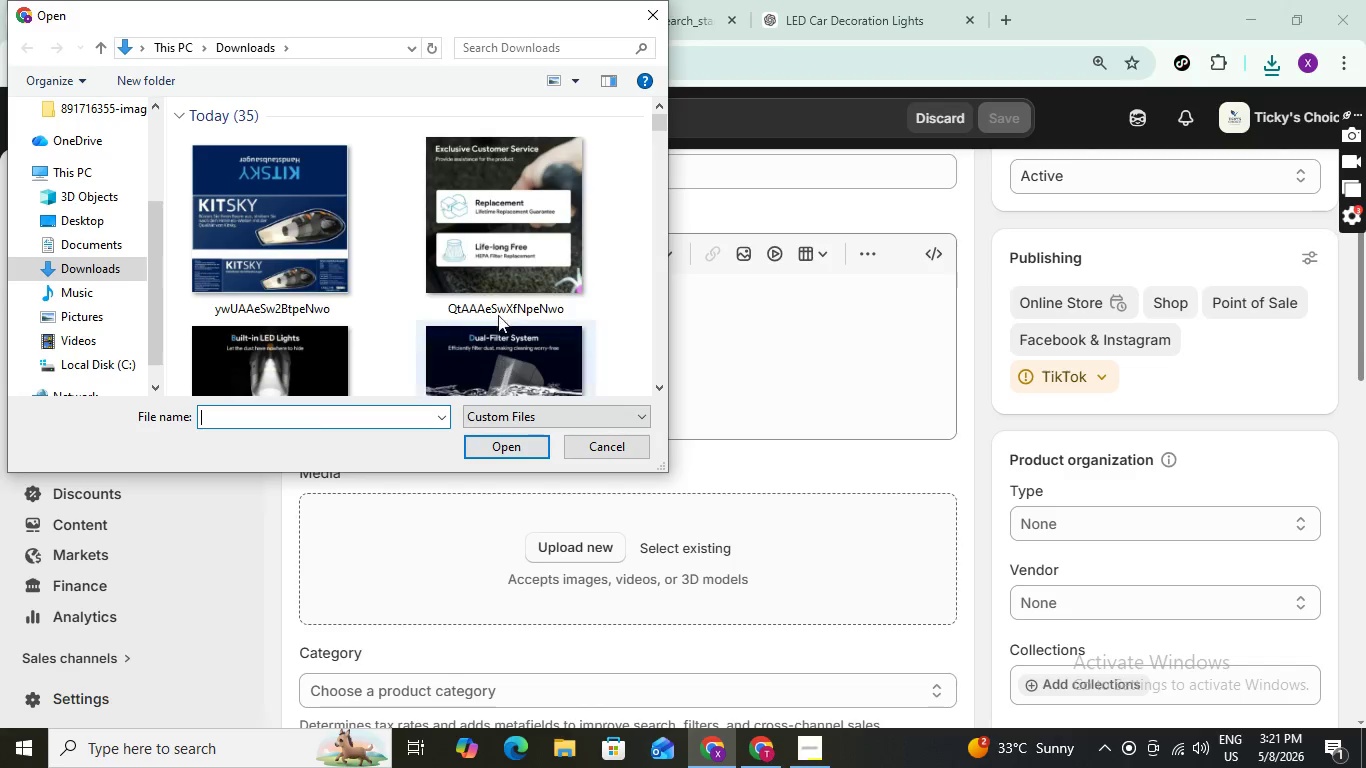 
left_click_drag(start_coordinate=[655, 127], to_coordinate=[653, 112])
 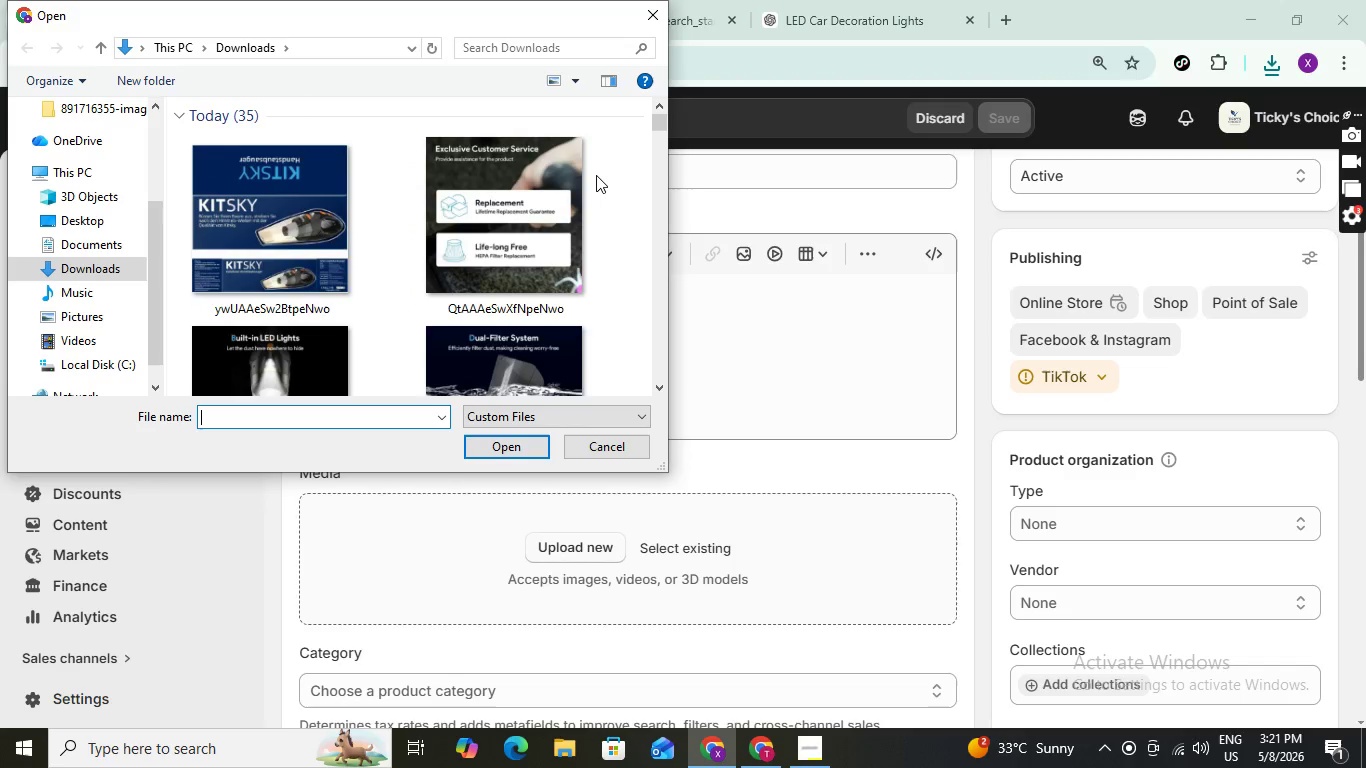 
wait(7.39)
 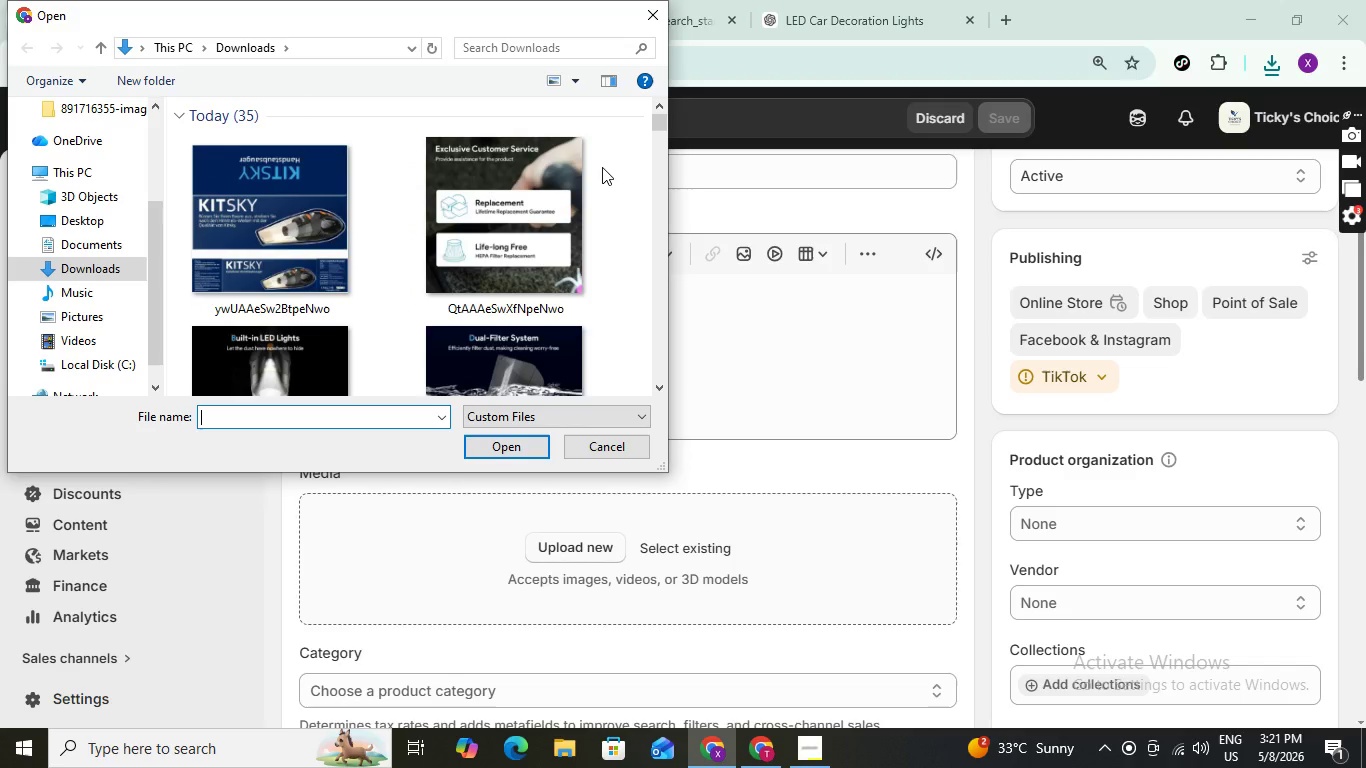 
scroll: coordinate [596, 175], scroll_direction: down, amount: 5.0
 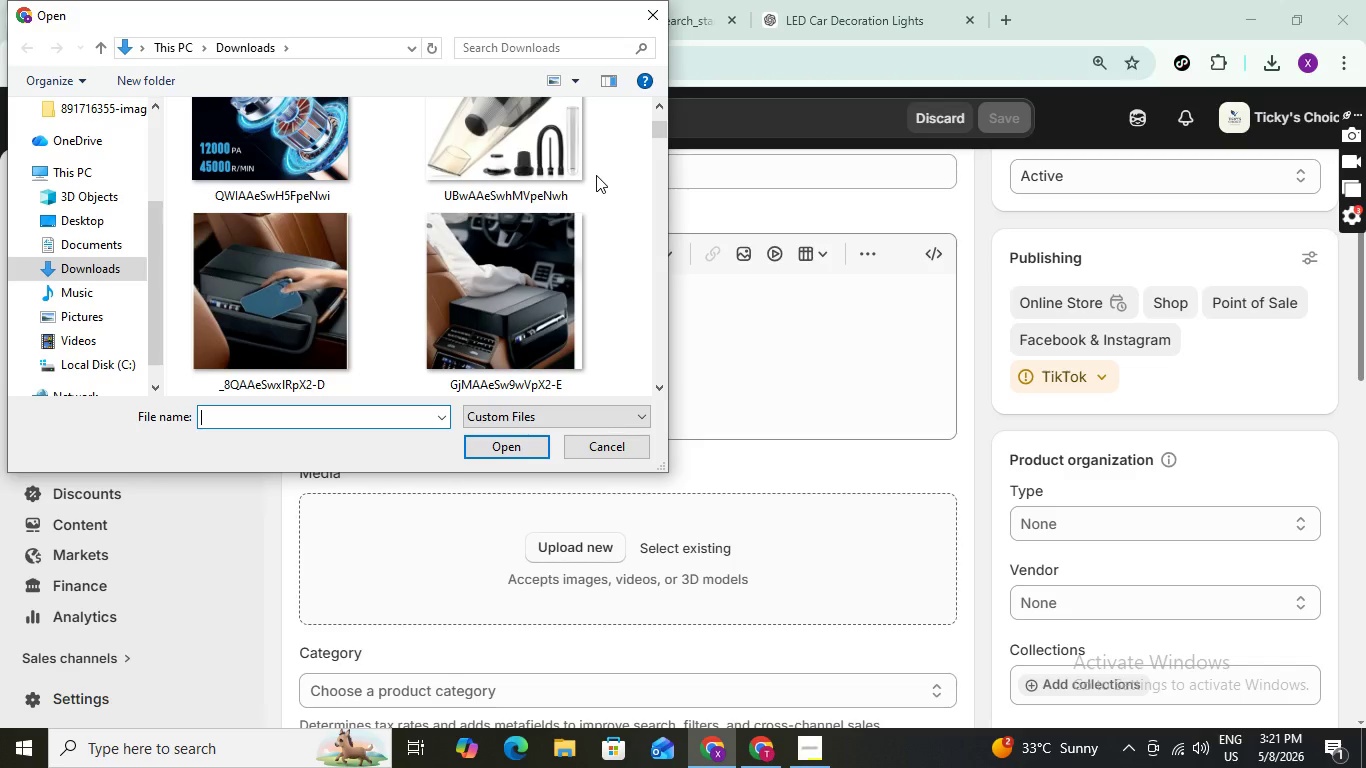 
scroll: coordinate [596, 175], scroll_direction: up, amount: 5.0
 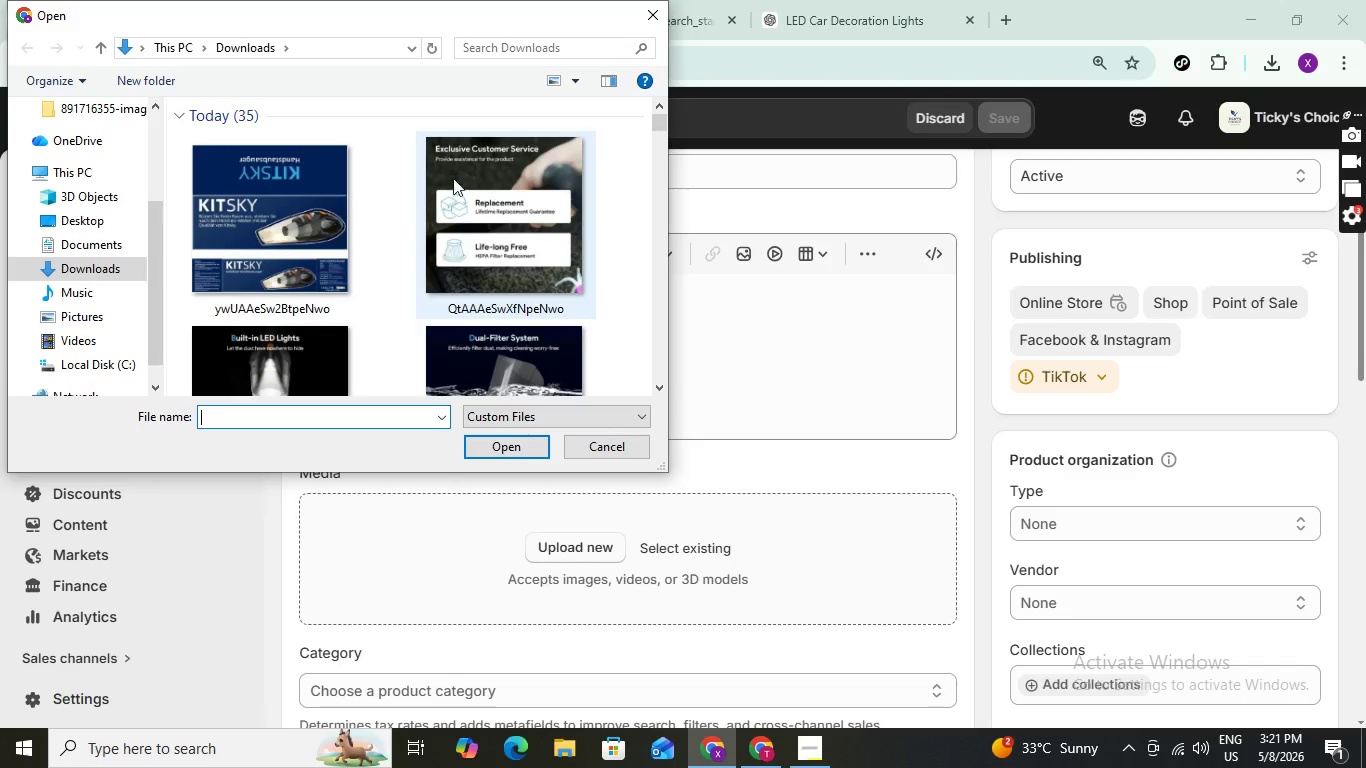 
mouse_move([314, 202])
 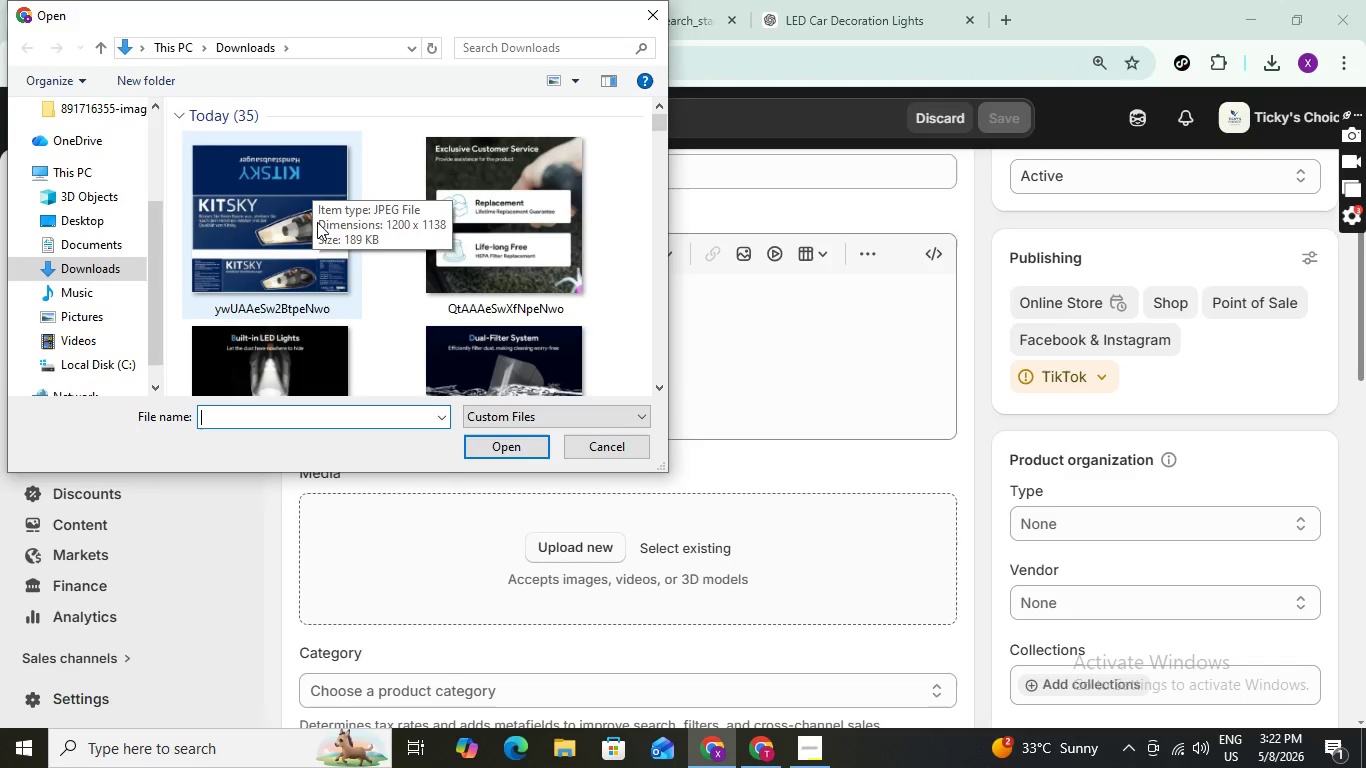 
hold_key(key=ControlLeft, duration=1.52)
left_click([552, 237])
 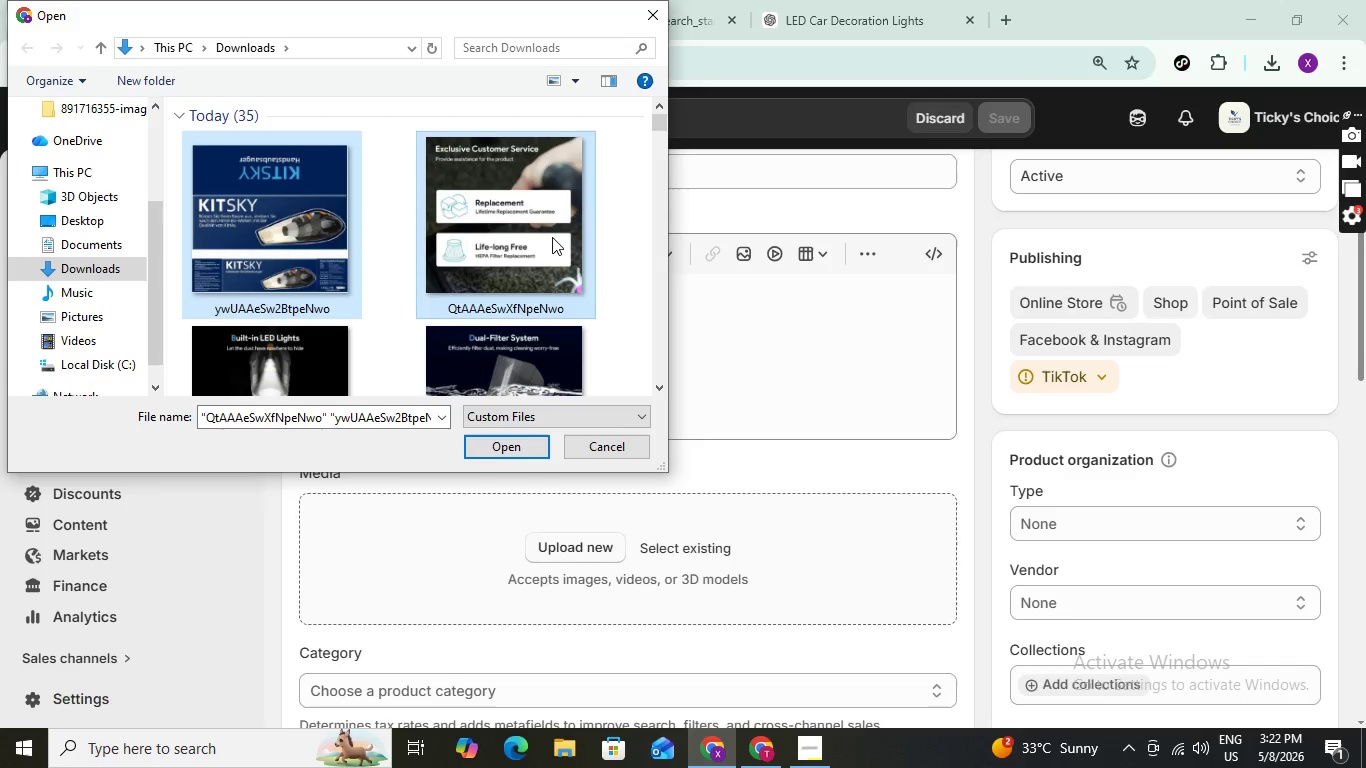 
hold_key(key=ControlLeft, duration=0.72)
 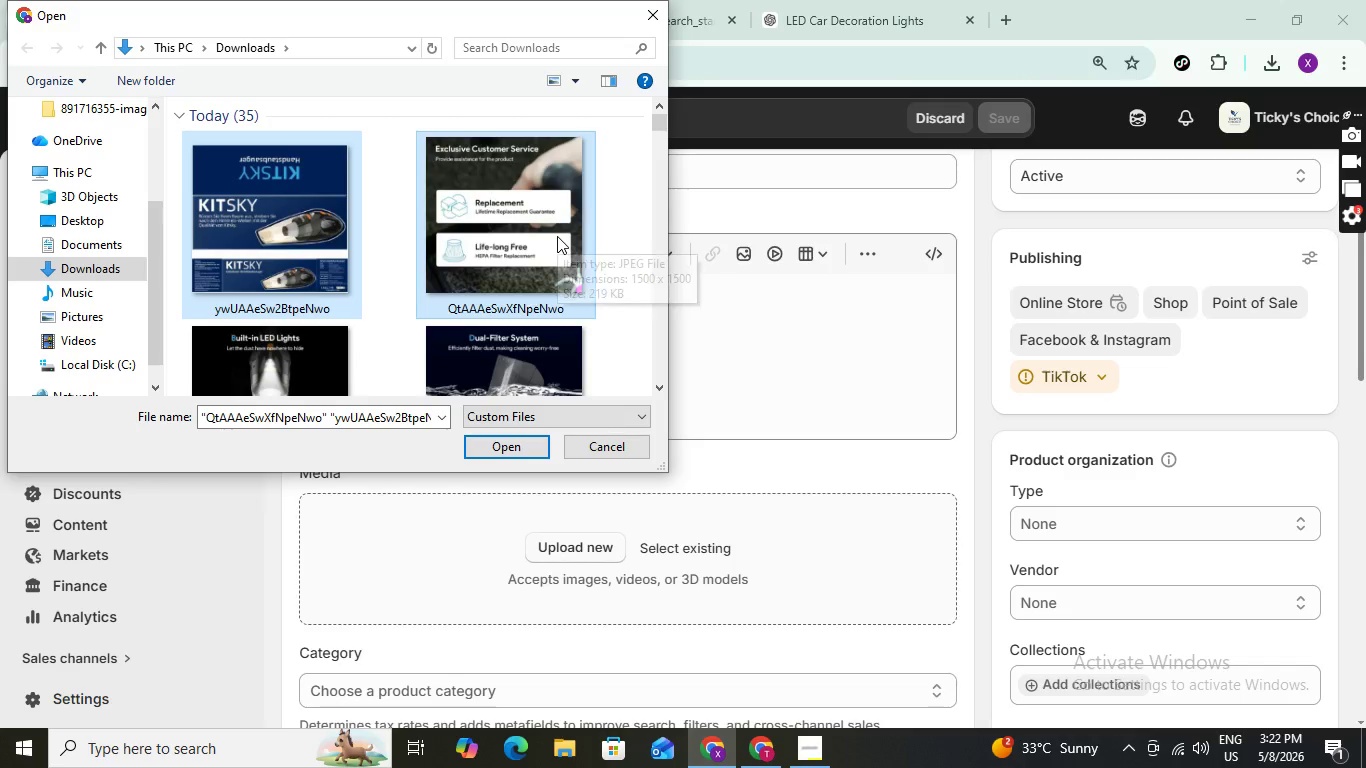 
scroll: coordinate [557, 236], scroll_direction: down, amount: 1.0
 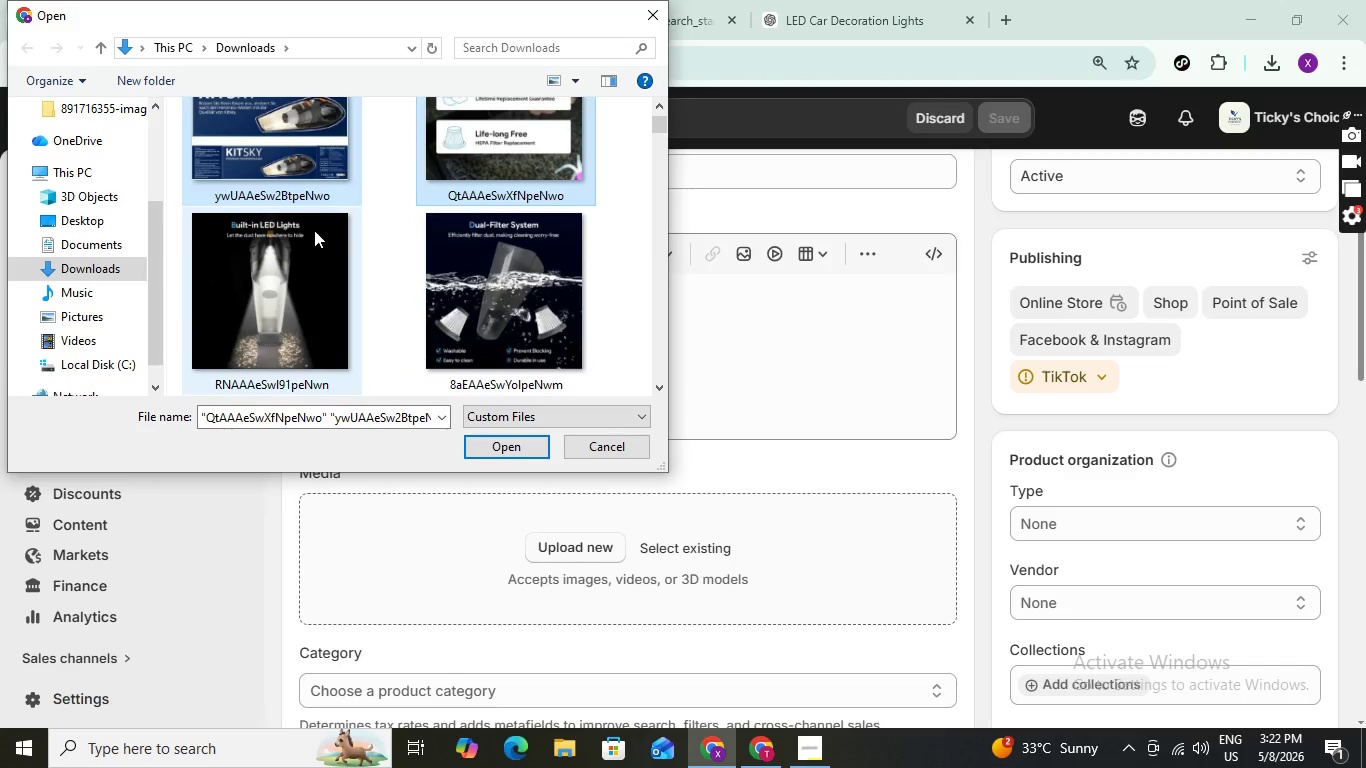 
hold_key(key=ControlLeft, duration=1.5)
 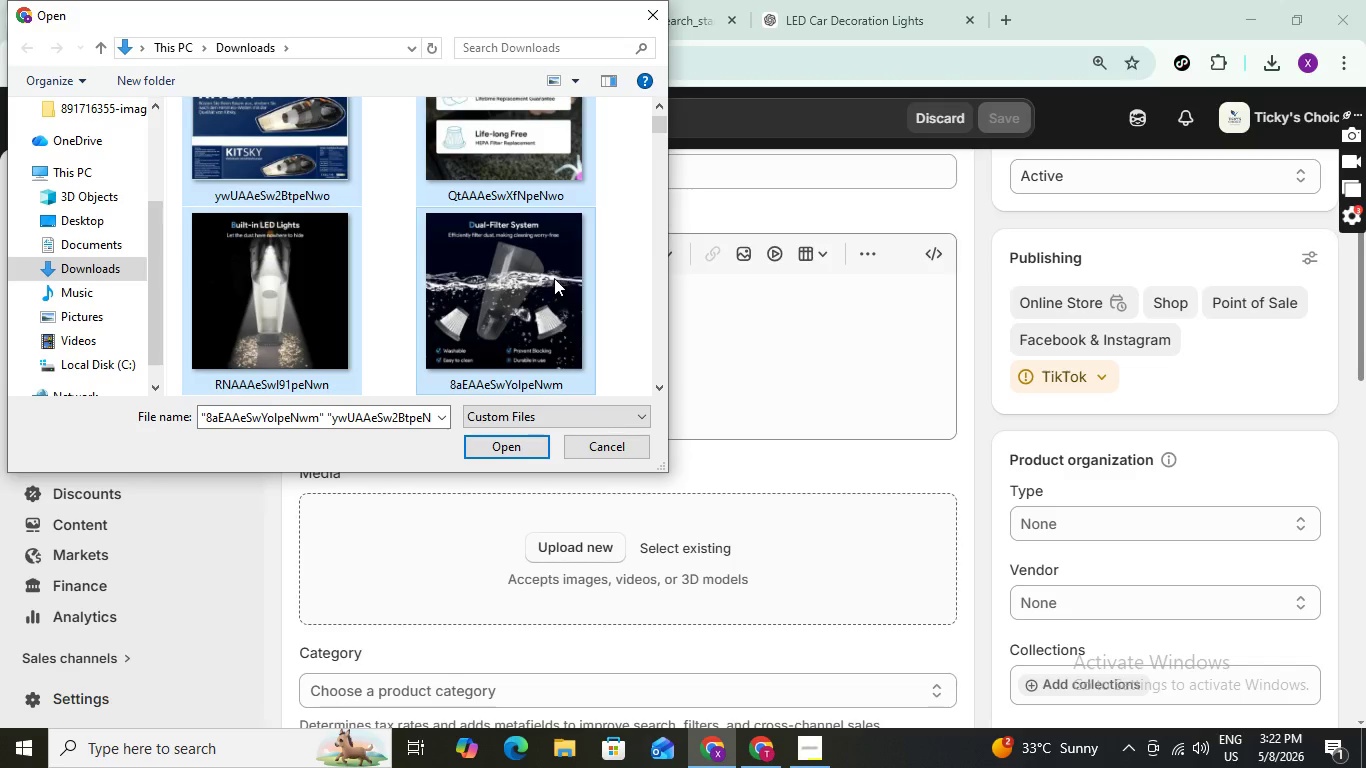 
hold_key(key=ControlLeft, duration=0.31)
 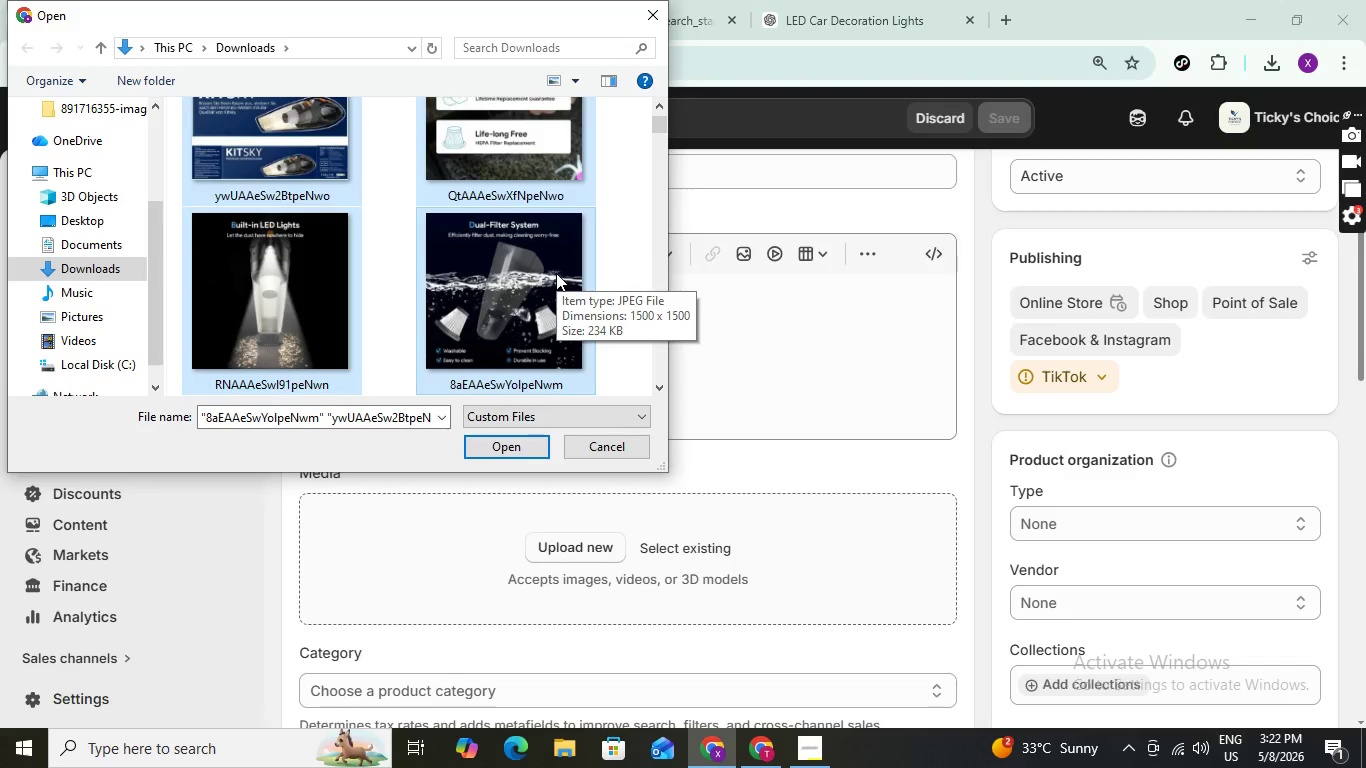 
scroll: coordinate [556, 273], scroll_direction: down, amount: 1.0
 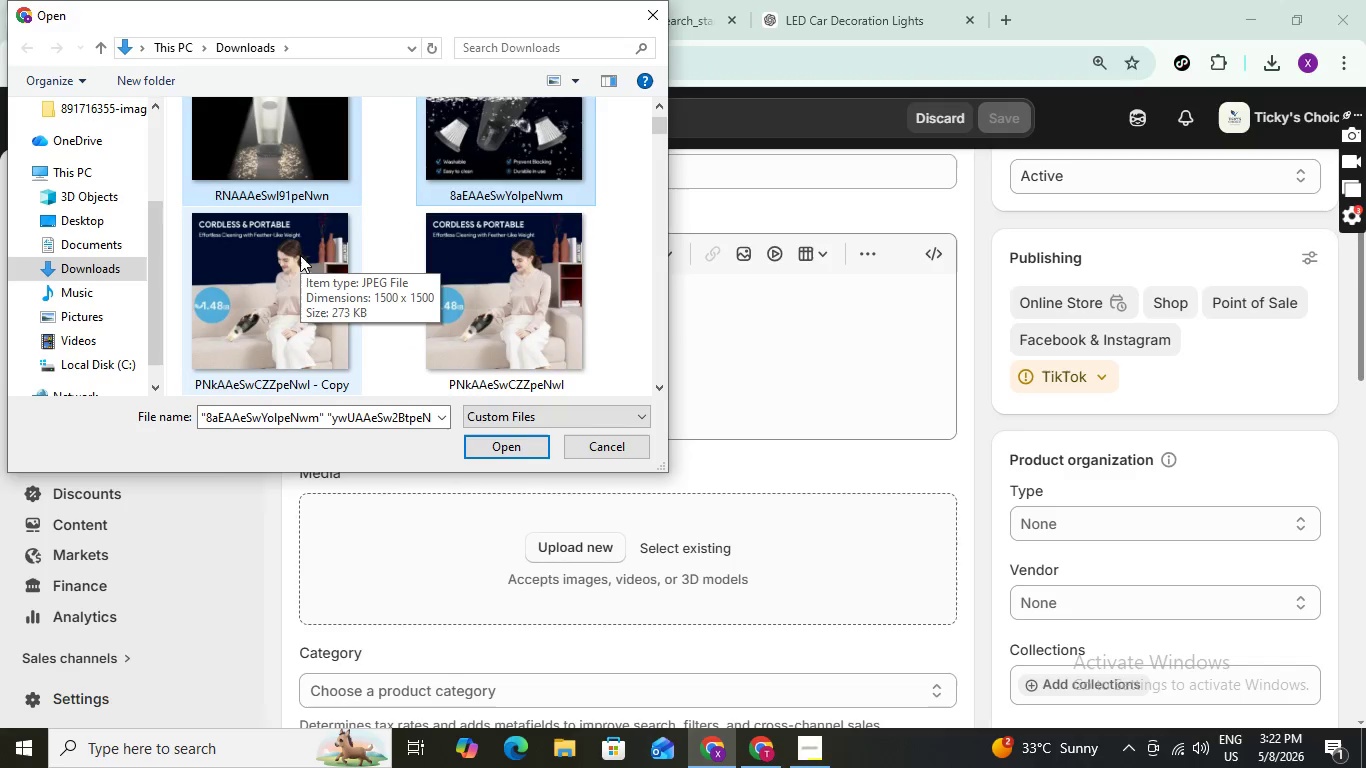 
hold_key(key=ControlLeft, duration=1.5)
 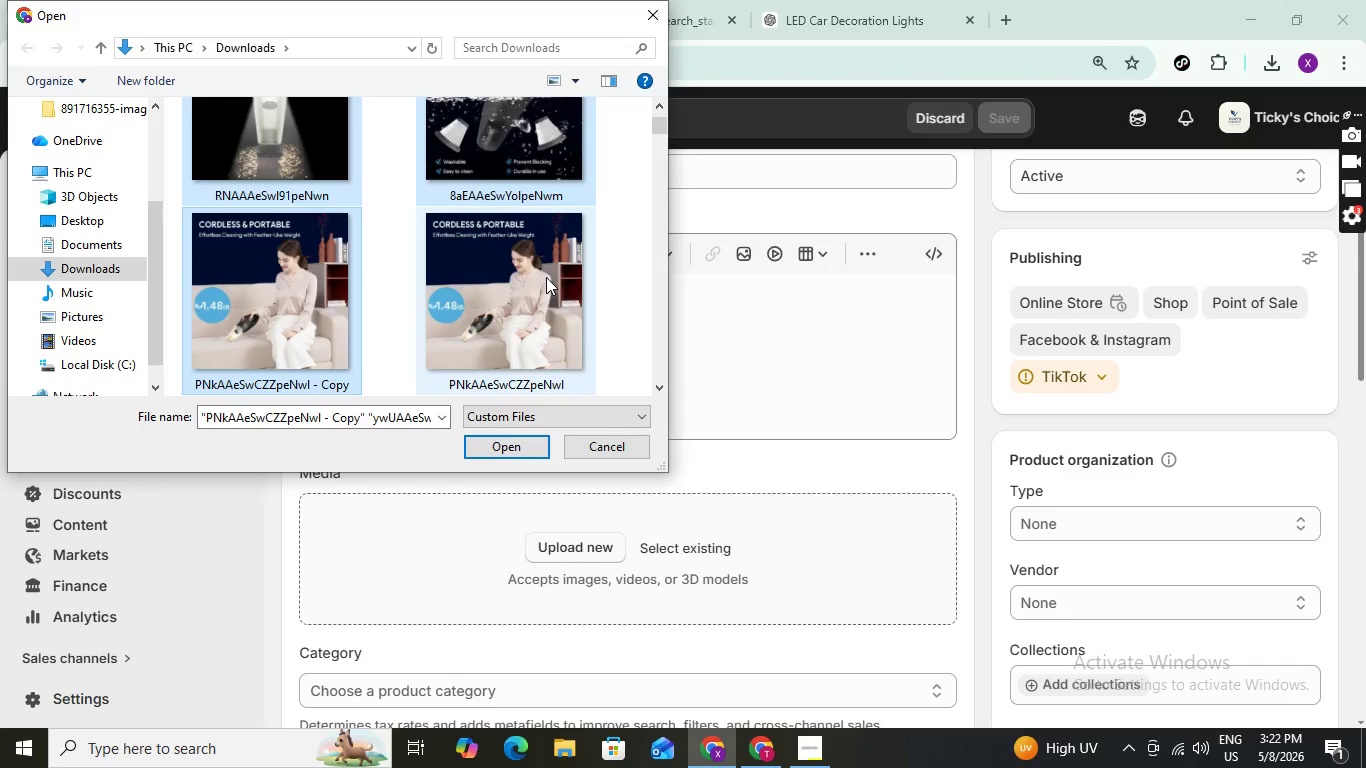 
key(Control+ControlLeft)
 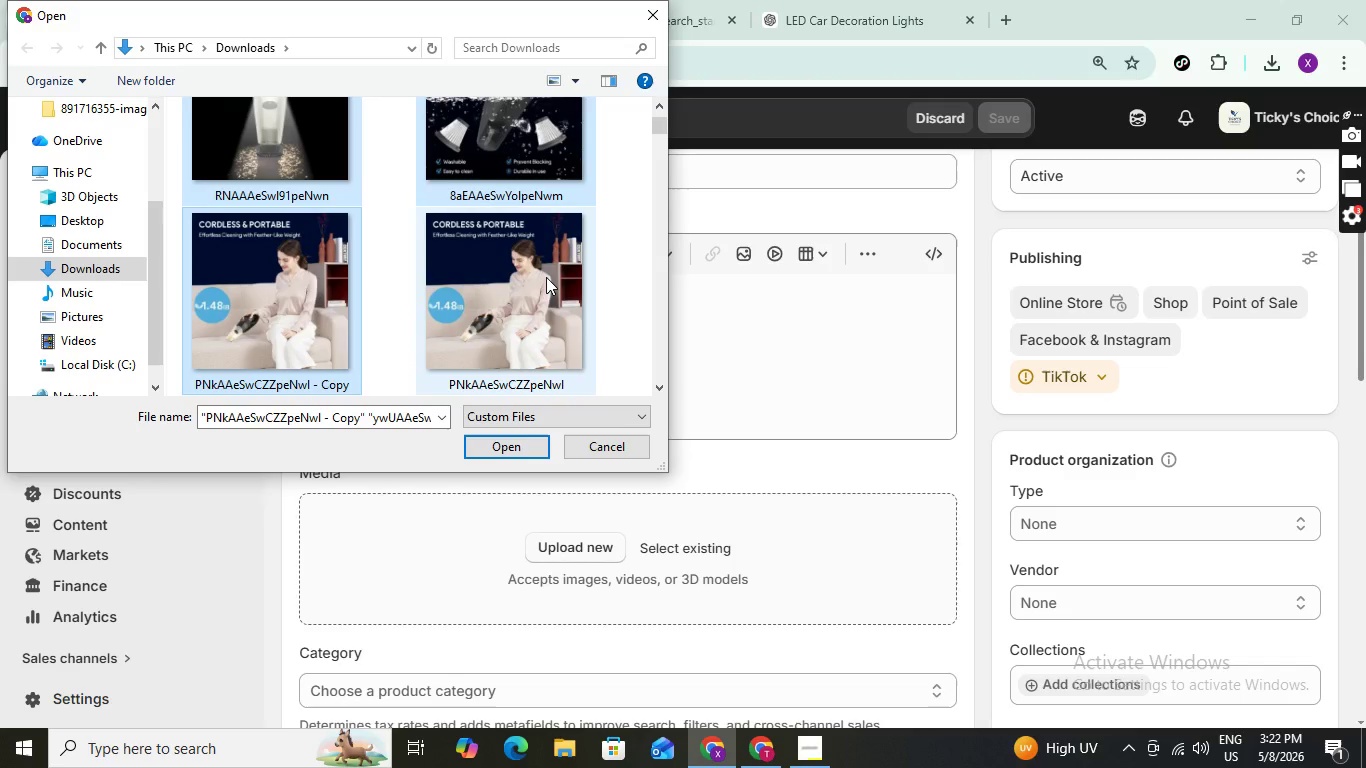 
key(Control+ControlLeft)
 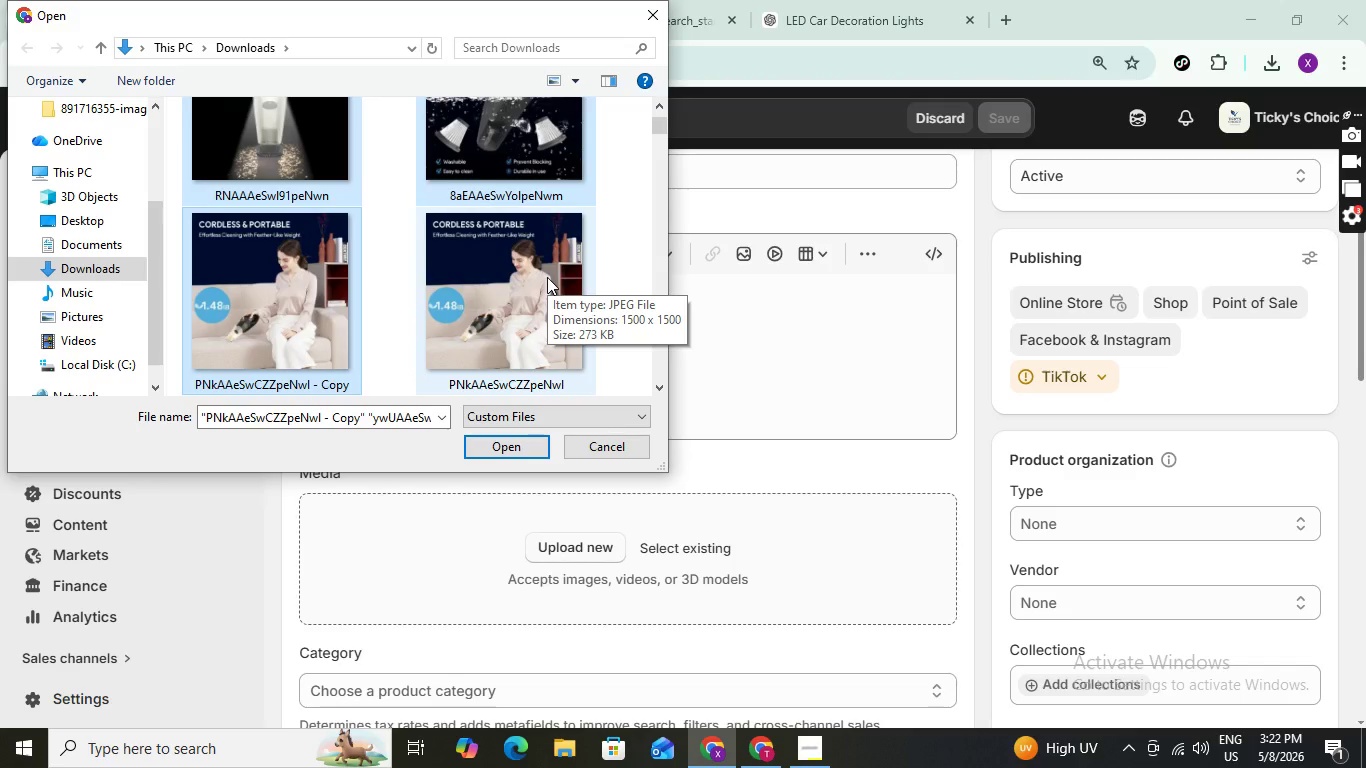 
scroll: coordinate [547, 277], scroll_direction: down, amount: 1.0
 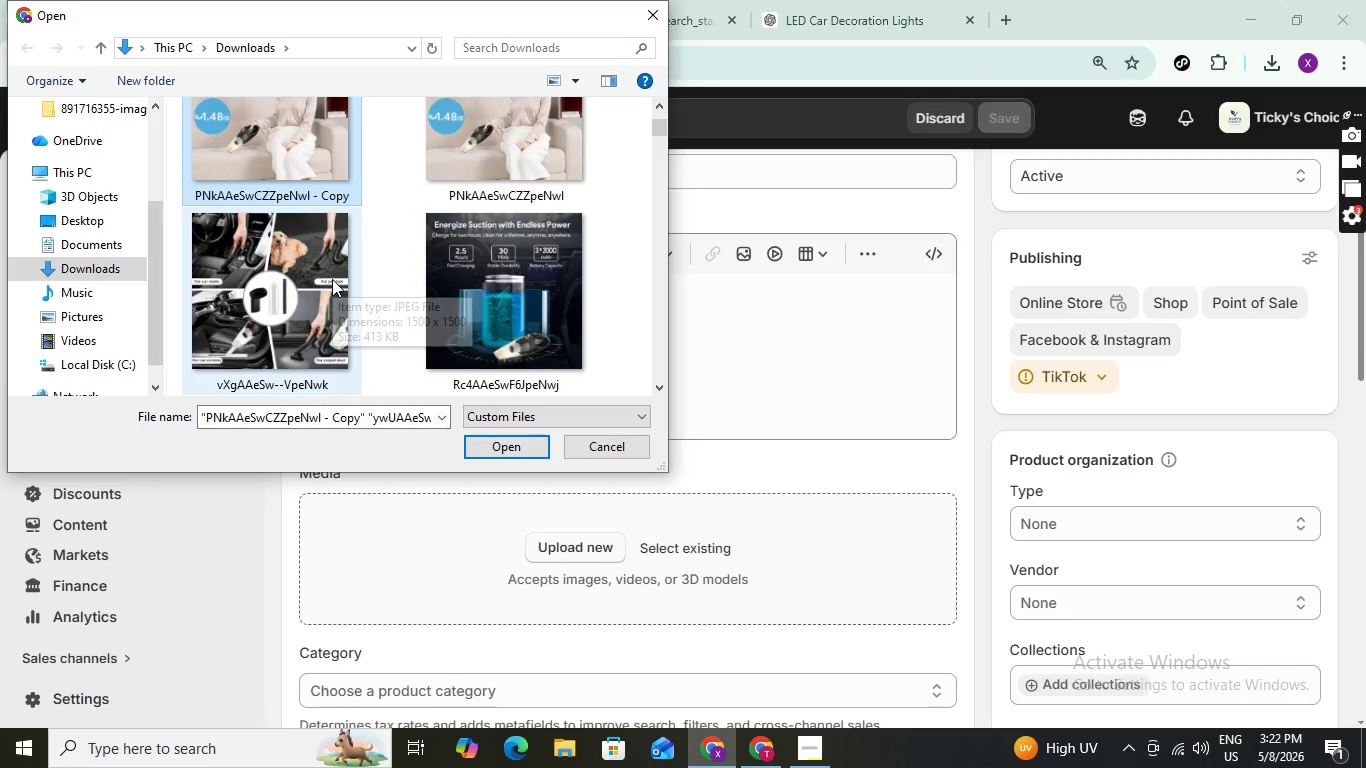 
hold_key(key=ControlLeft, duration=1.52)
left_click([332, 279])
 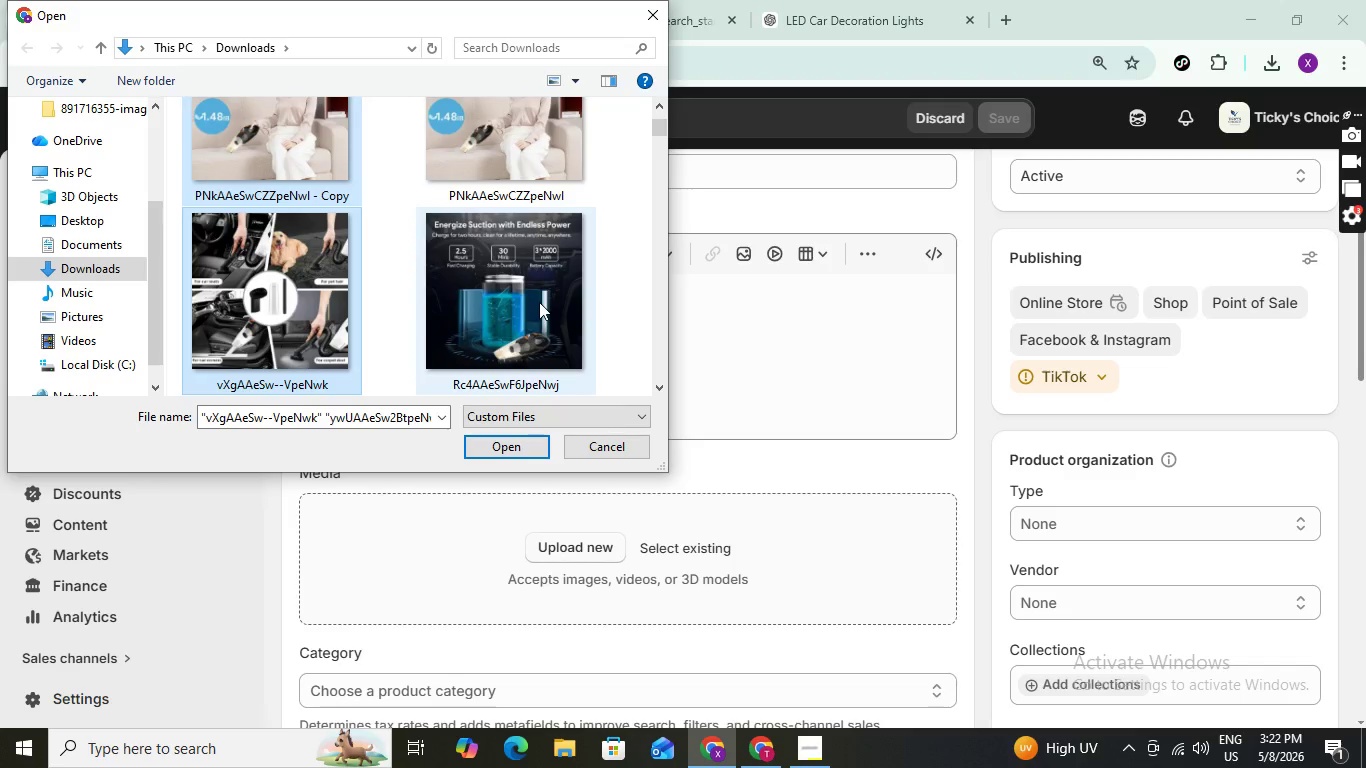 
left_click([539, 302])
 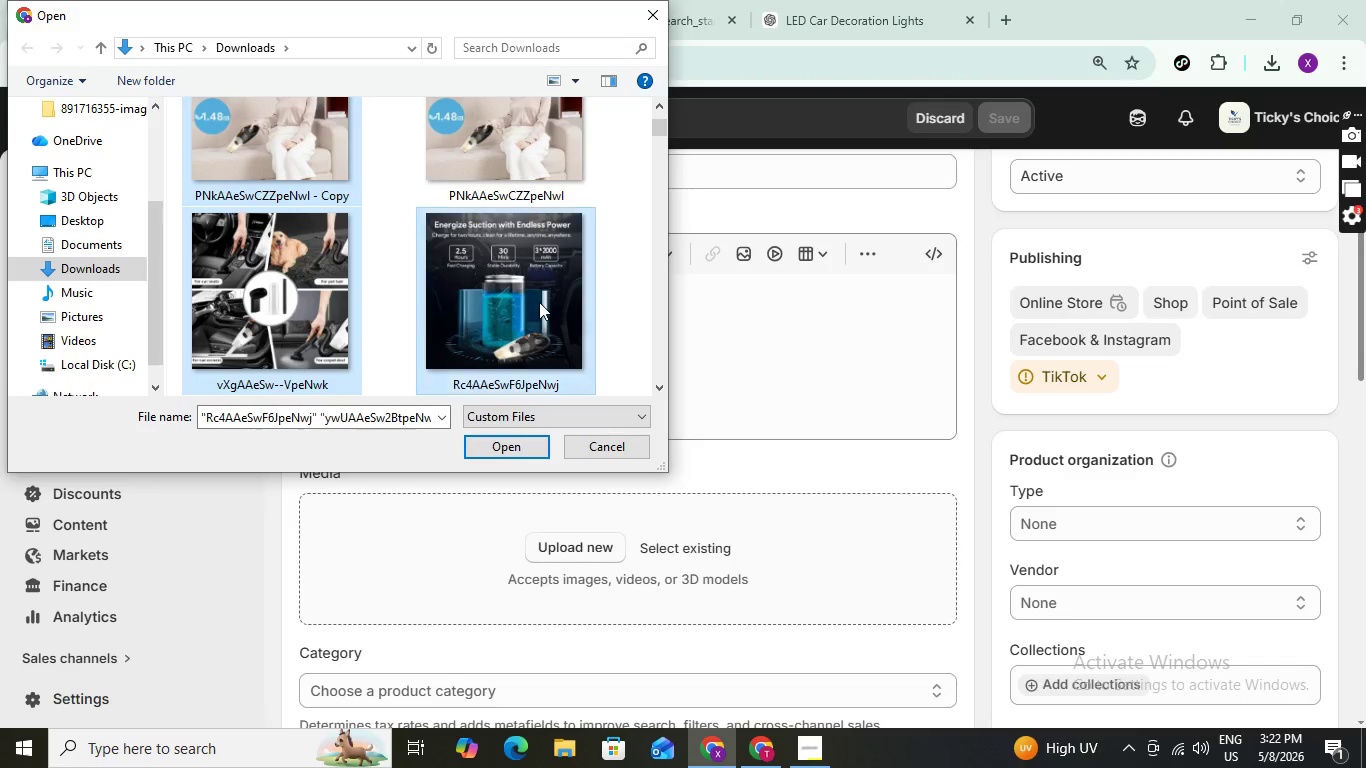 
hold_key(key=ControlLeft, duration=0.81)
 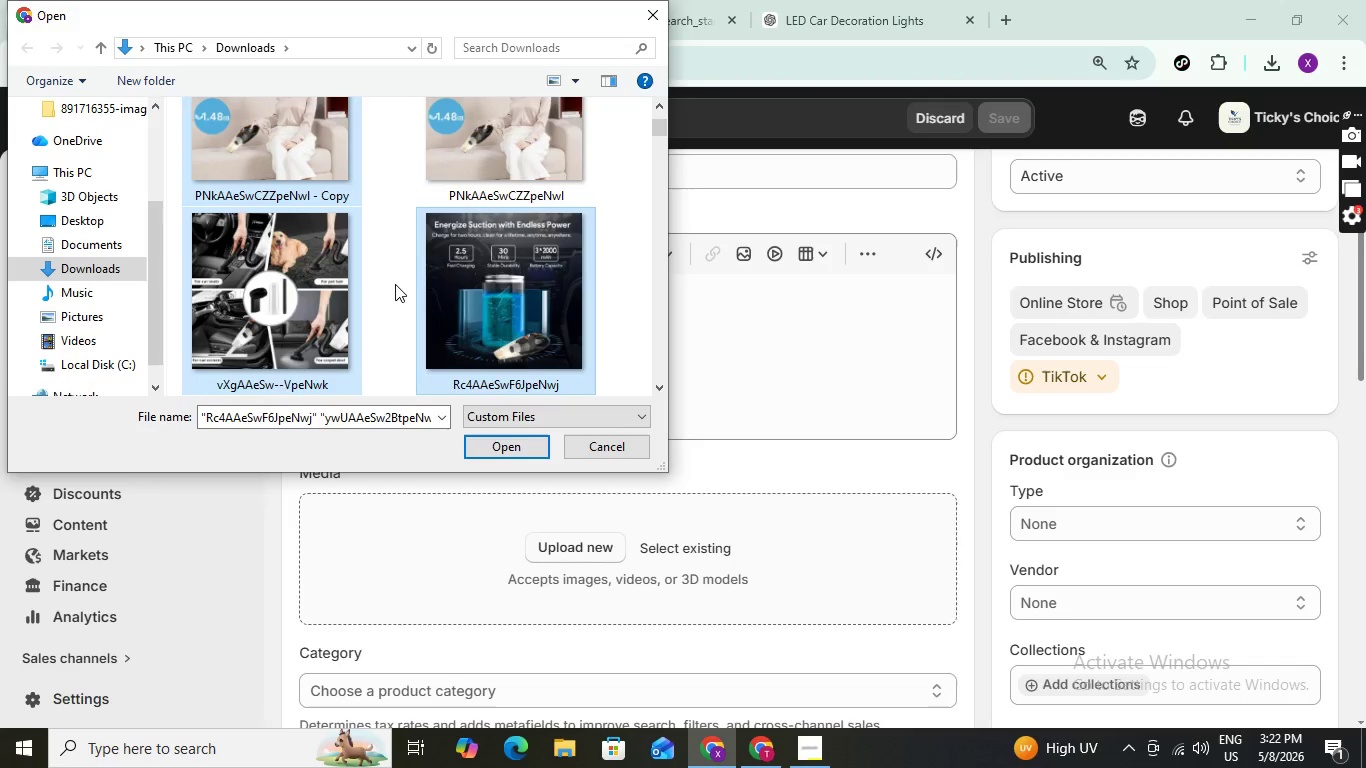 
scroll: coordinate [395, 284], scroll_direction: down, amount: 1.0
 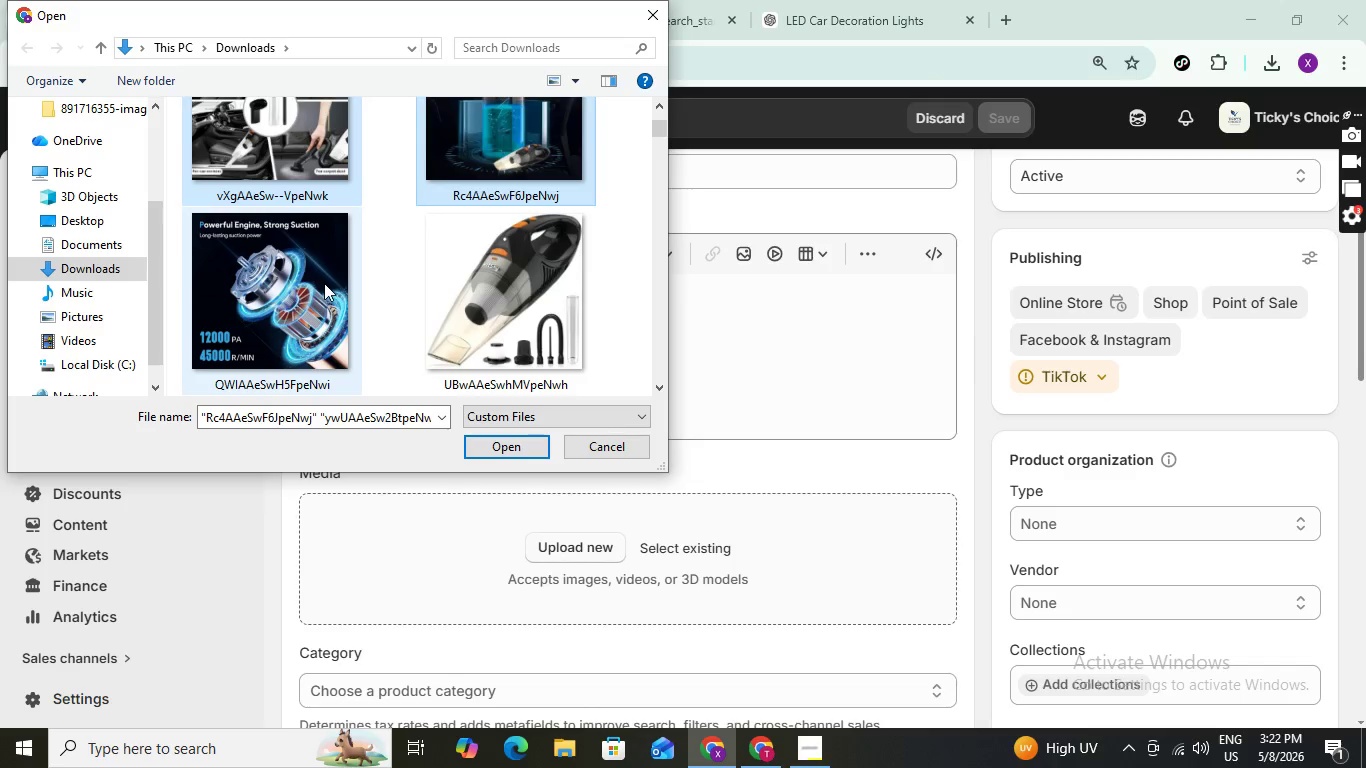 
hold_key(key=ControlLeft, duration=1.5)
left_click([324, 283])
 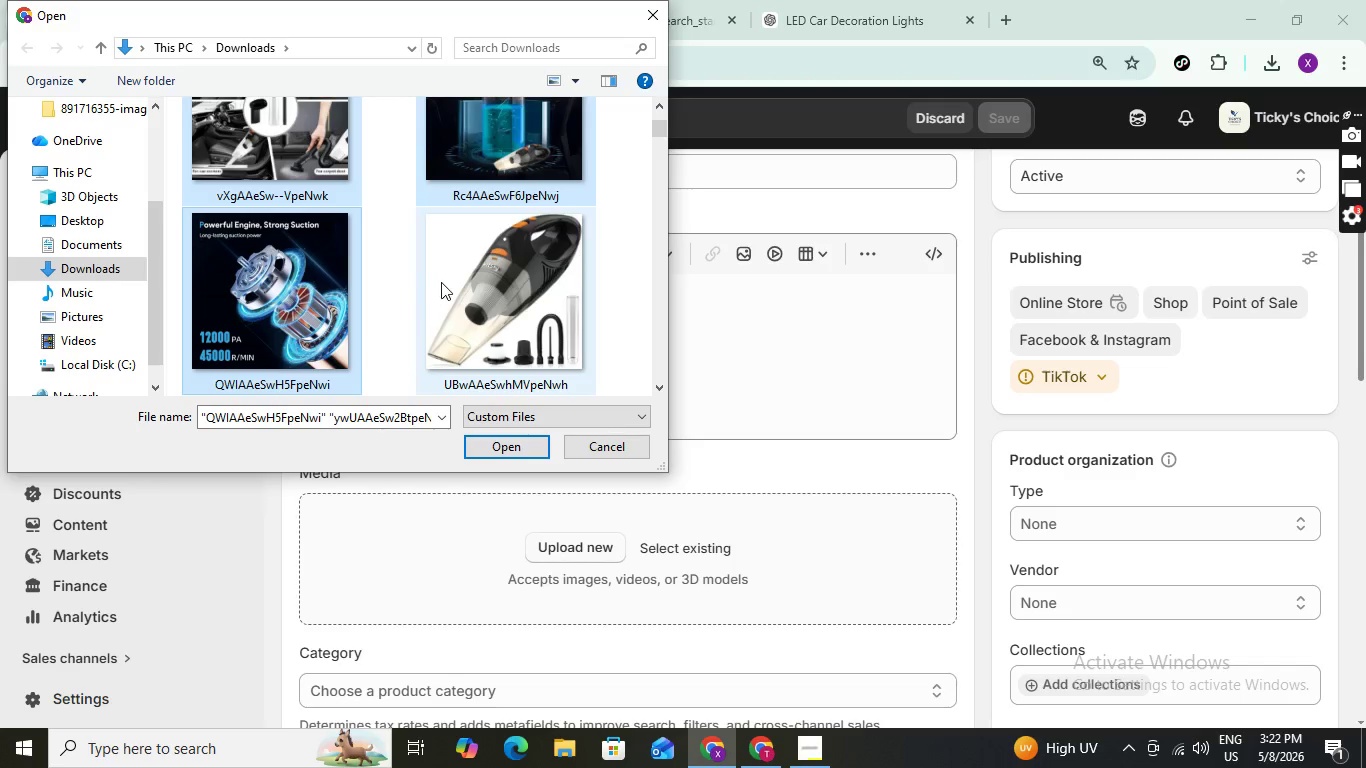 
left_click([441, 282])
 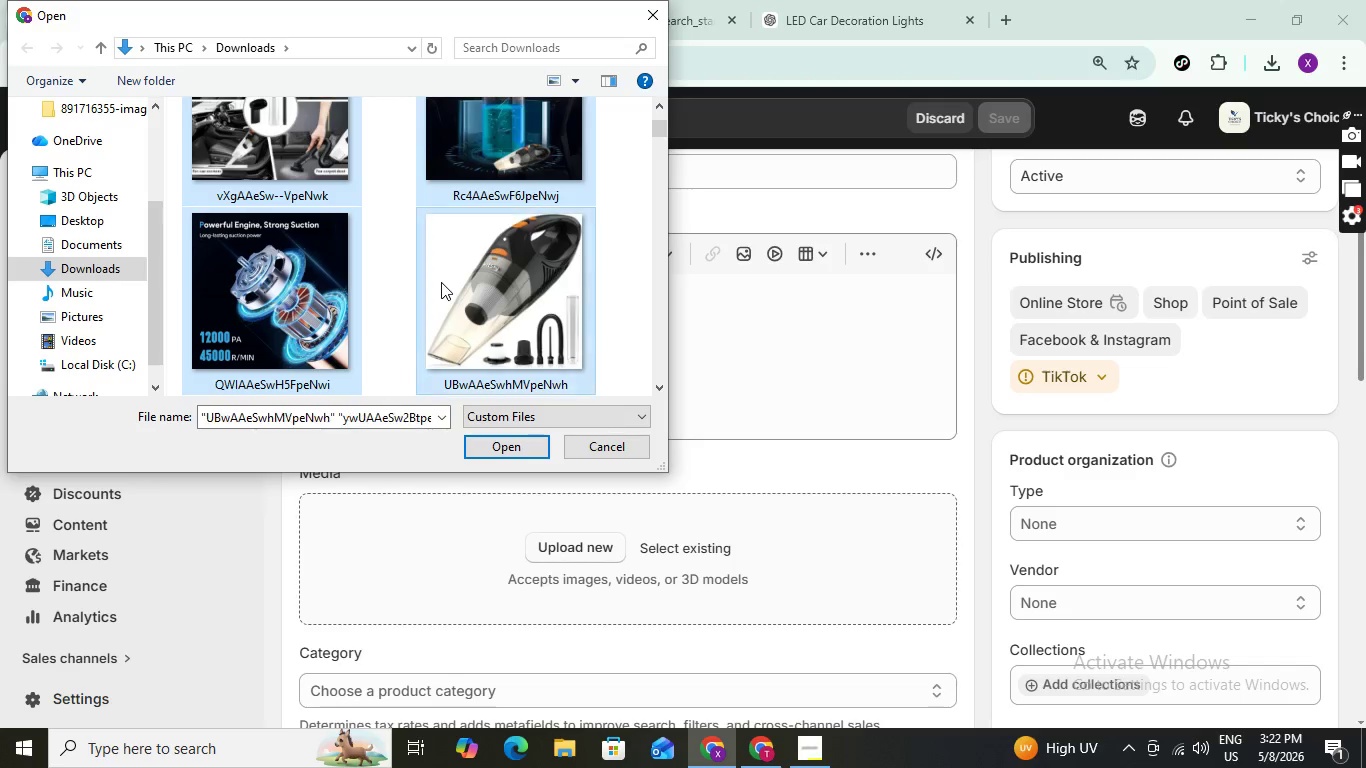 
hold_key(key=ControlLeft, duration=0.81)
 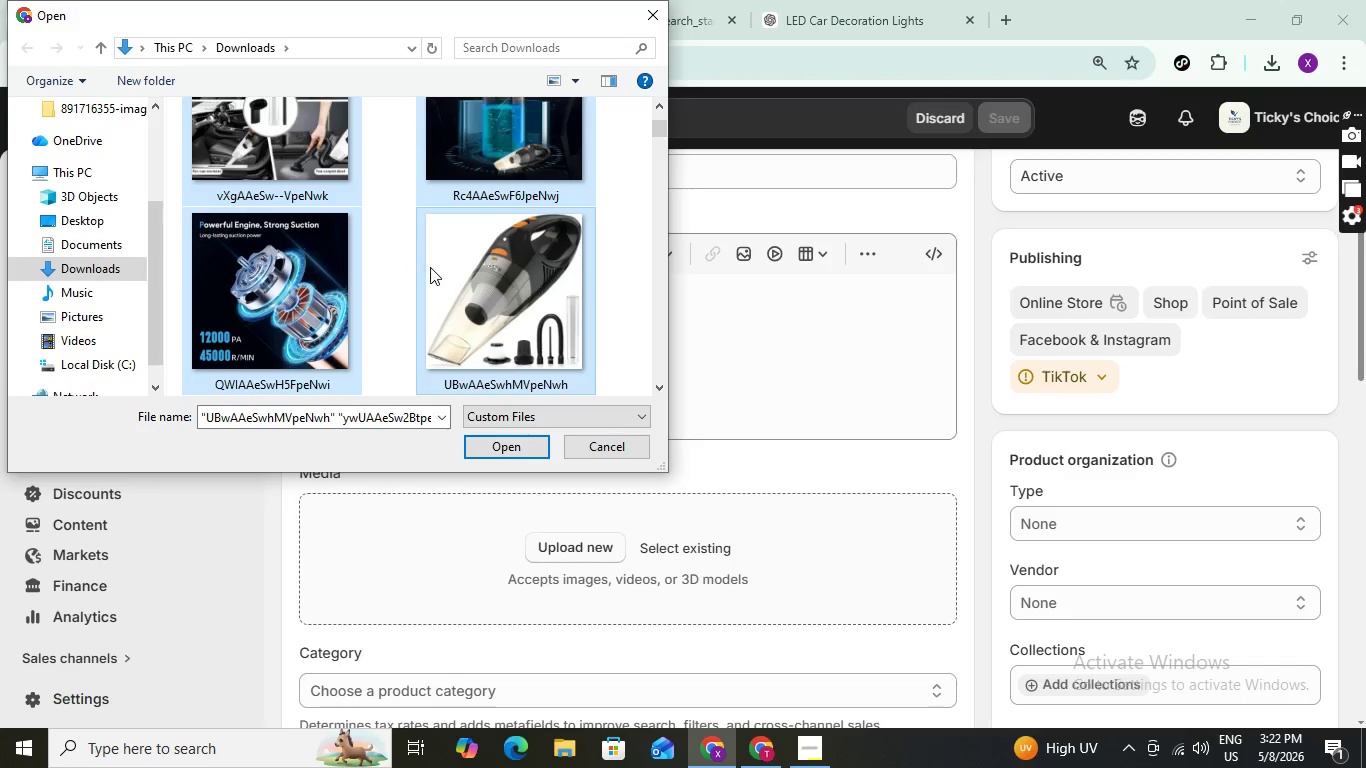 
wait(6.64)
 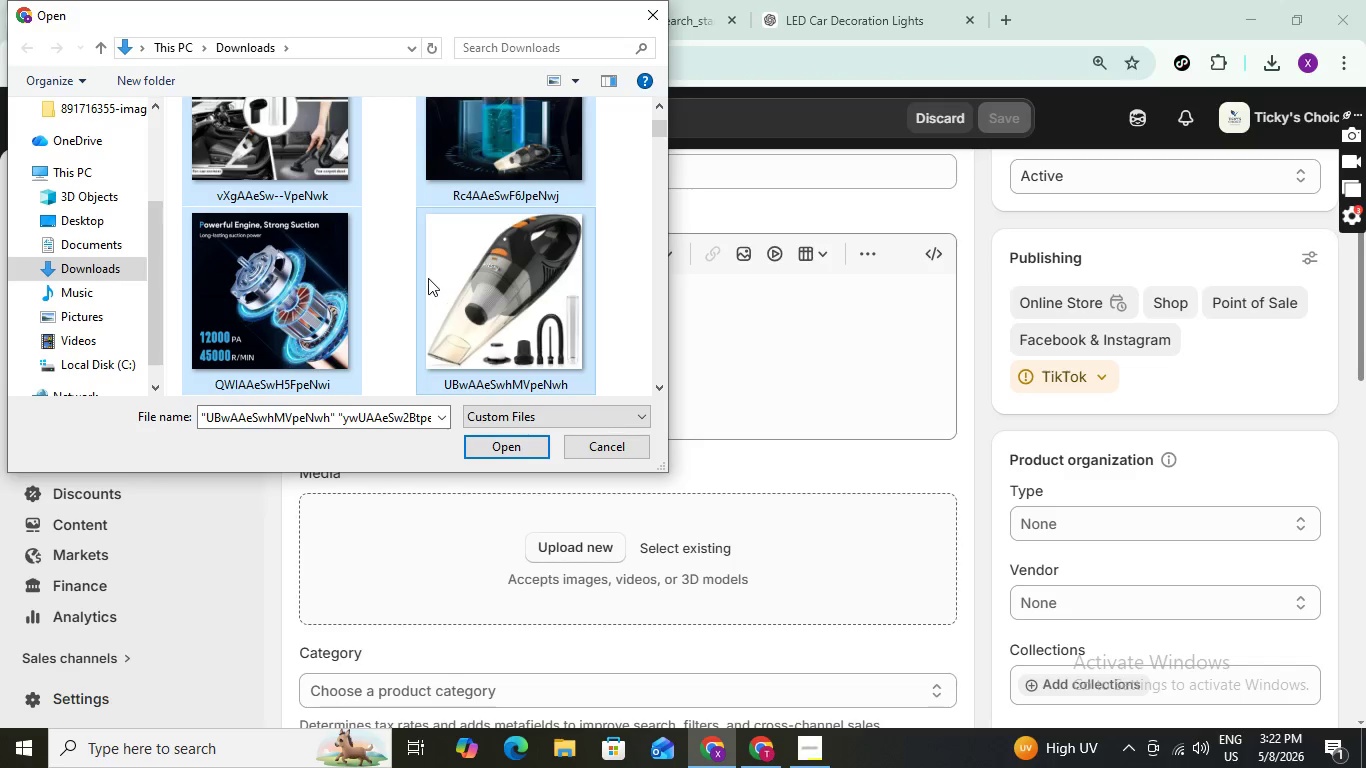 
scroll: coordinate [447, 273], scroll_direction: down, amount: 1.0
 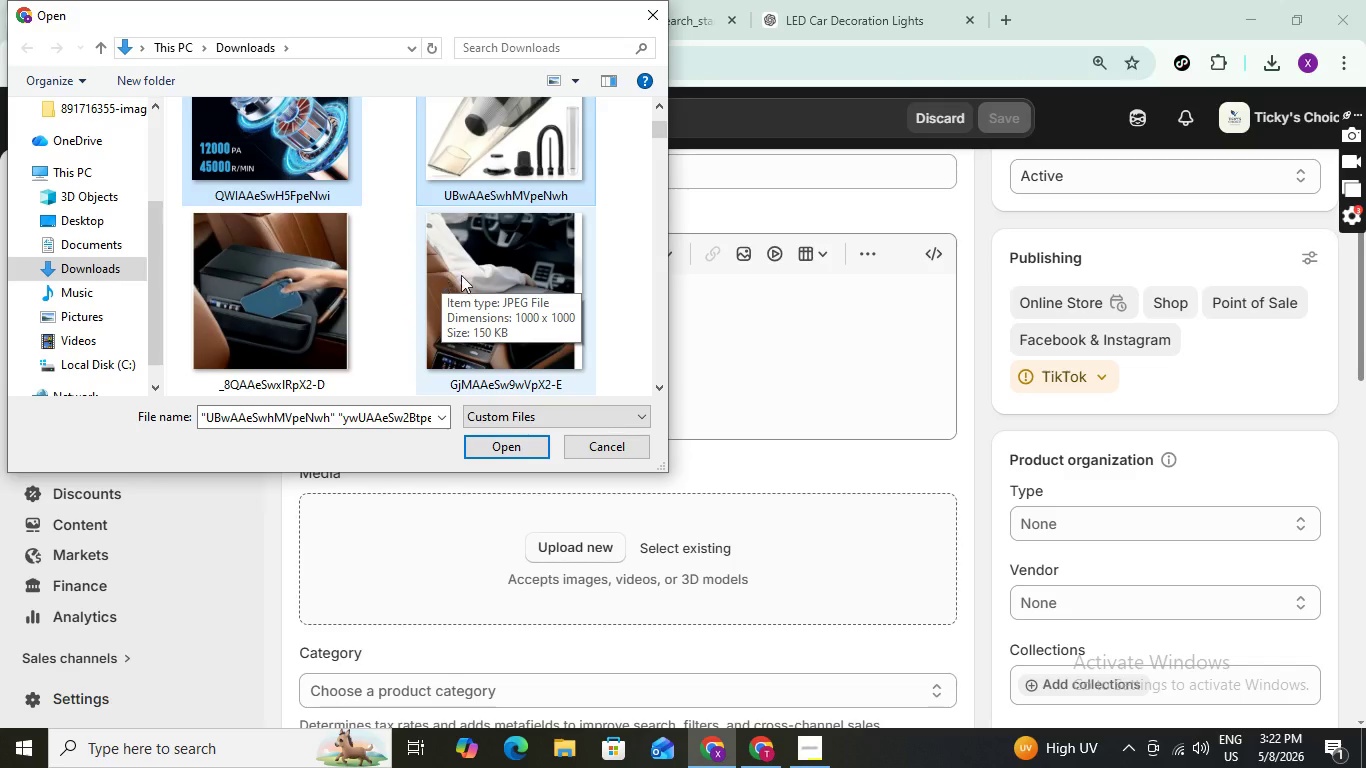 
wait(7.95)
 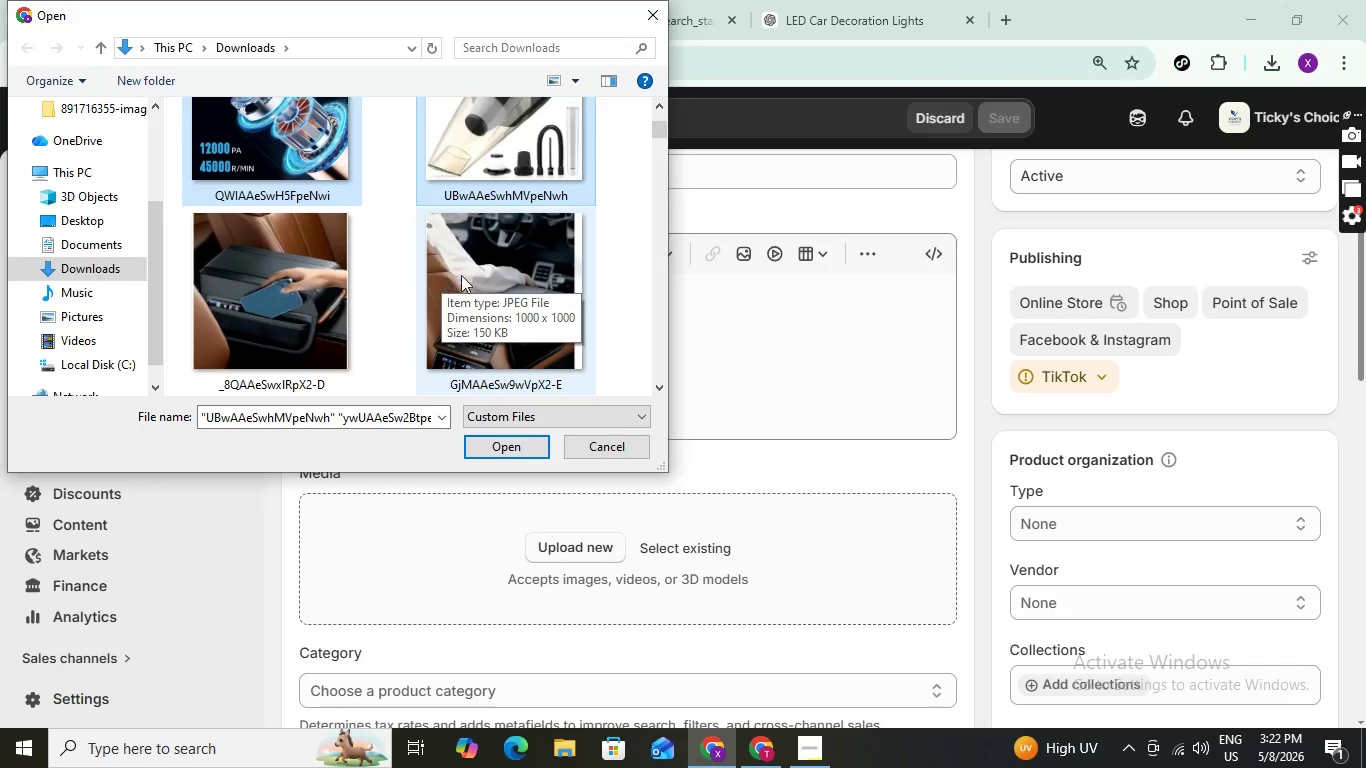 
left_click([514, 442])
 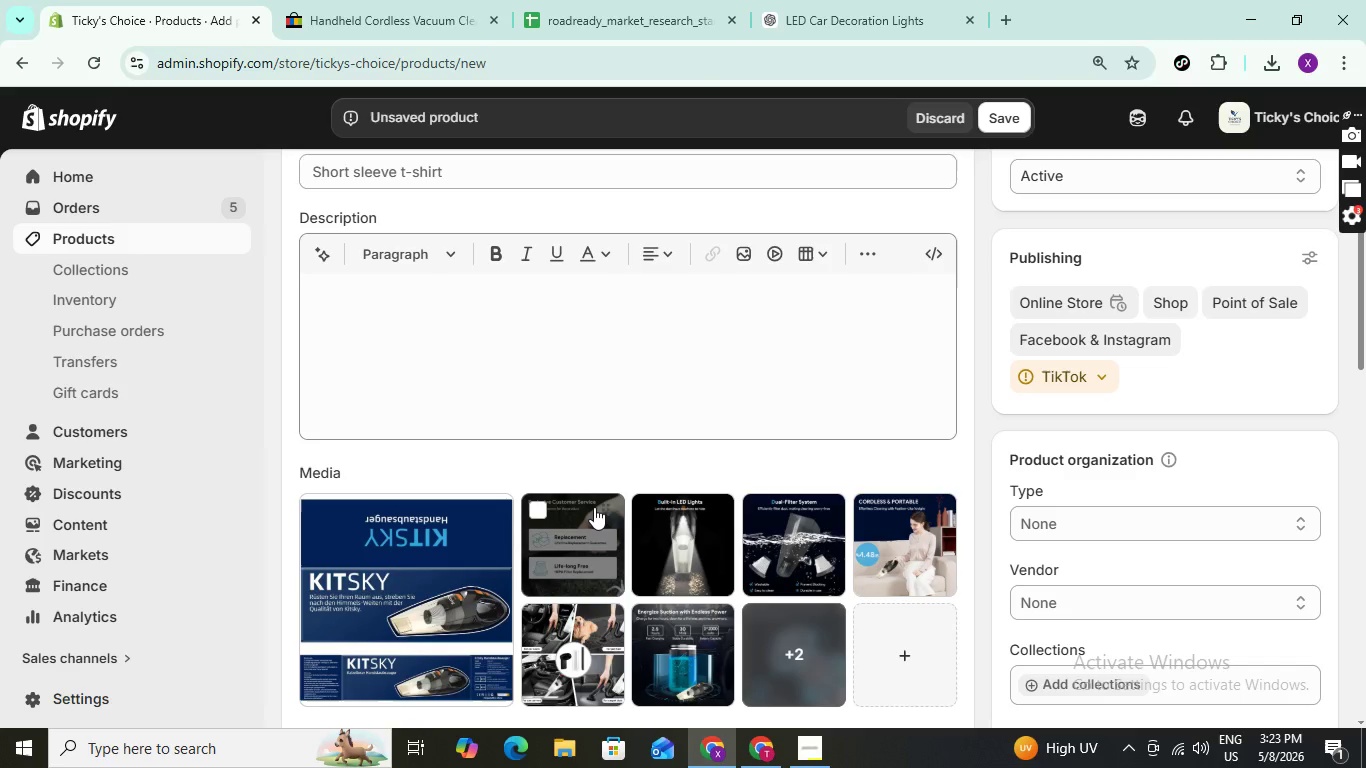 
wait(28.03)
 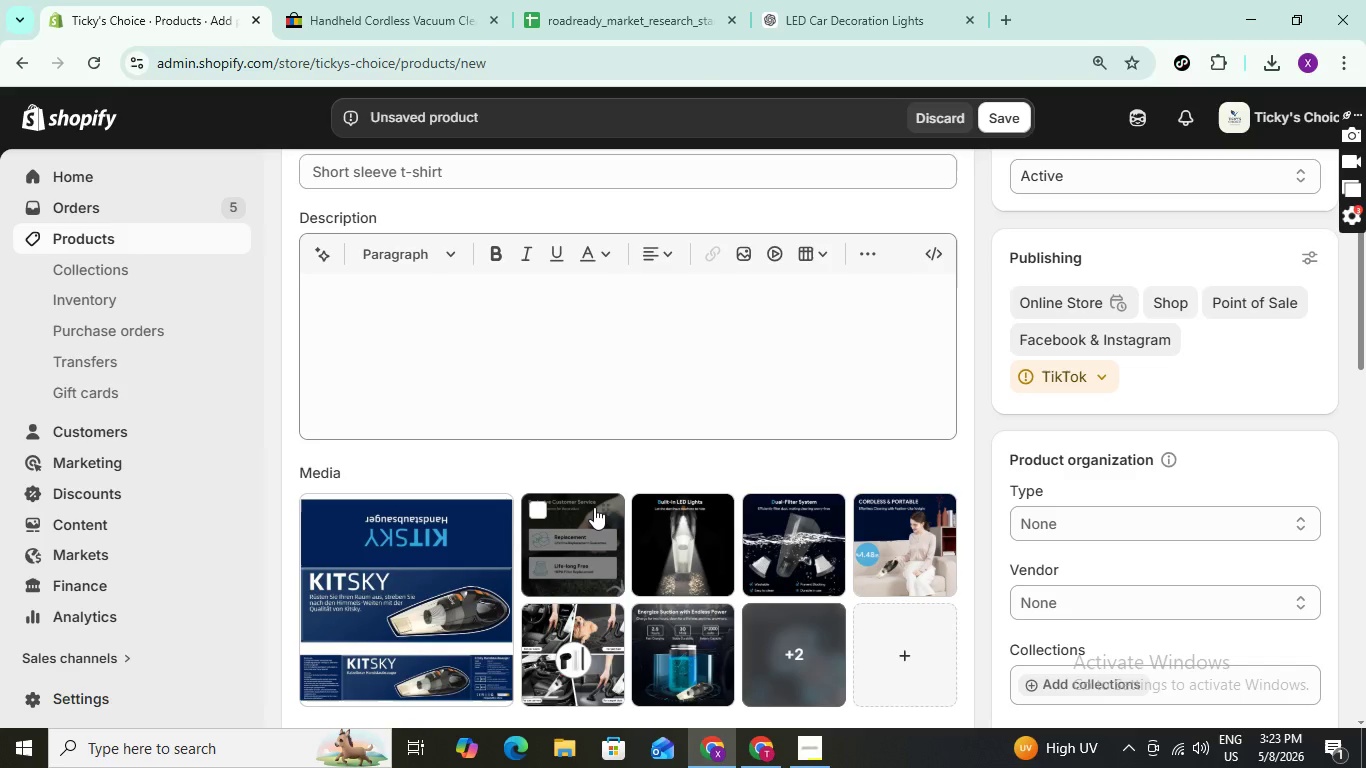 
left_click_drag(start_coordinate=[1359, 339], to_coordinate=[1365, 223])
 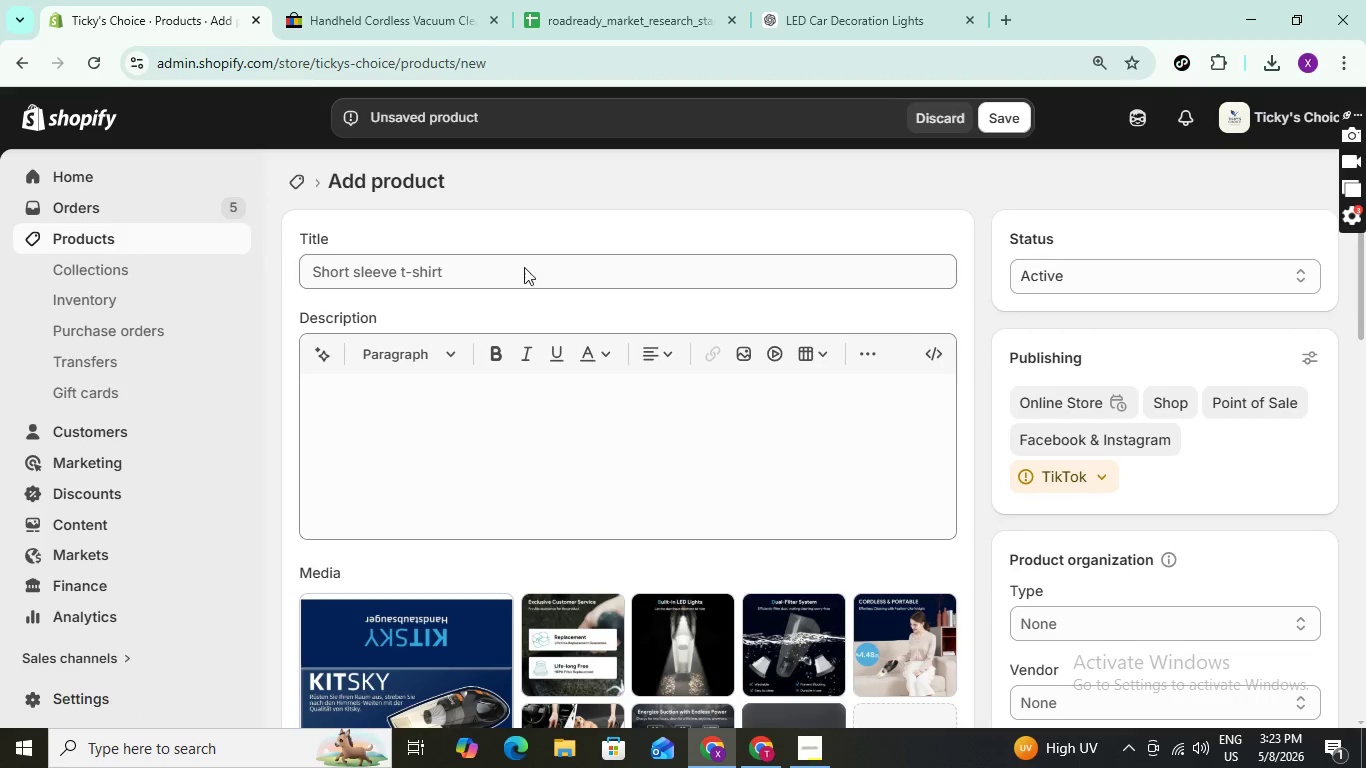 
left_click([510, 267])
 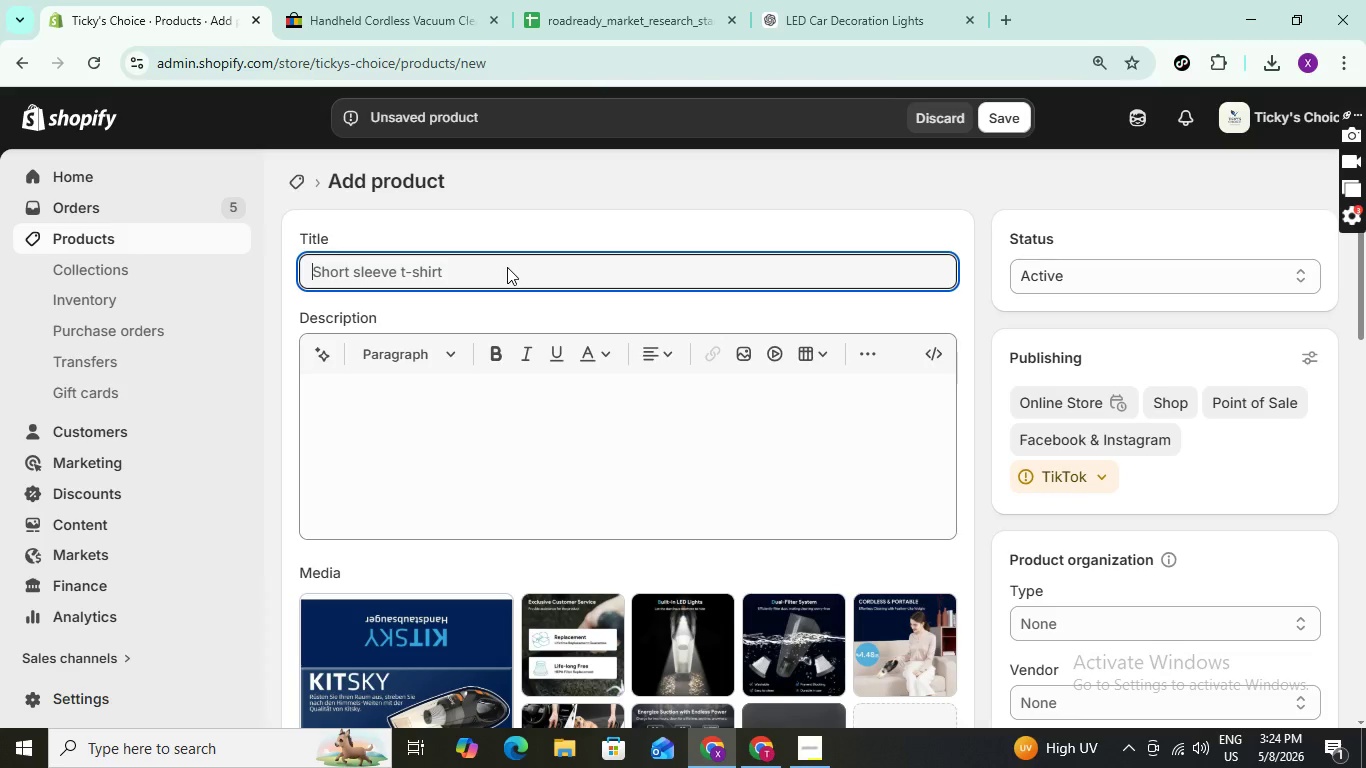 
wait(50.89)
 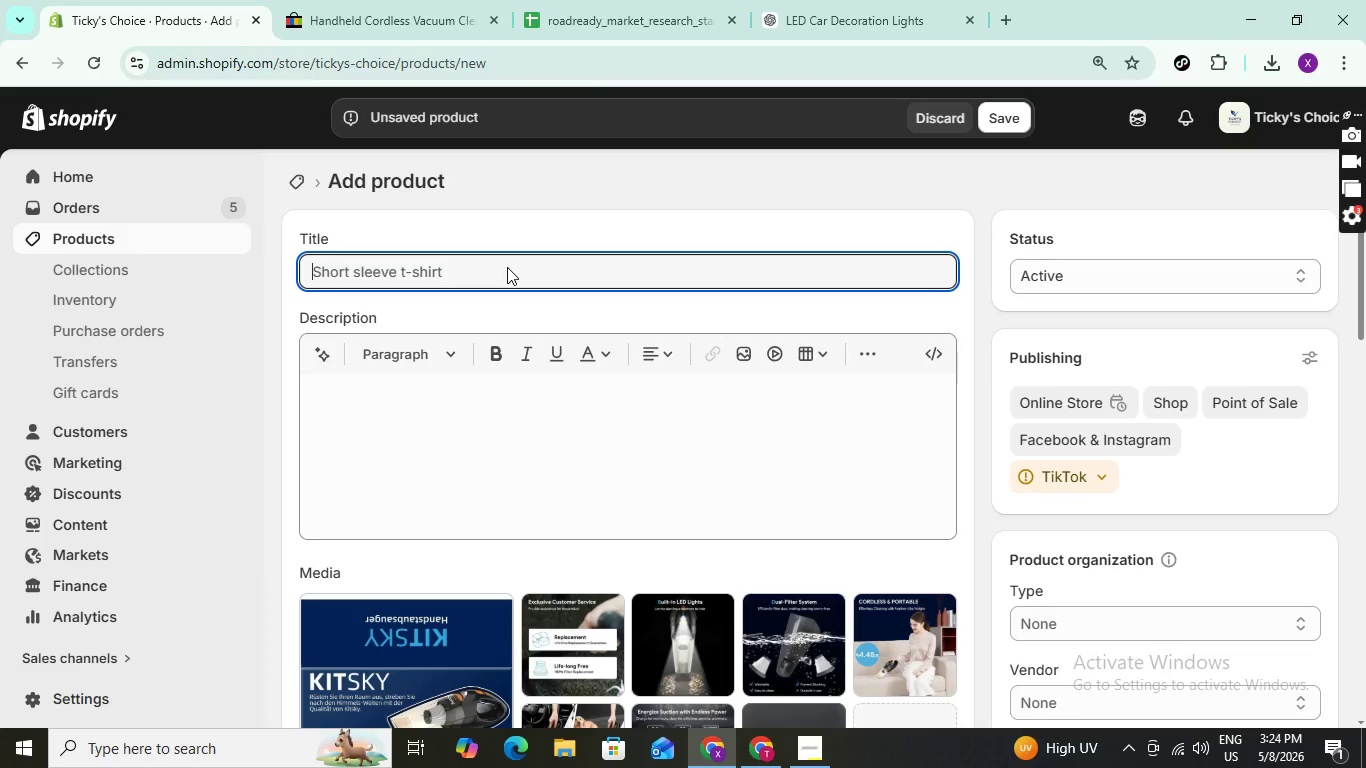 
left_click([507, 267])
 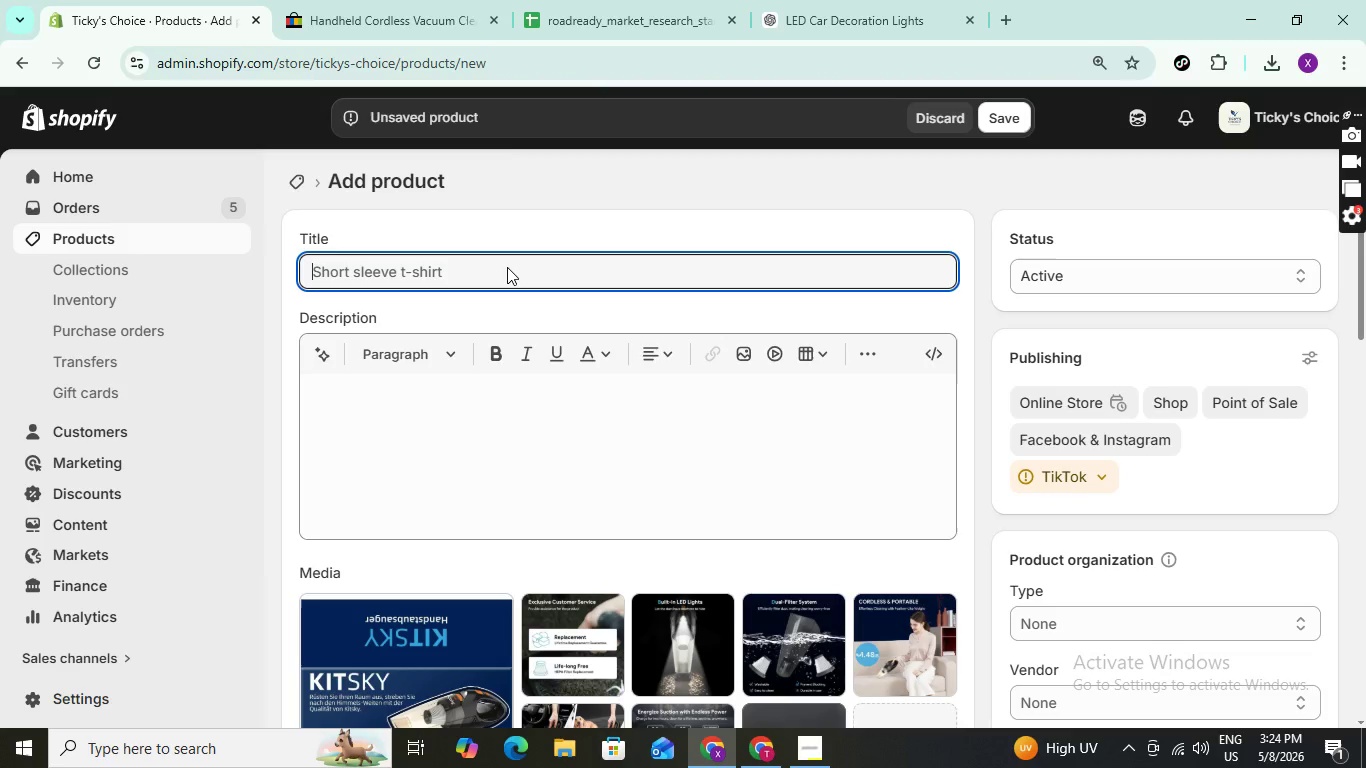 
wait(17.72)
 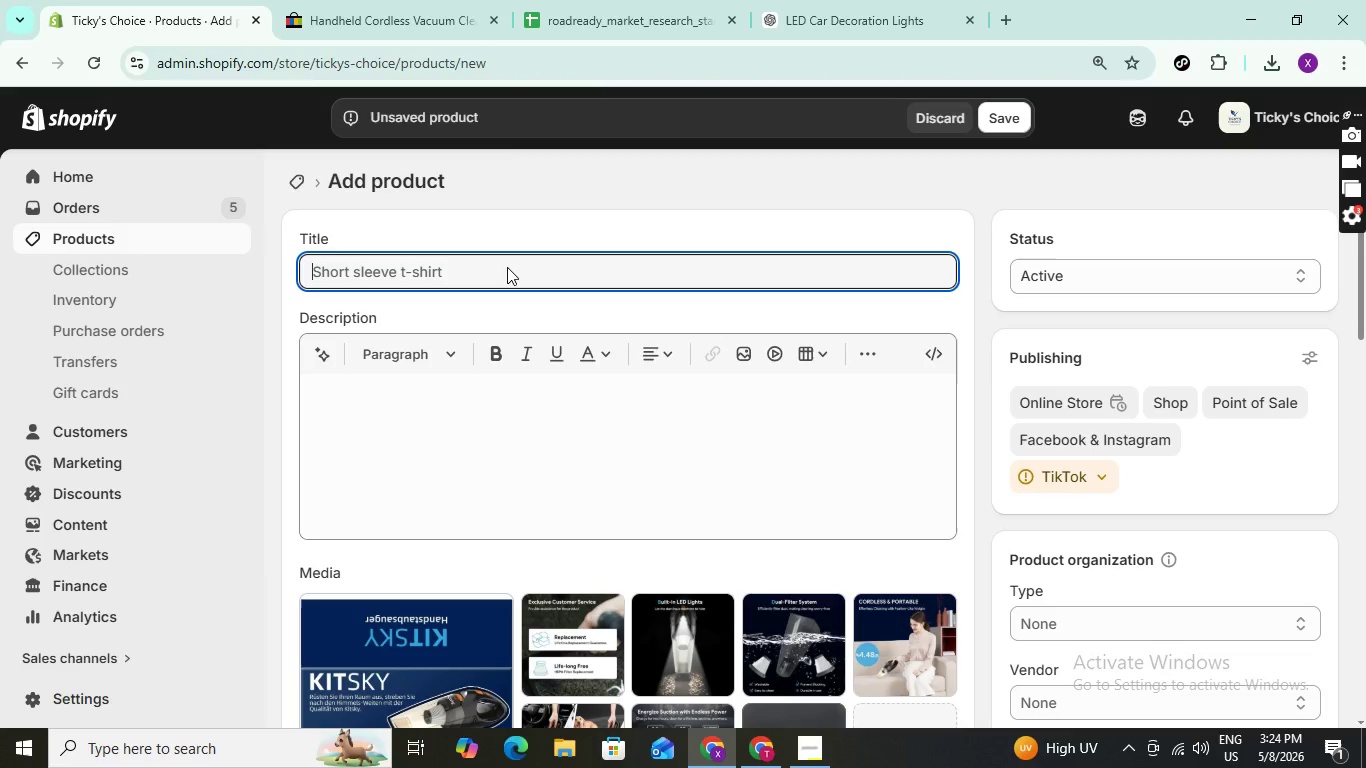 
type(Kist)
 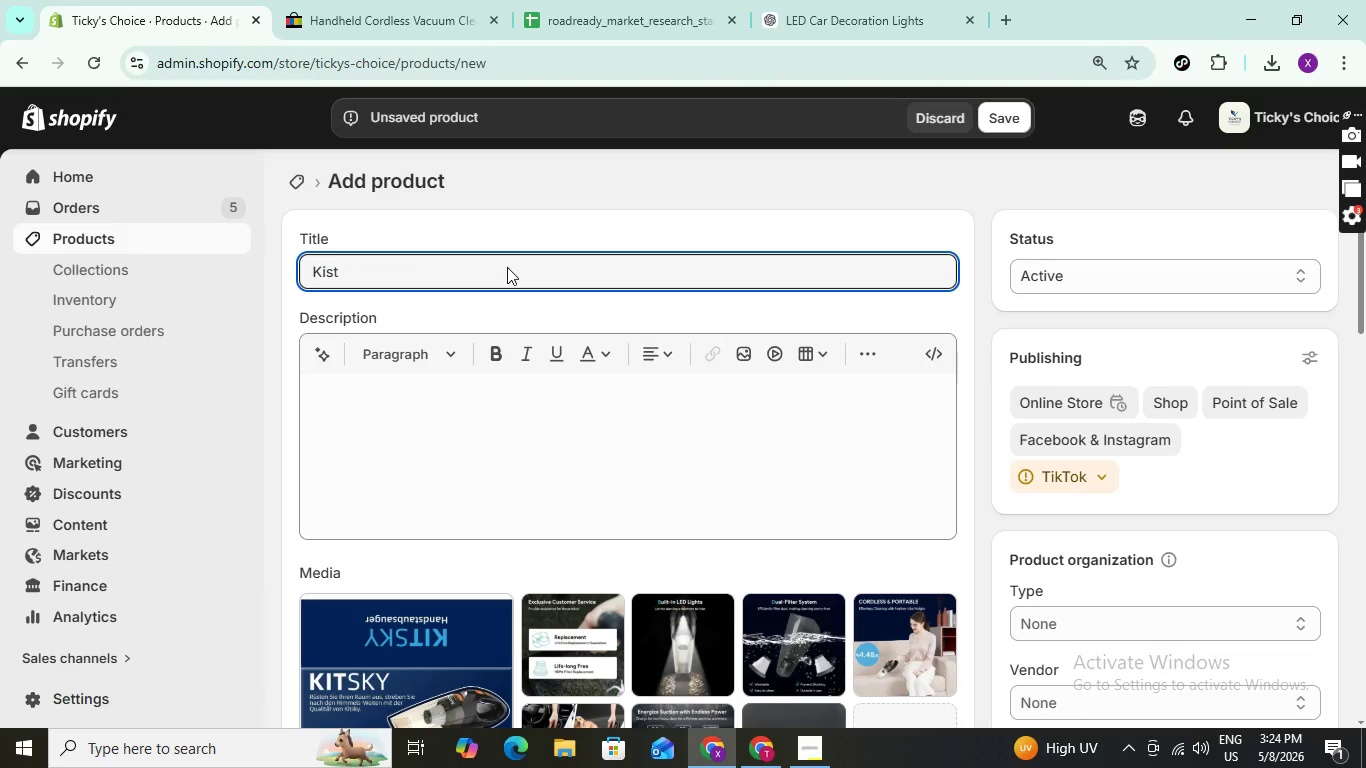 
key(Backspace)
key(Backspace)
type(tsky Cordless Handheld )
 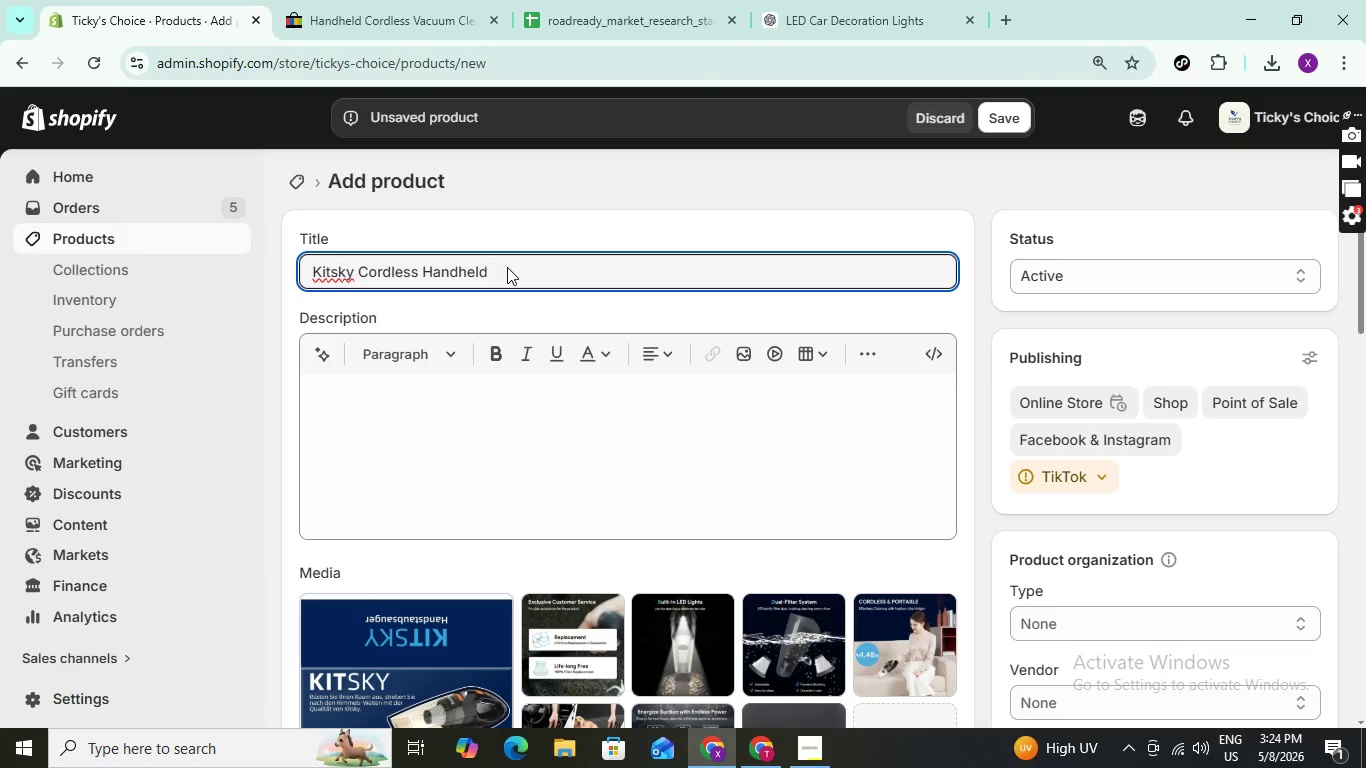 
type(Car V)
 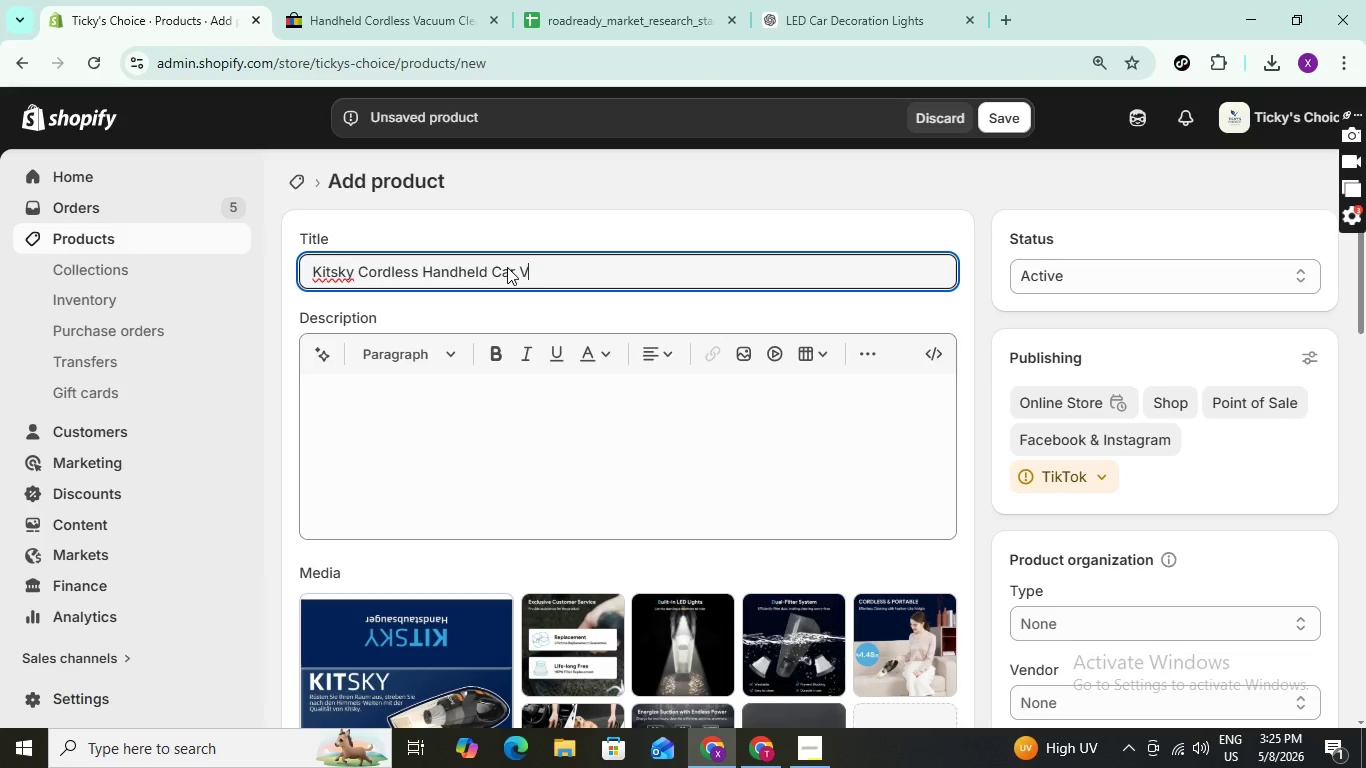 
type(acuumAC)
key(Backspace)
key(Backspace)
type( Cleaner 12000PA Lightweih)
key(Backspace)
type(ght)
 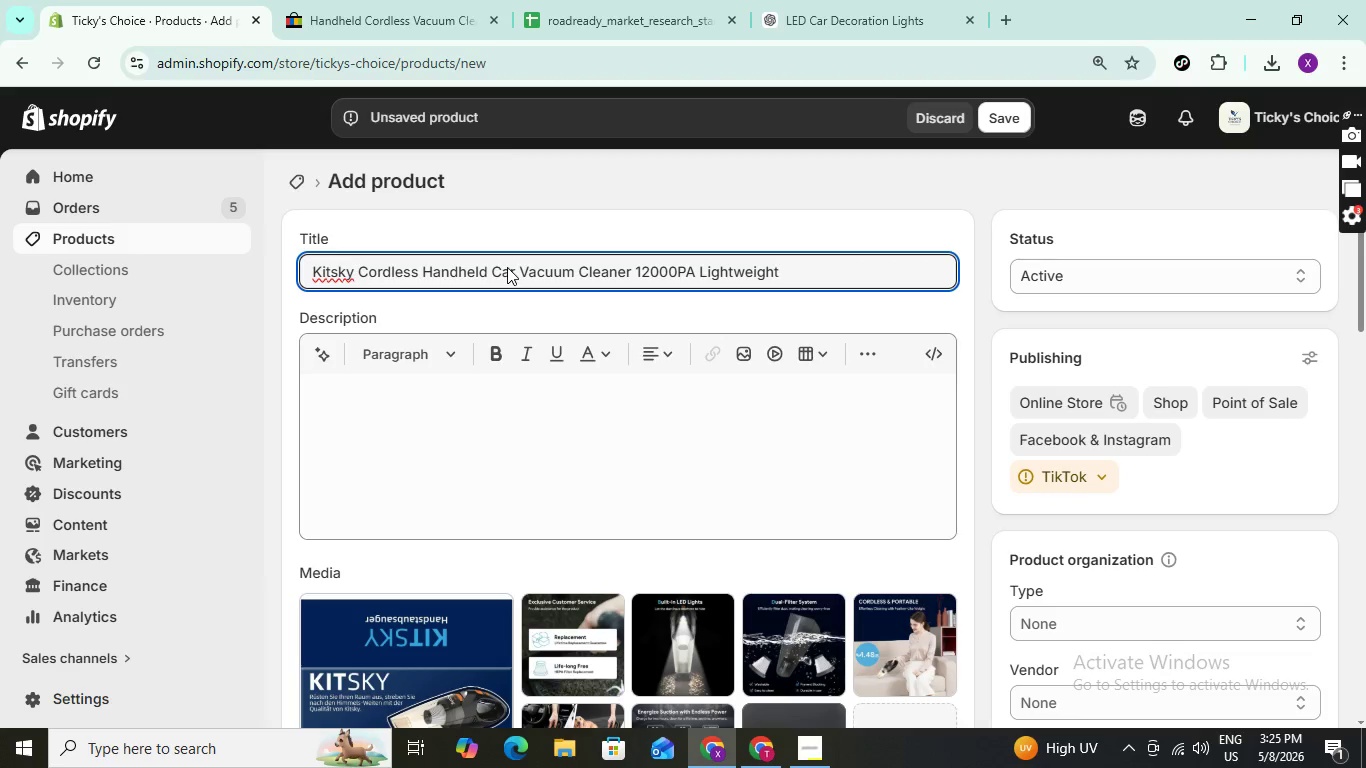 
wait(5.83)
 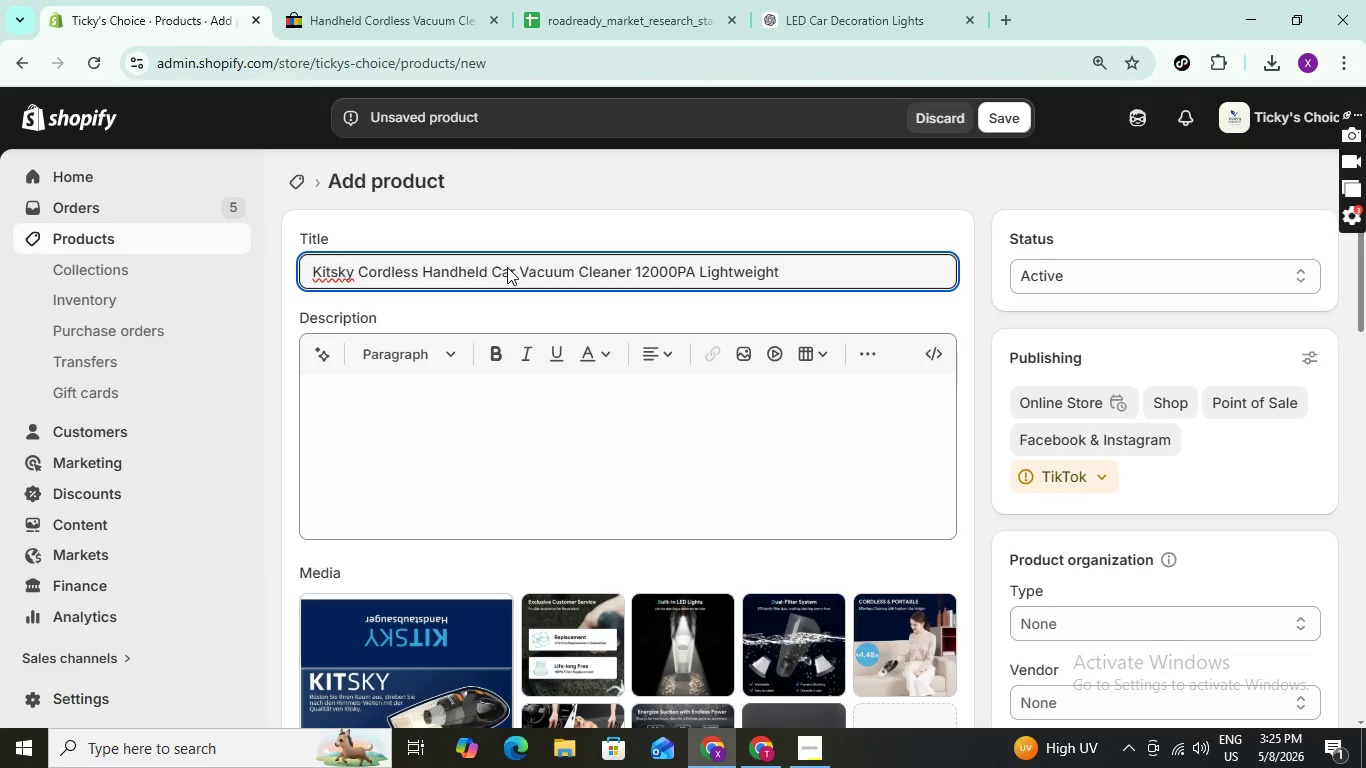 
left_click([997, 125])
 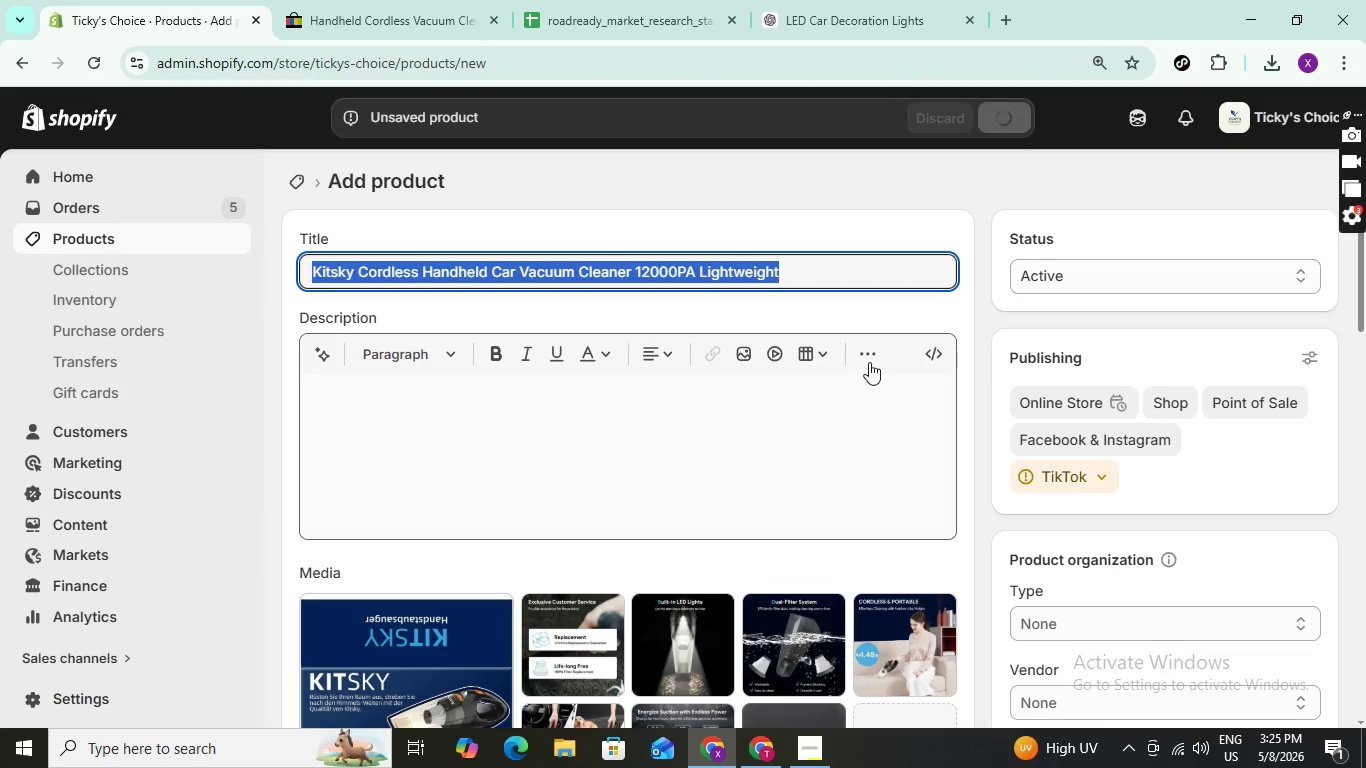 
left_click_drag(start_coordinate=[869, 358], to_coordinate=[869, 367])
 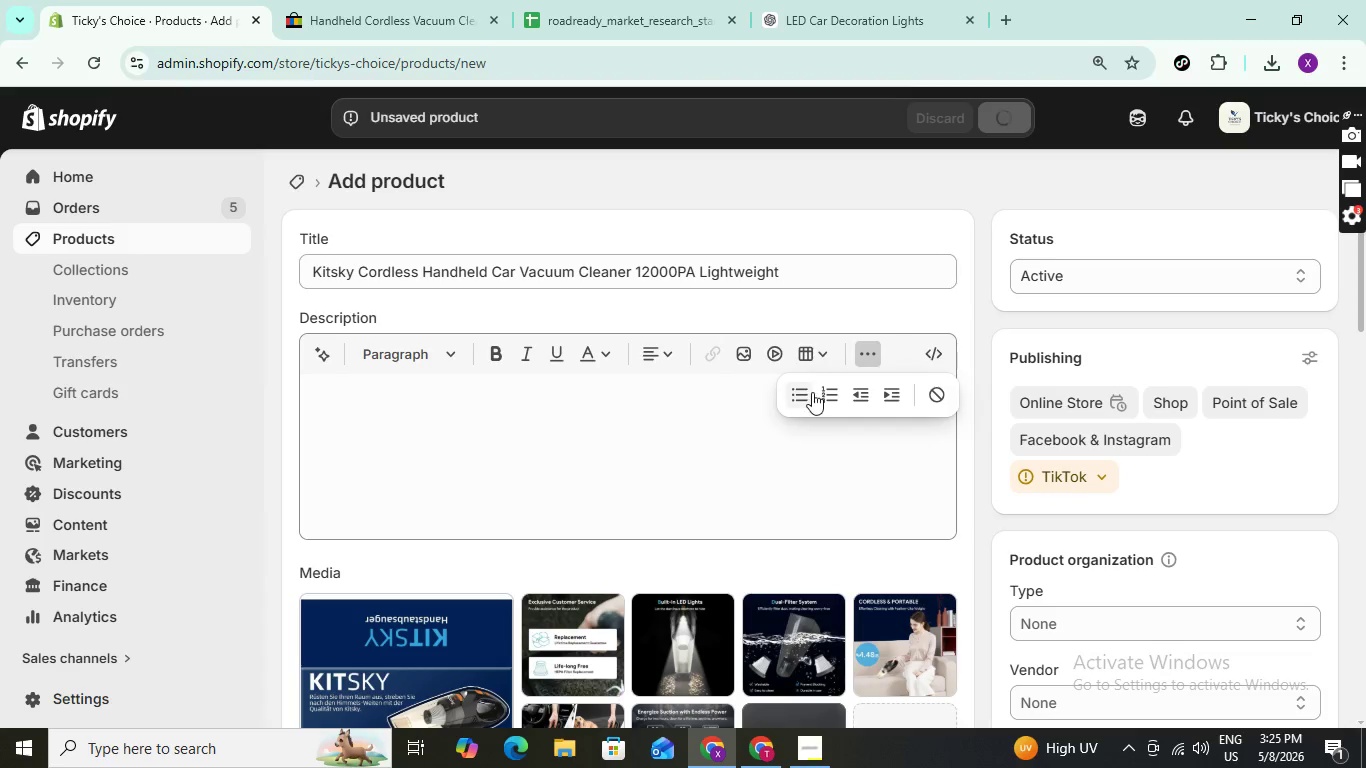 
left_click([806, 392])
 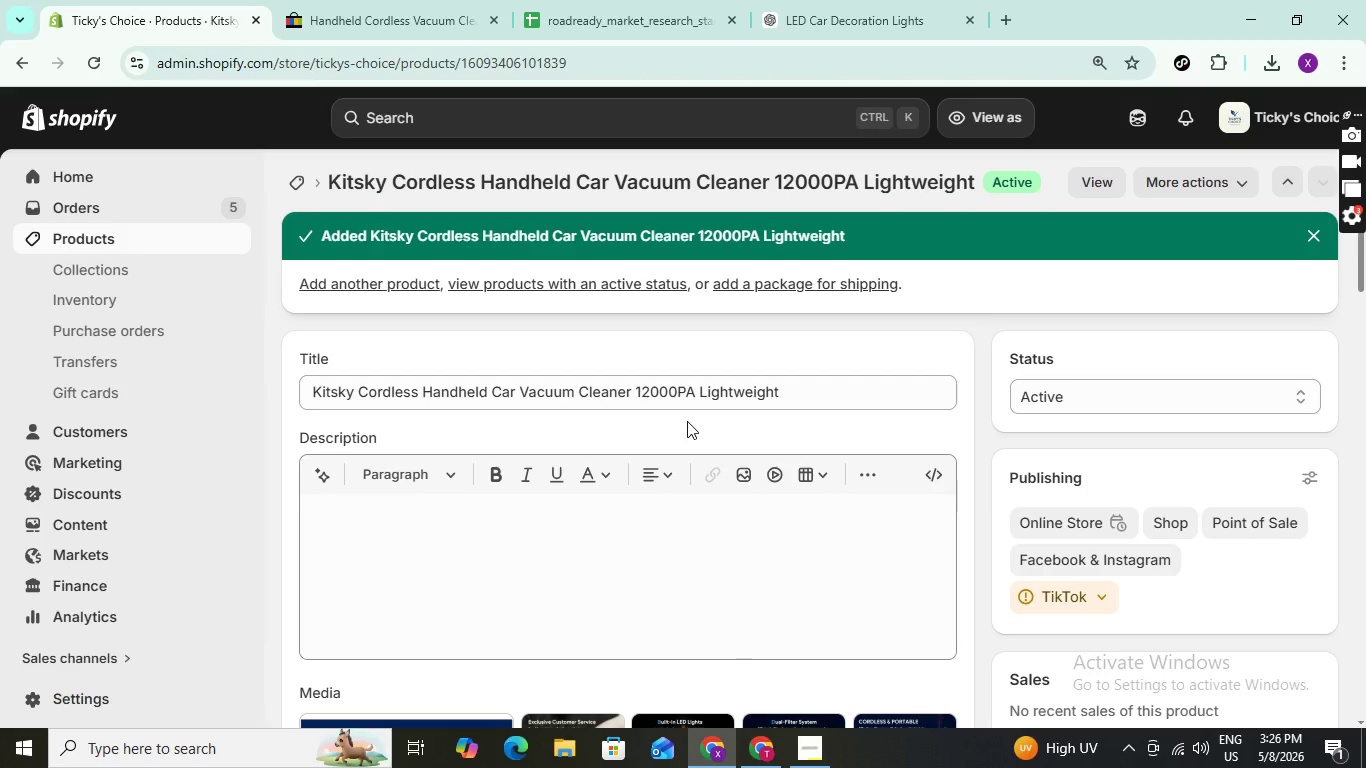 
wait(23.75)
 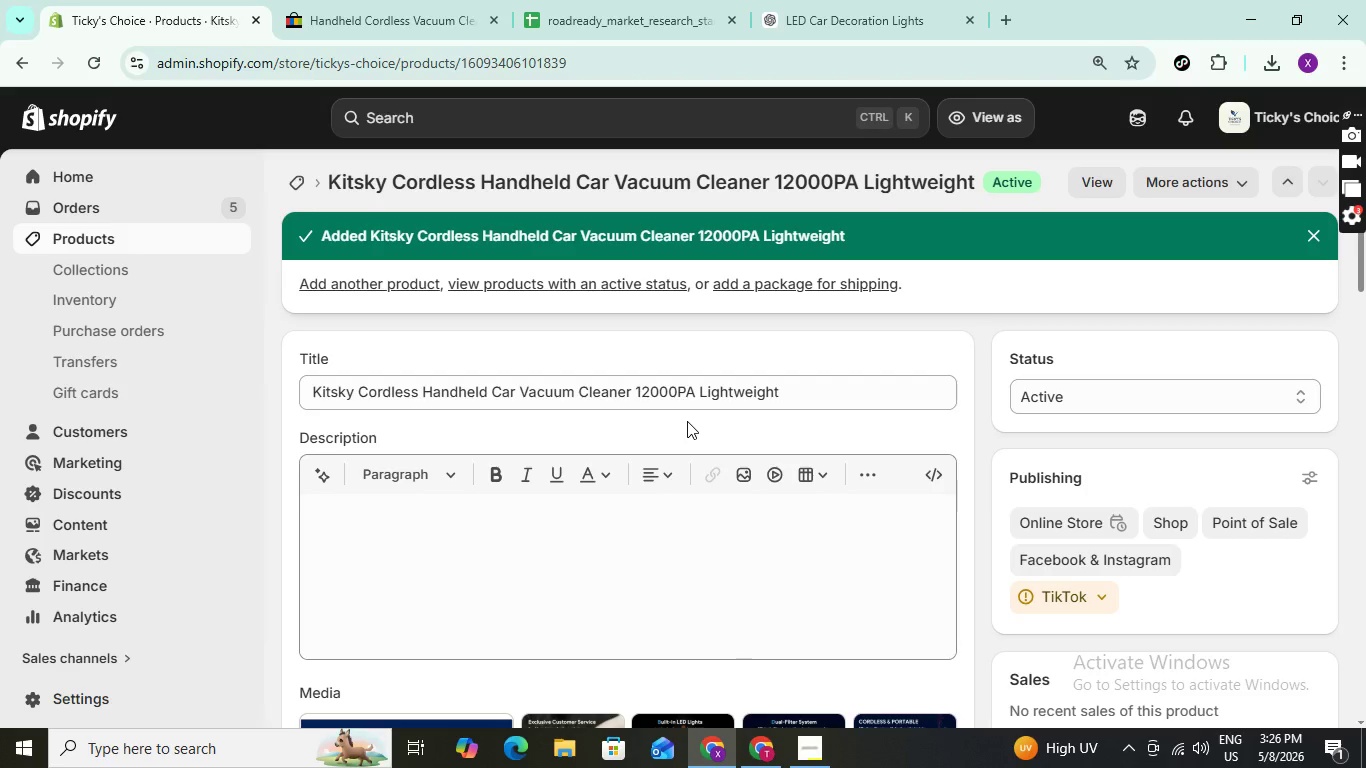 
left_click([874, 481])
 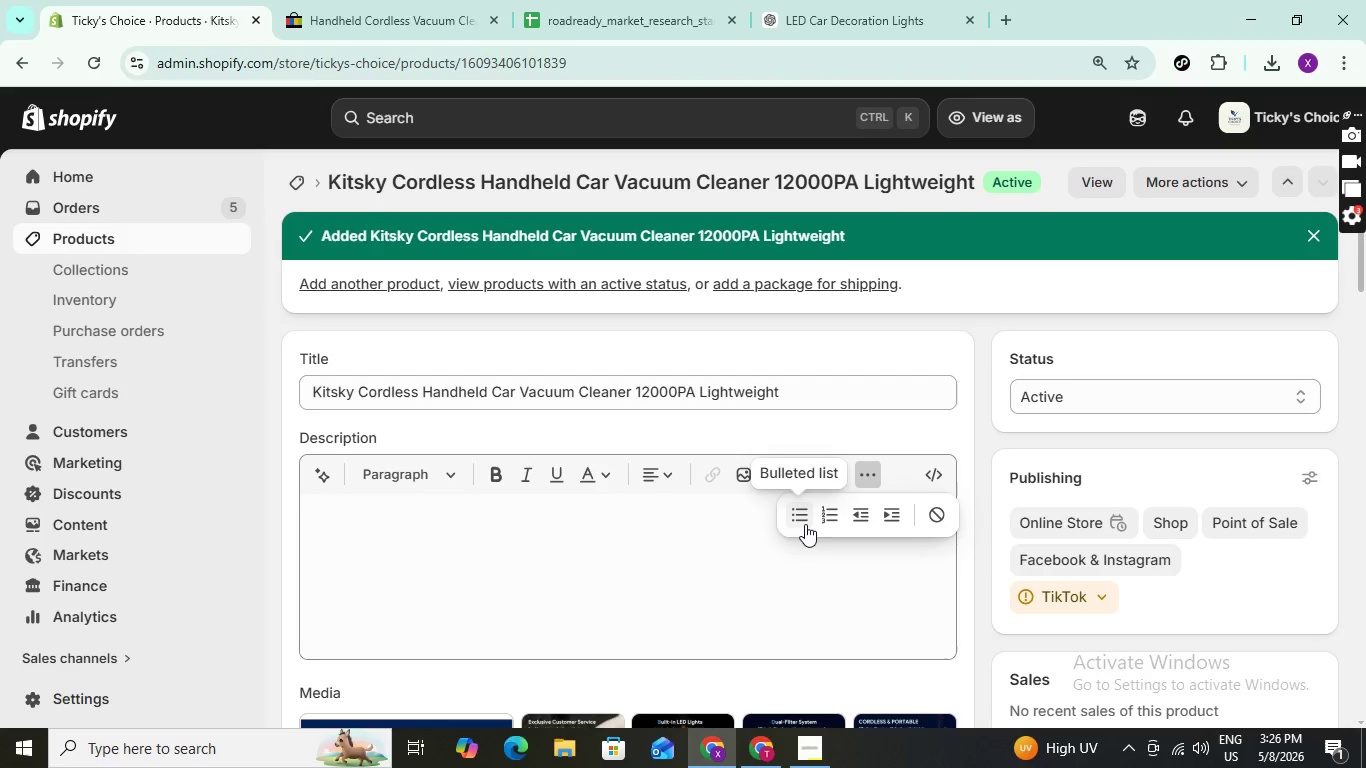 
left_click([805, 522])
 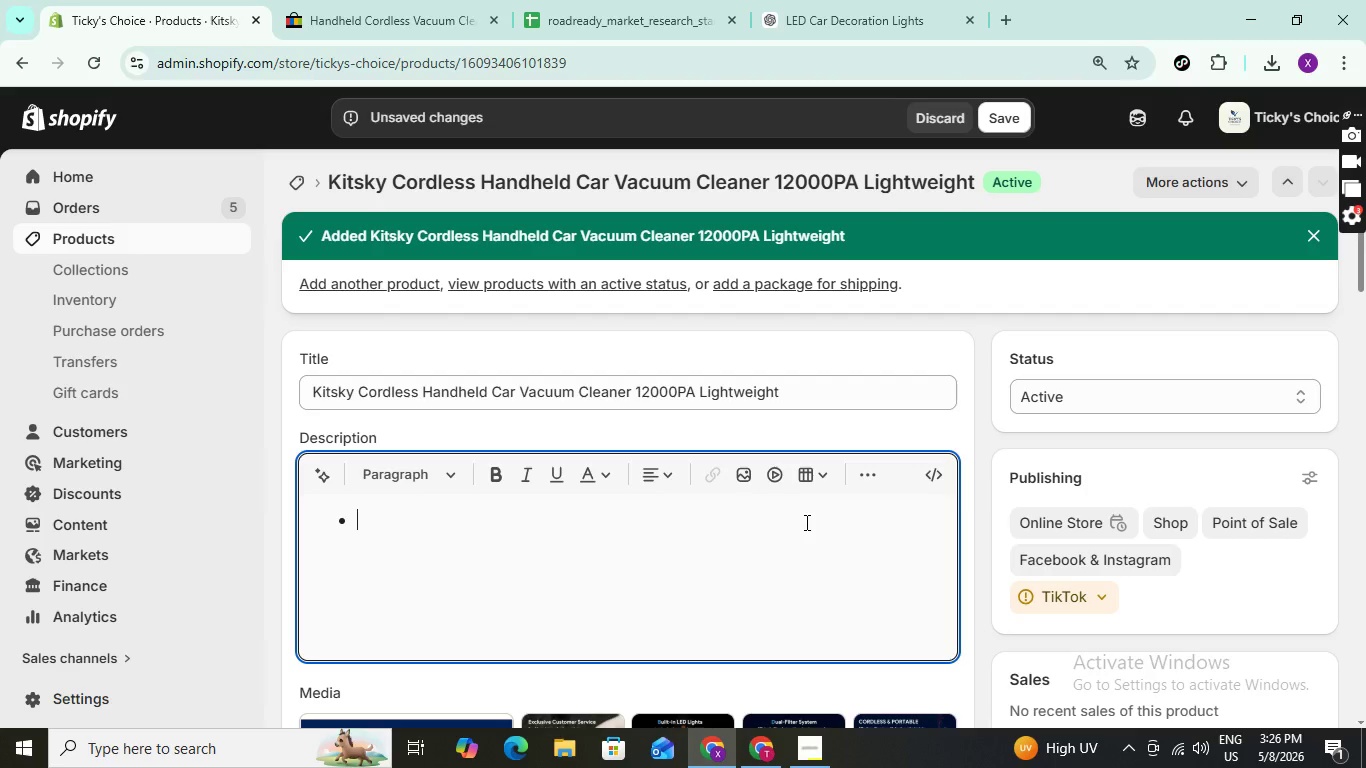 
wait(6.47)
 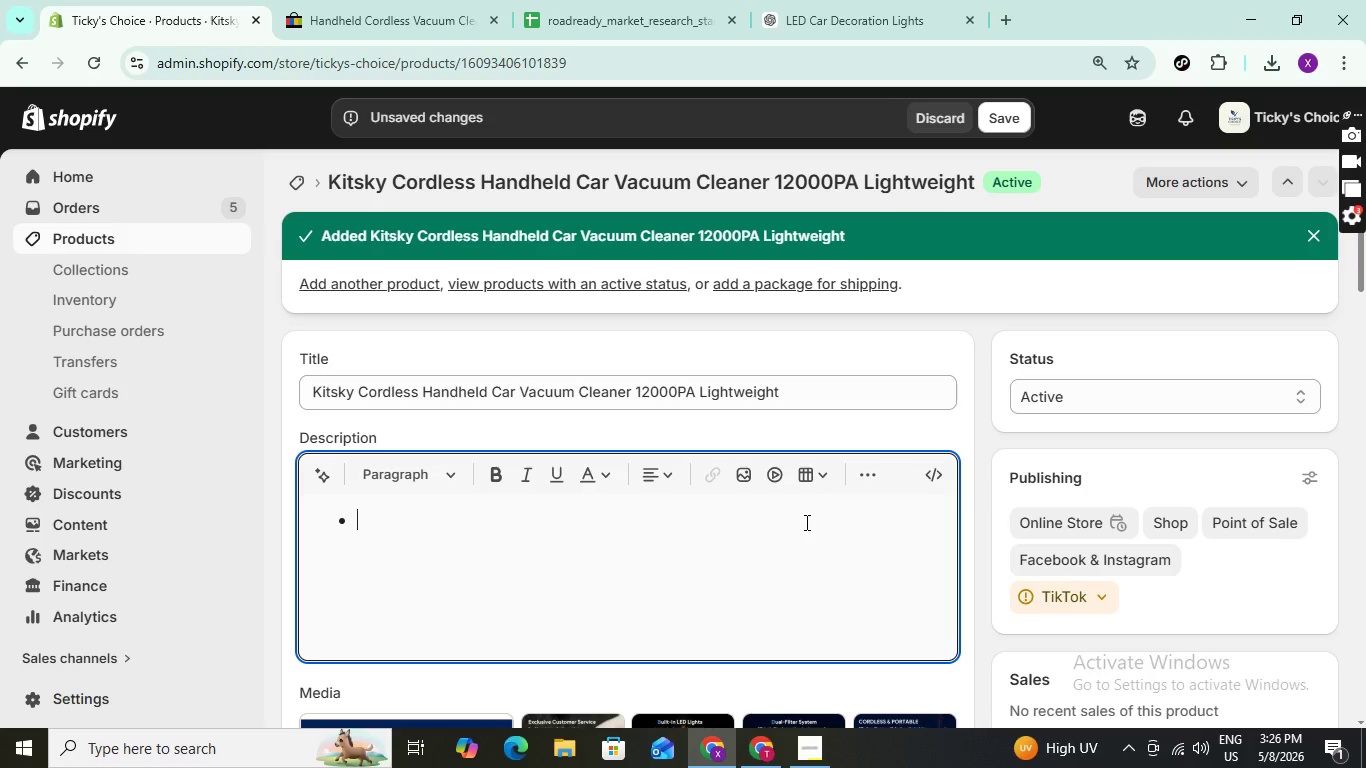 
type(Powerful 12000)
 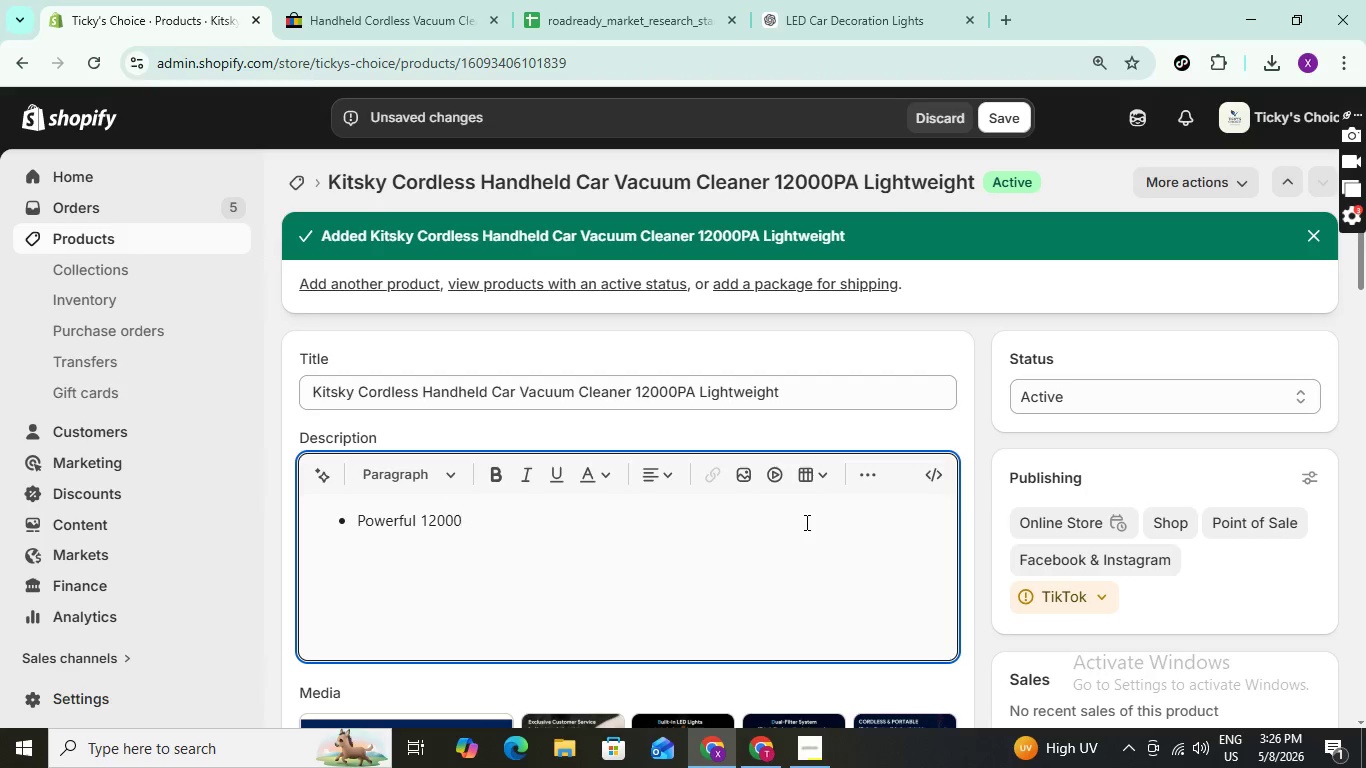 
type(pA)
key(Backspace)
key(Backspace)
type(PA Suction)
 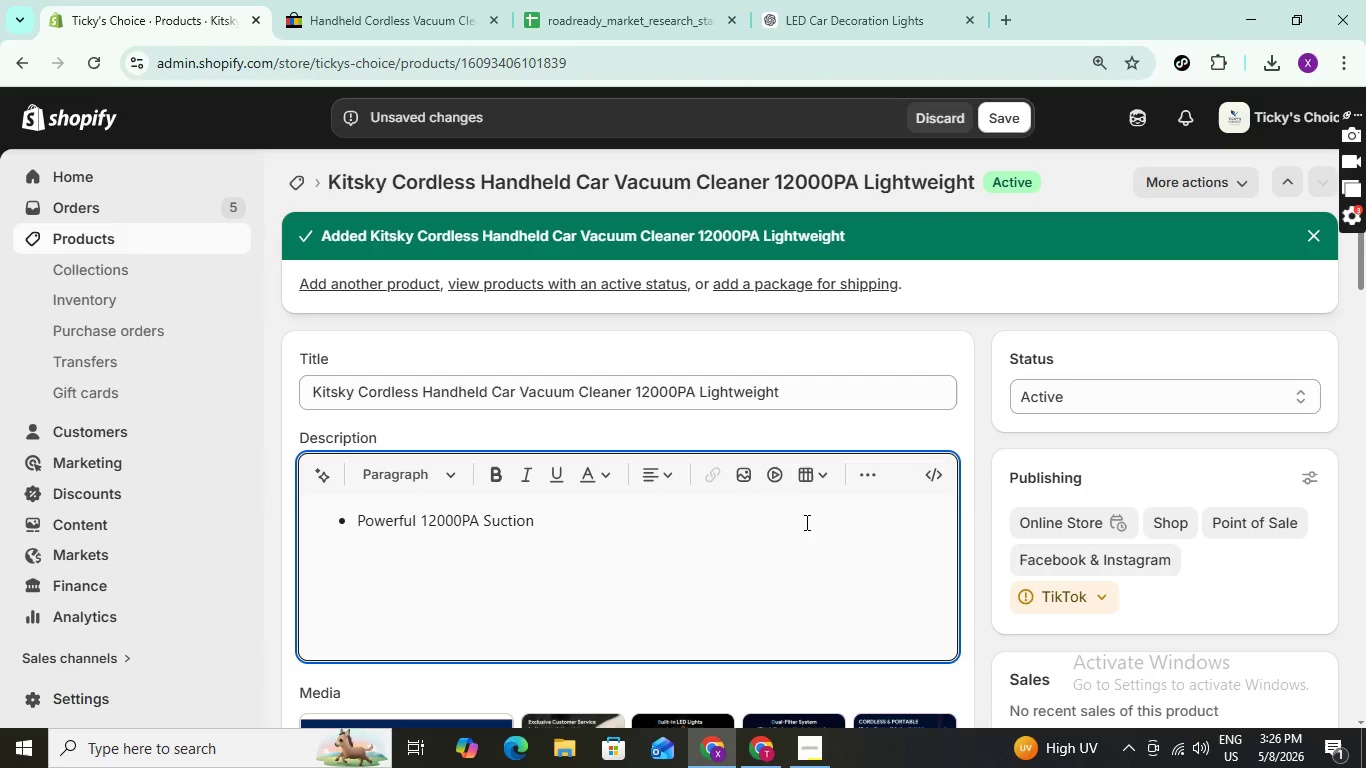 
wait(5.34)
 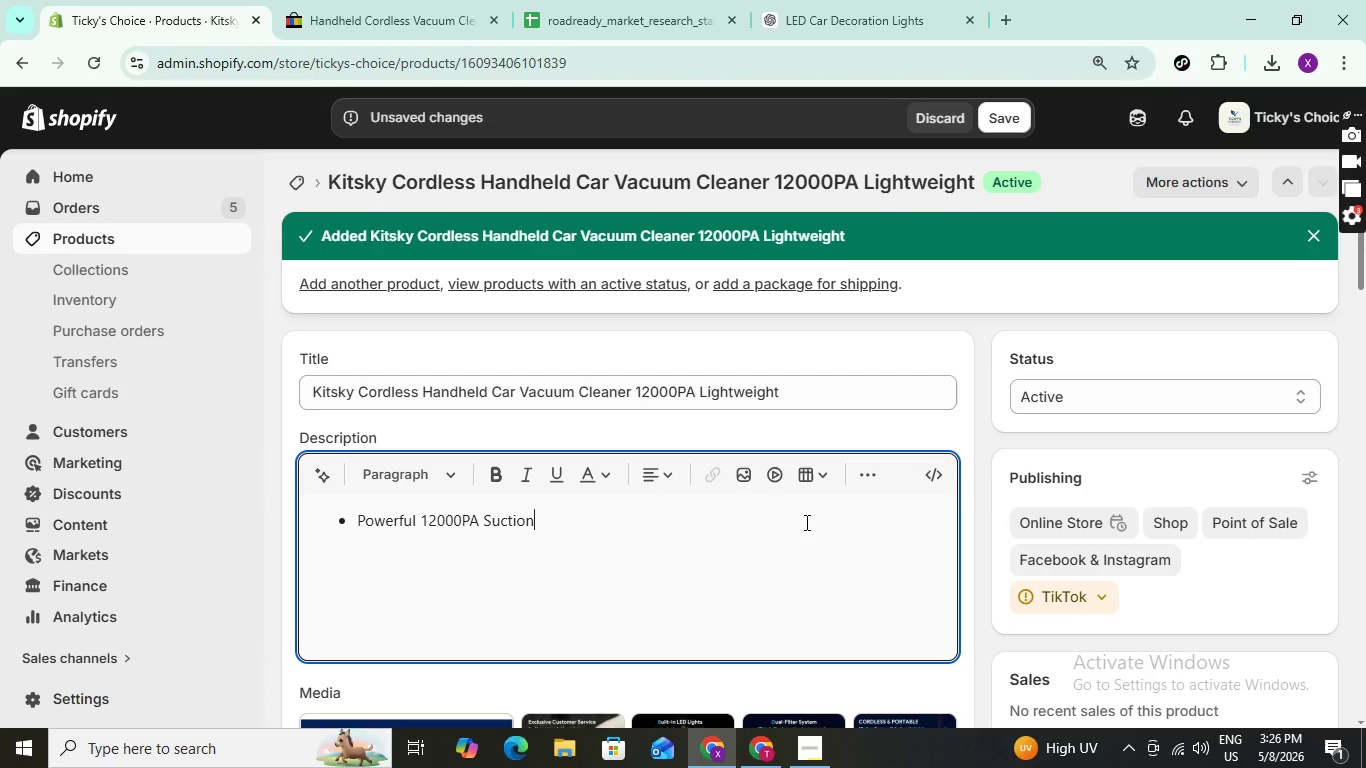 
key(Shift+ShiftLeft)
 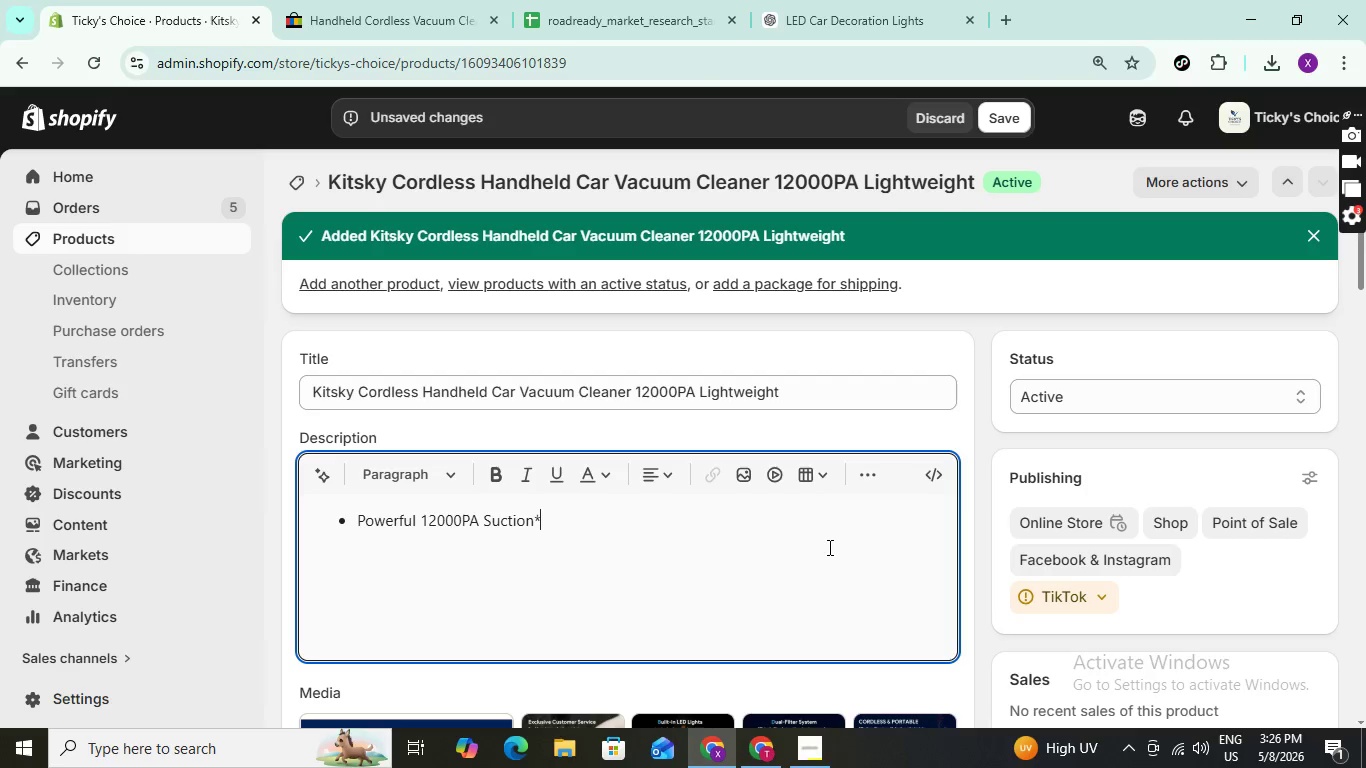 
key(Shift+8)
 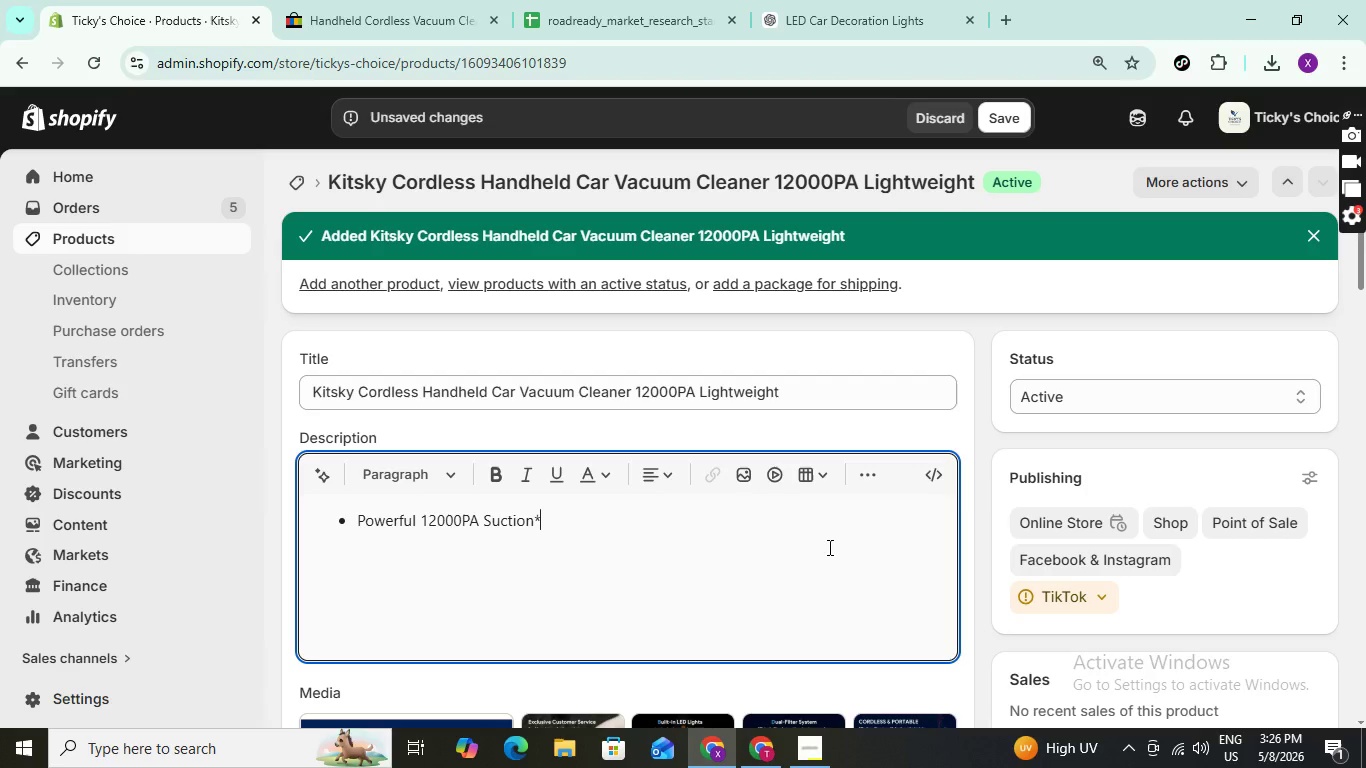 
key(Minus)
 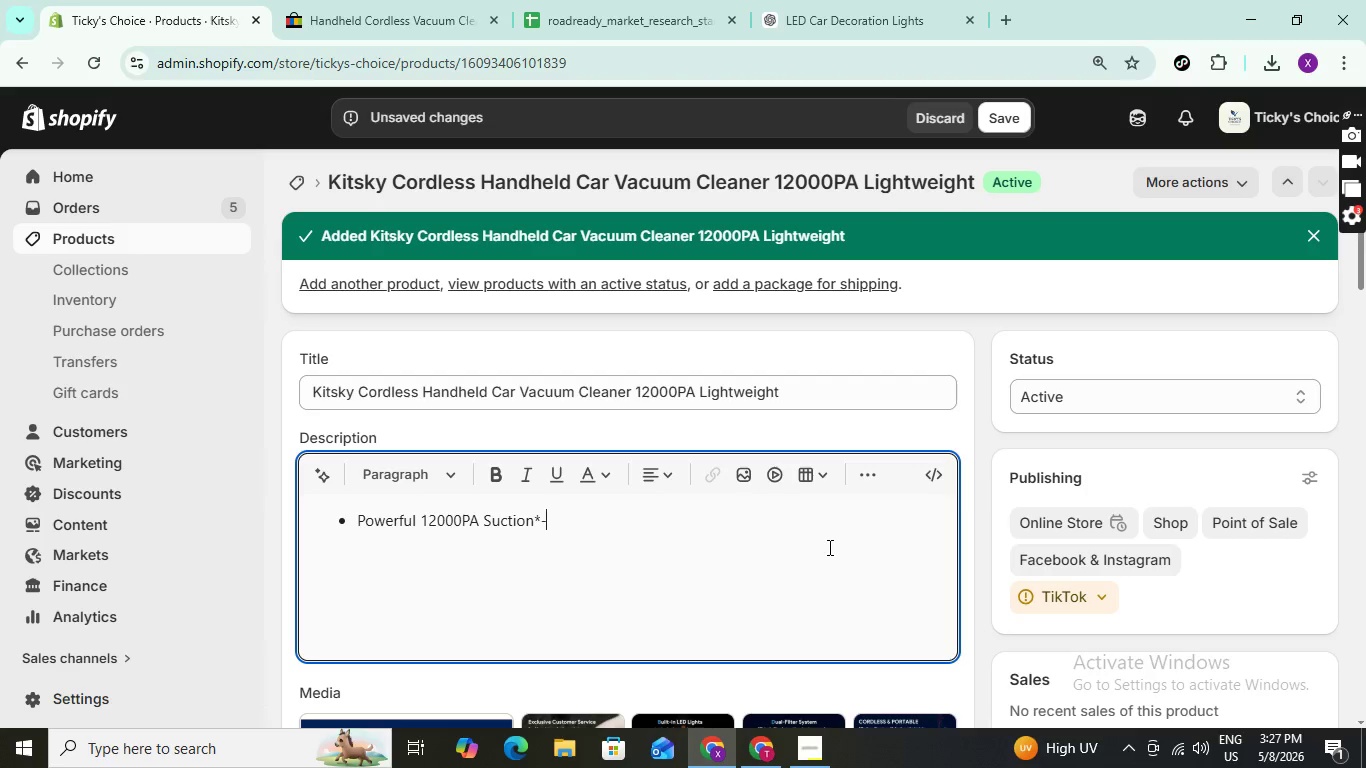 
type(Deep-C)
key(Backspace)
type(clean yur cat)
key(Backspace)
type(r interir with strong suction power )
 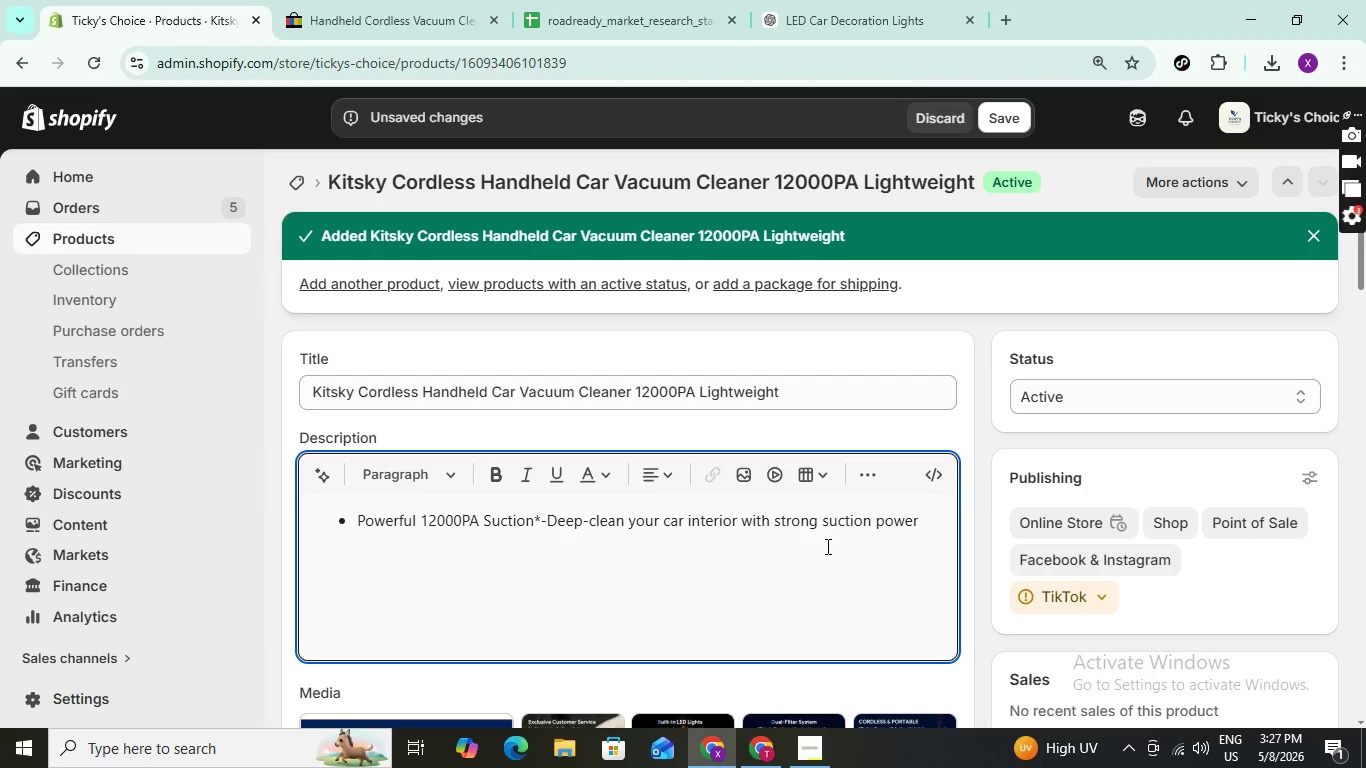 
type(designed to remove dust, crumbs )
key(Backspace)
type(, pet,)
 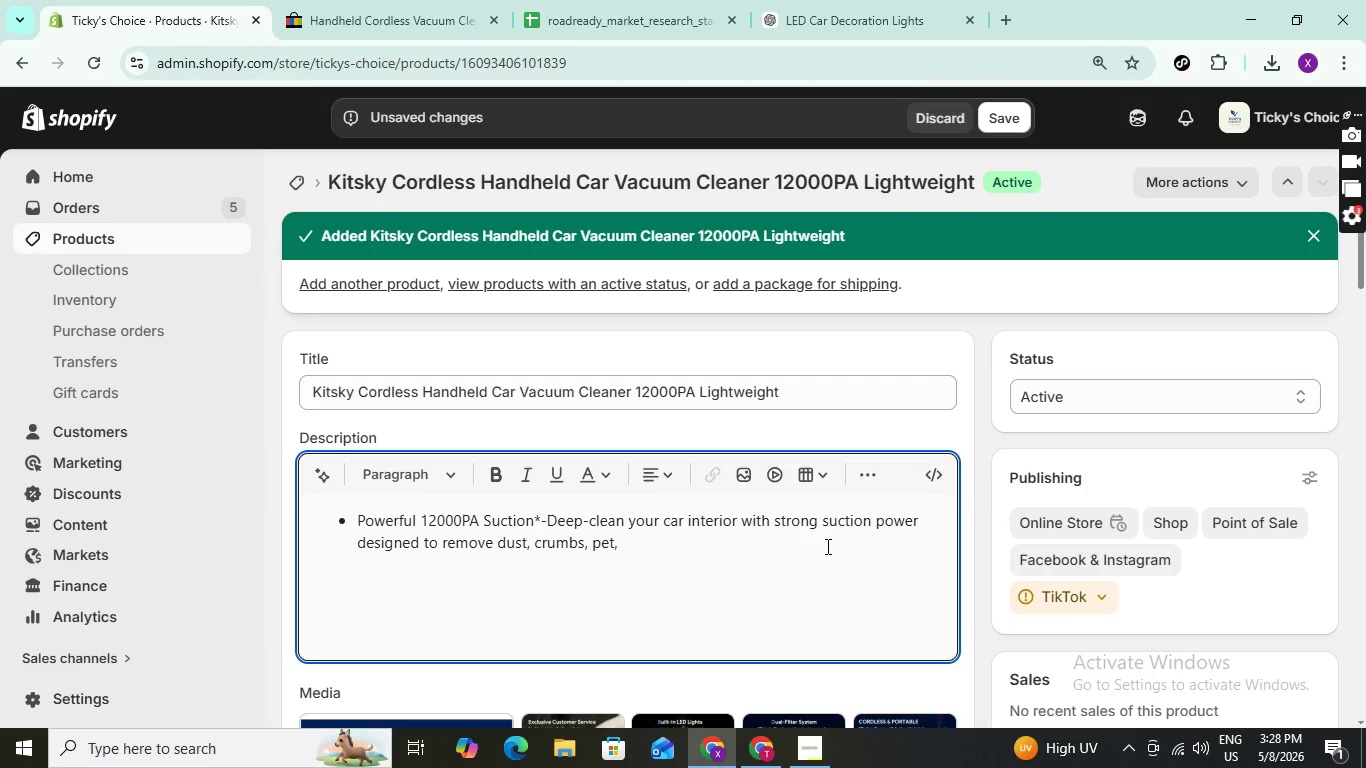 
type(san)
key(Backspace)
key(Backspace)
key(Backspace)
type( sand, and debris quick;y and efficiently. )
 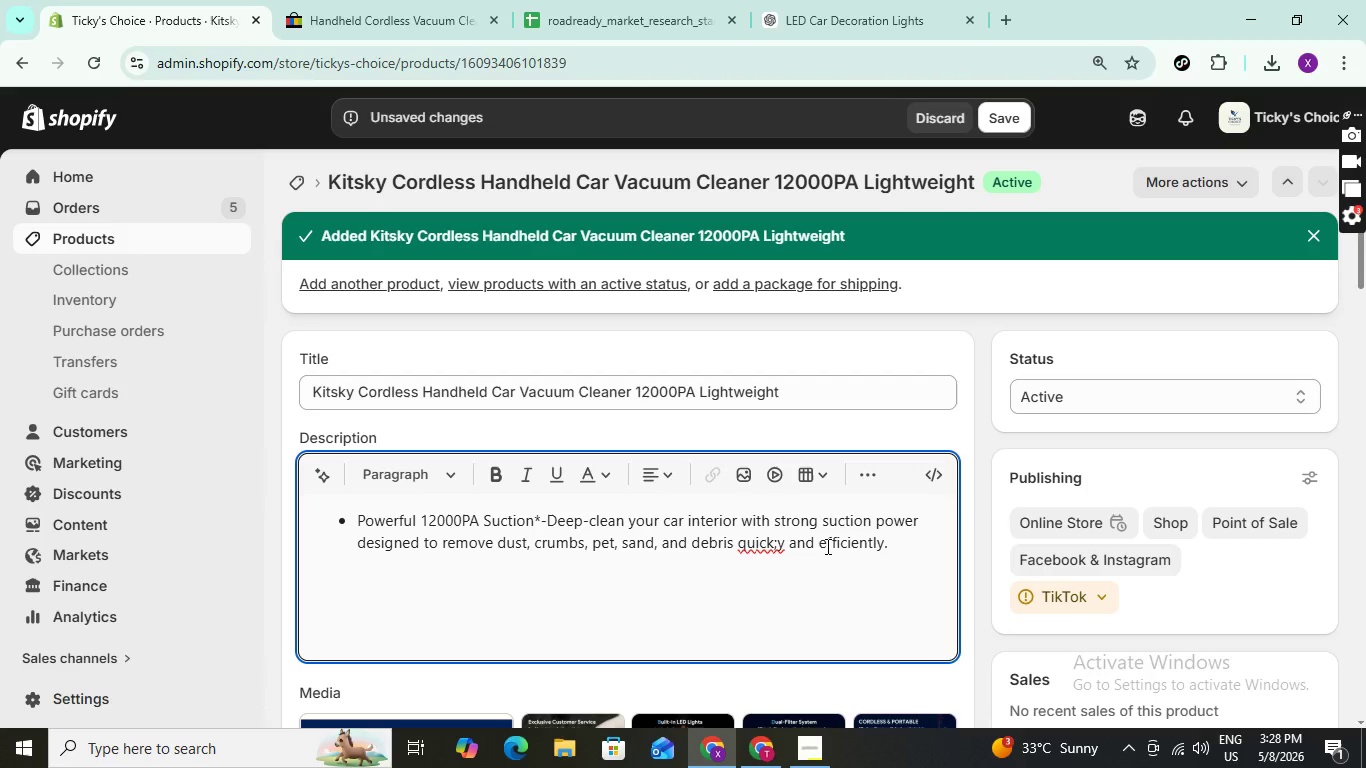 
key(Enter)
 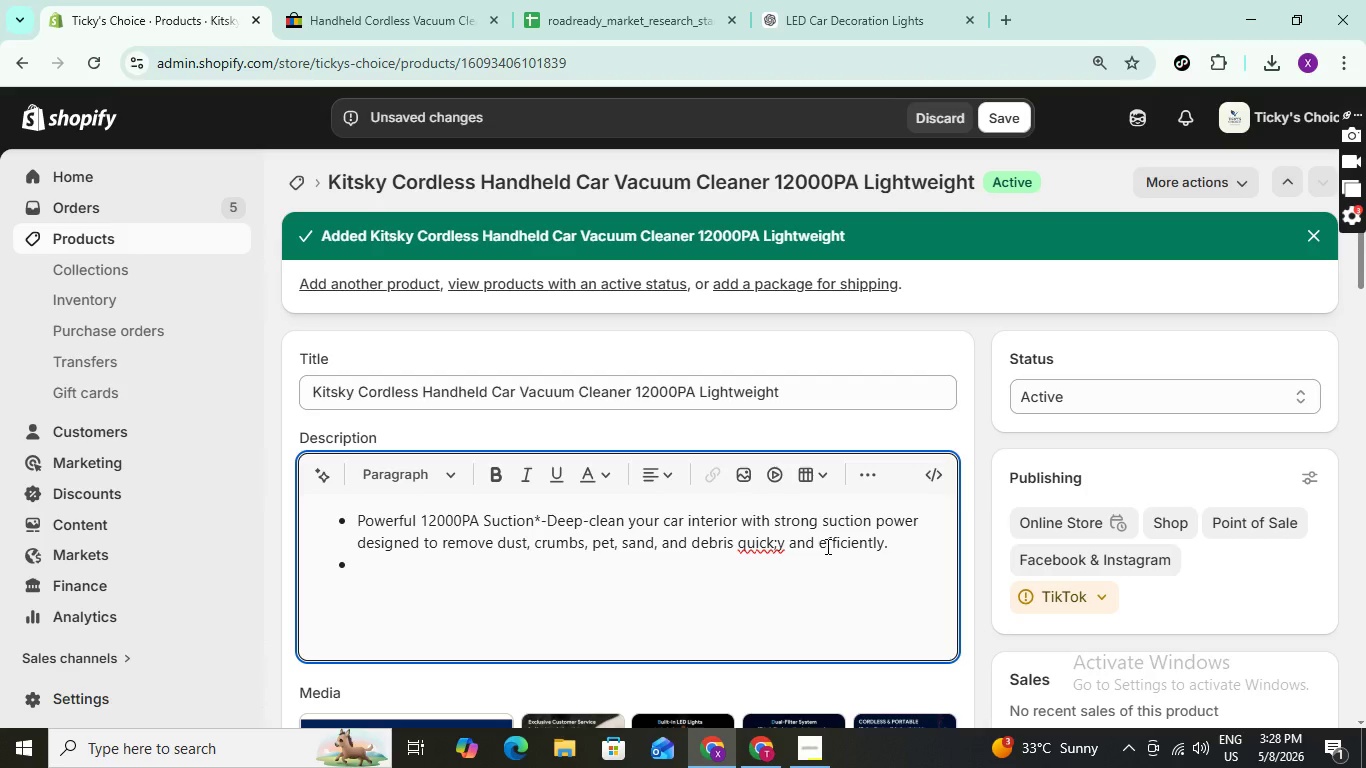 
type(Cordless )
 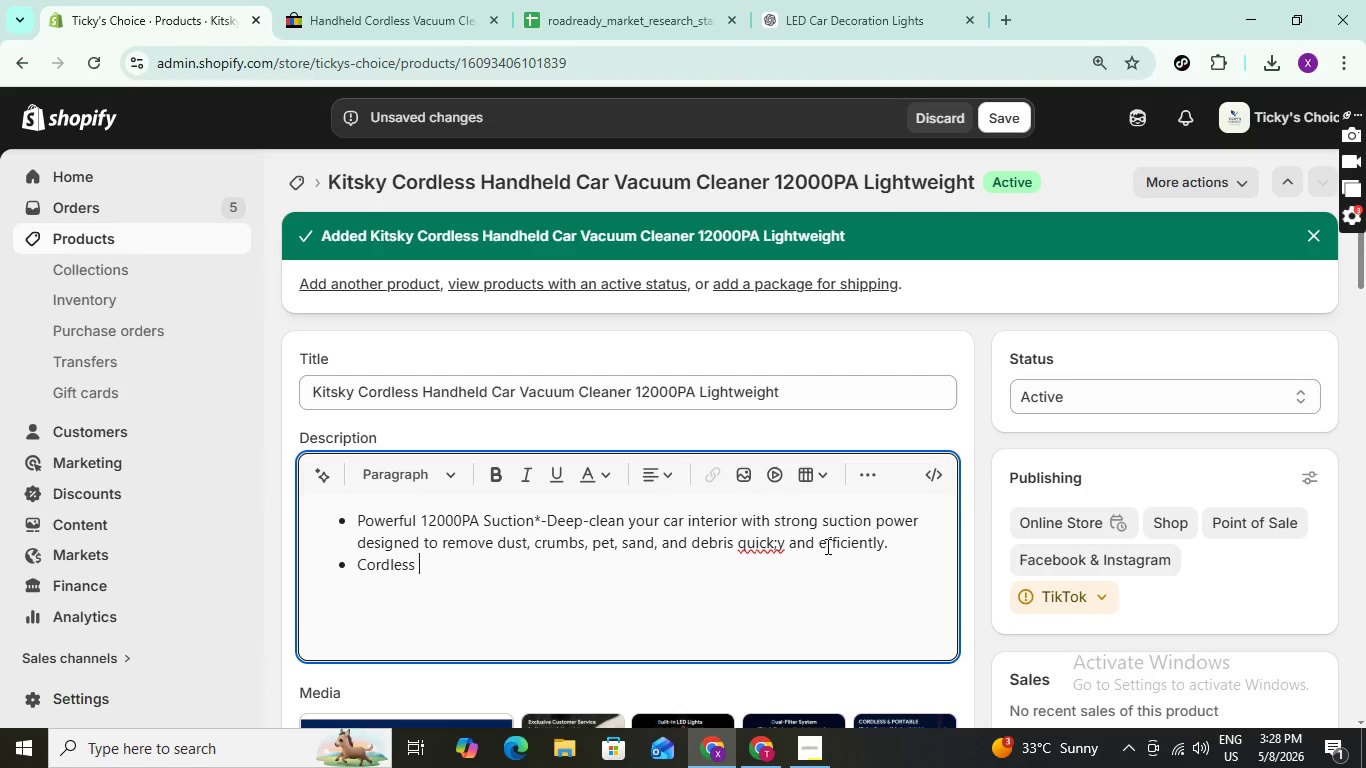 
type(& Portable Design )
 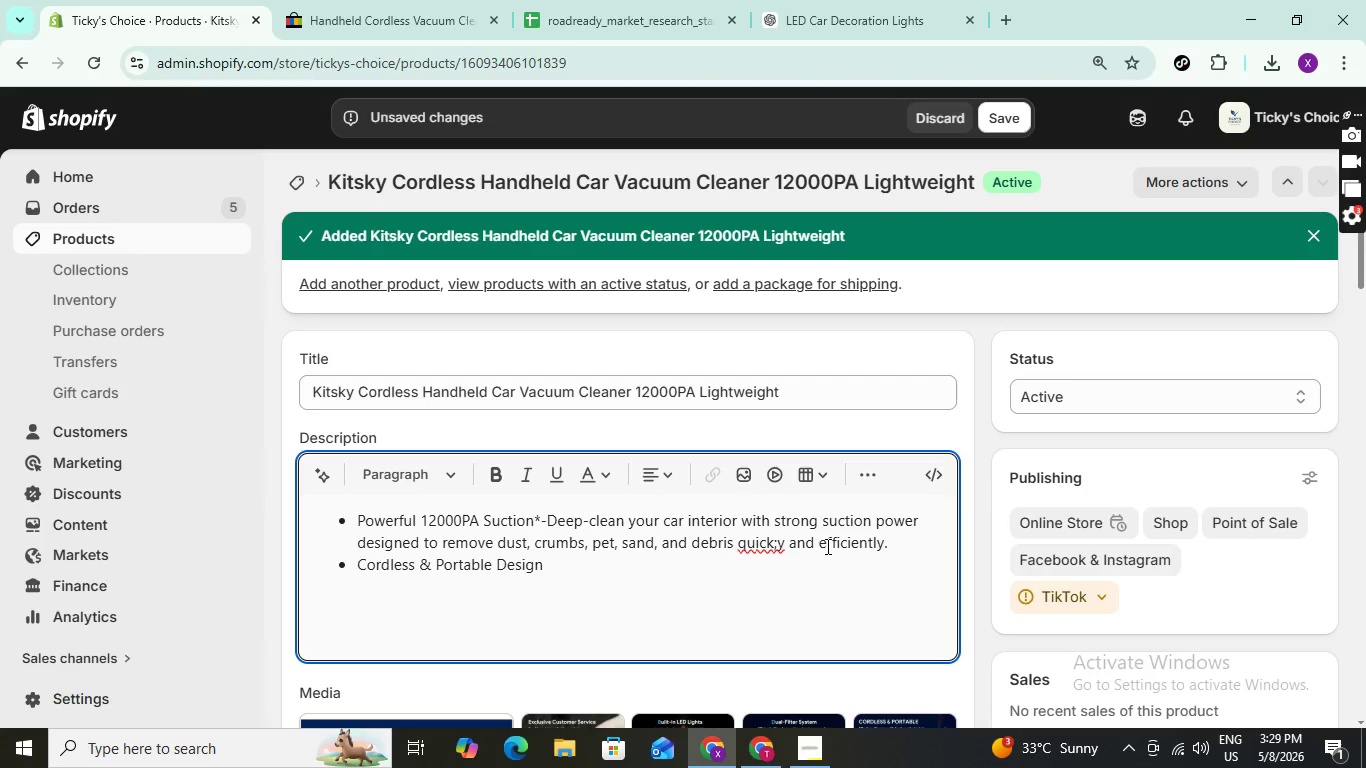 
key(Shift+ShiftLeft)
 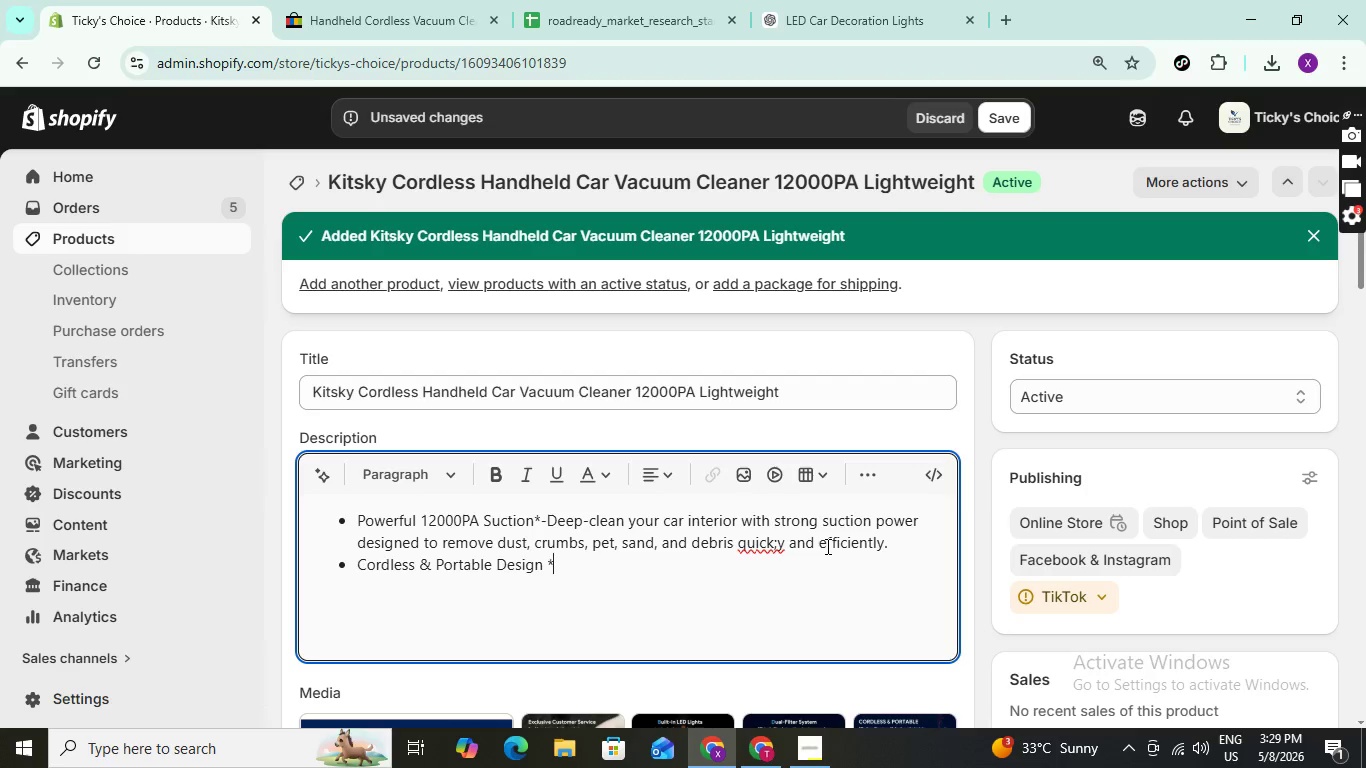 
key(Shift+8)
 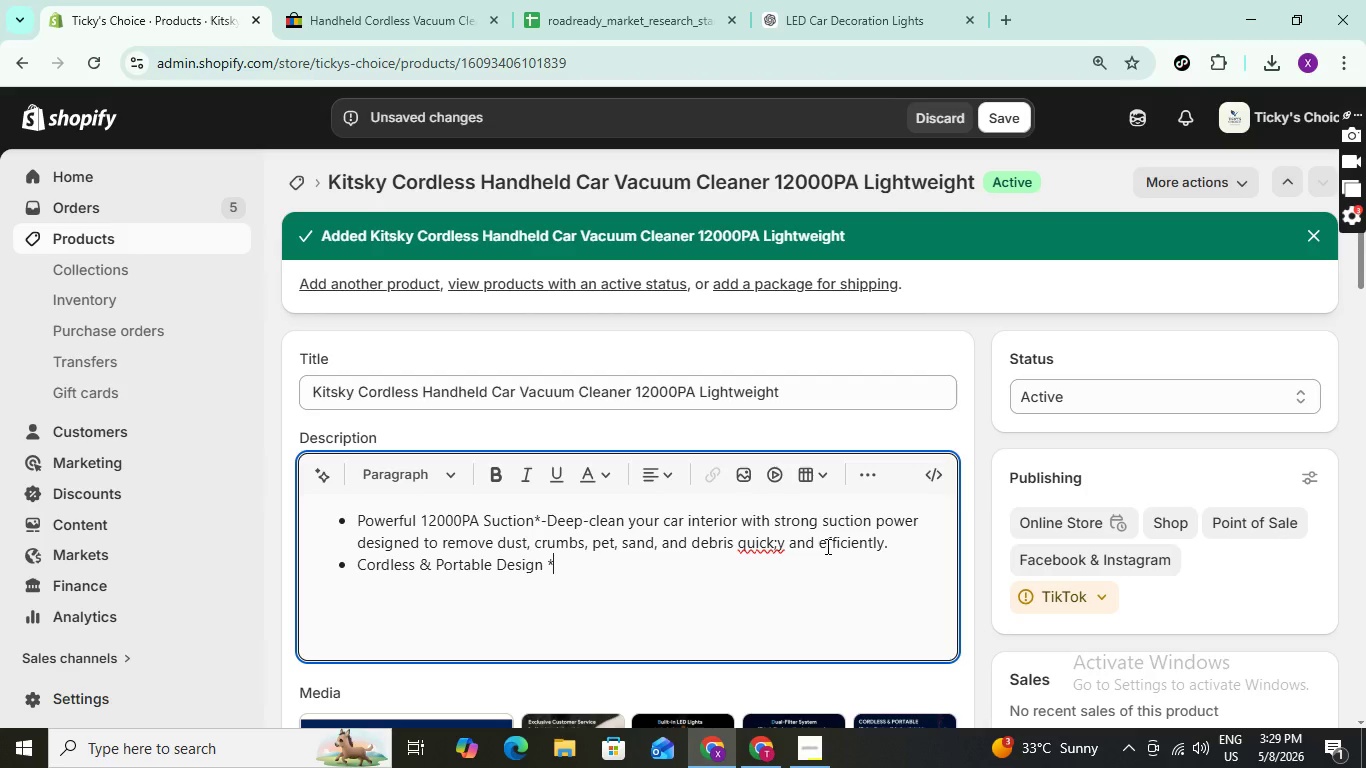 
type( - Li)
 